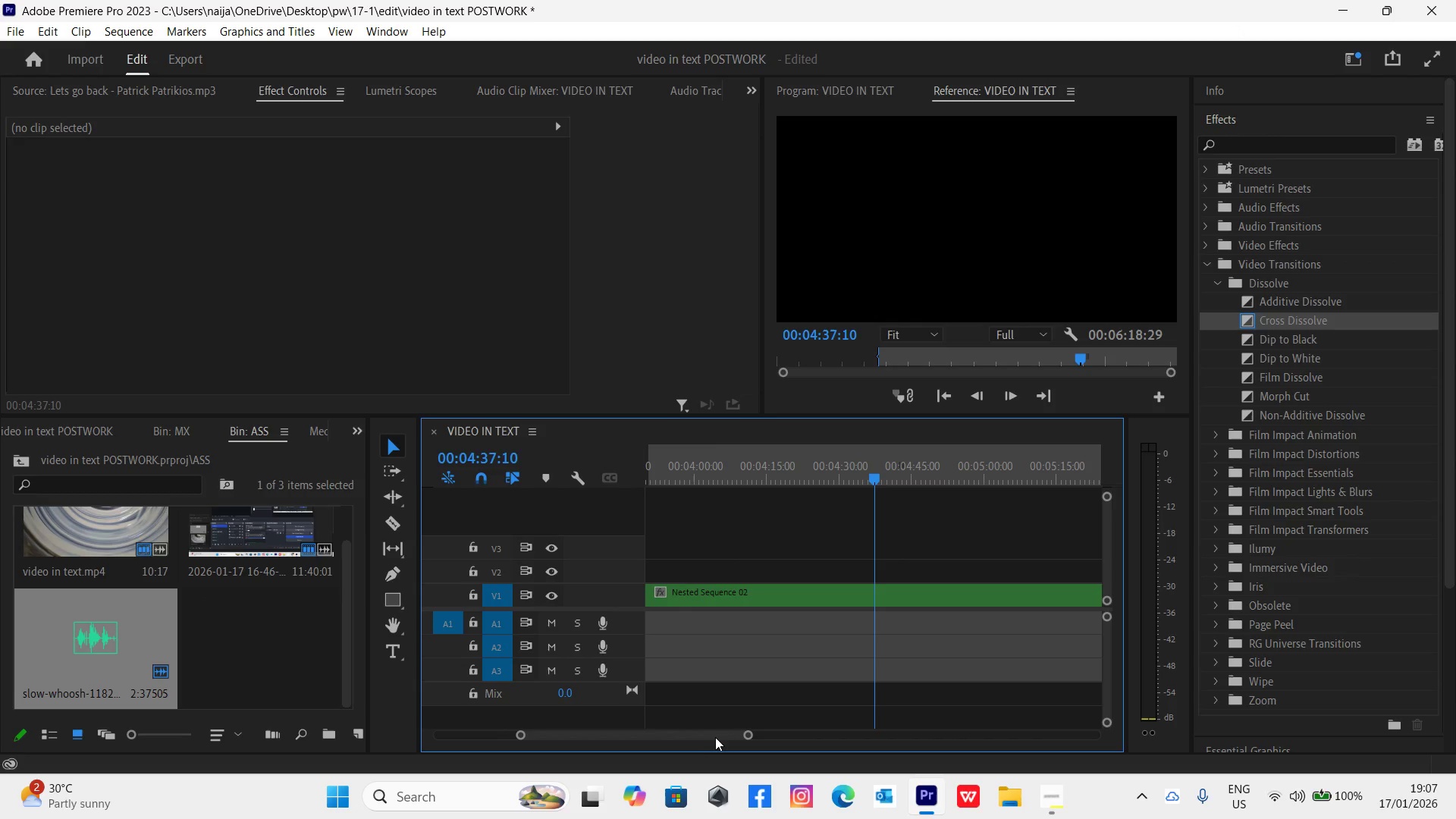 
left_click_drag(start_coordinate=[714, 735], to_coordinate=[690, 732])
 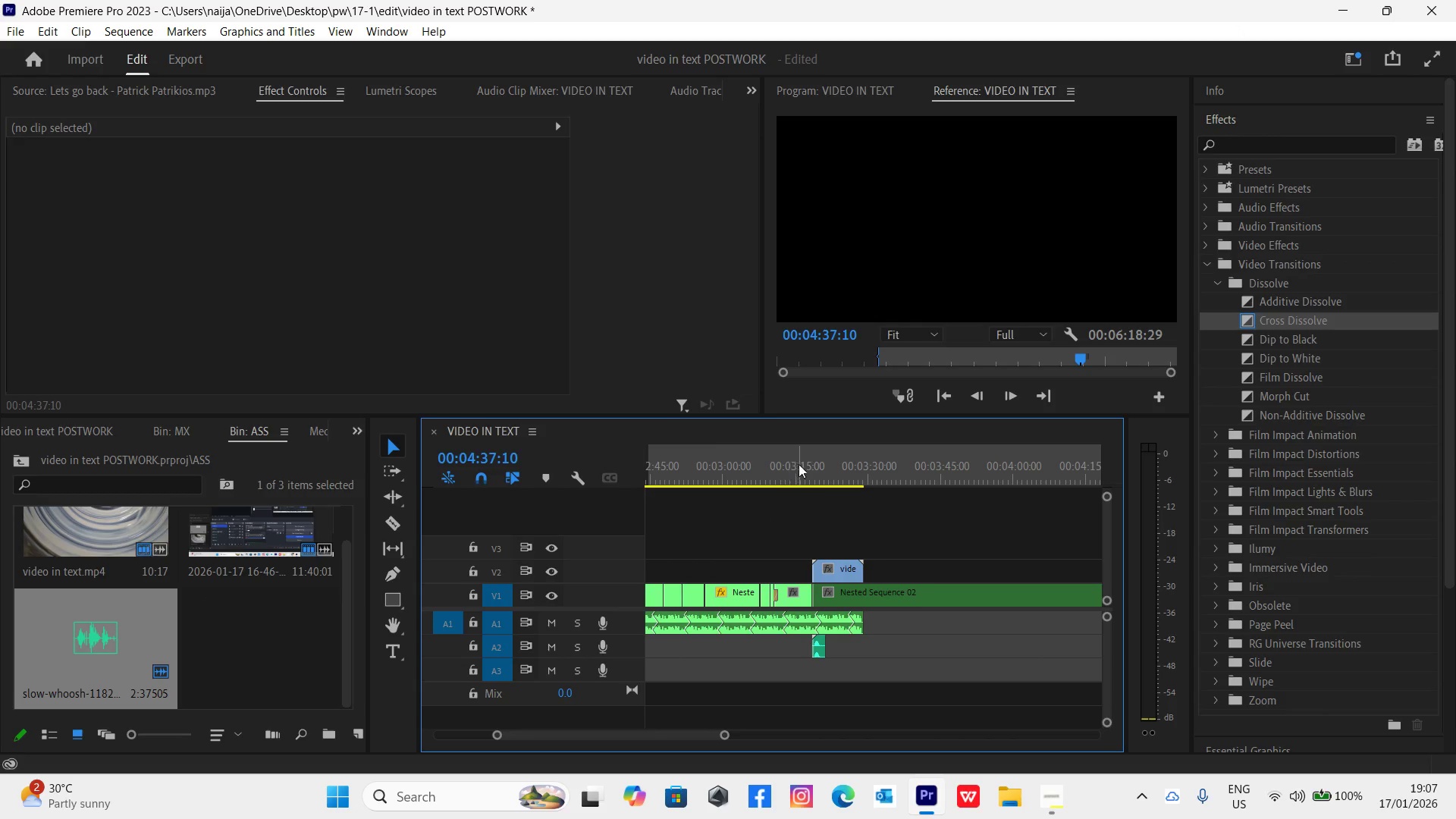 
left_click([815, 476])
 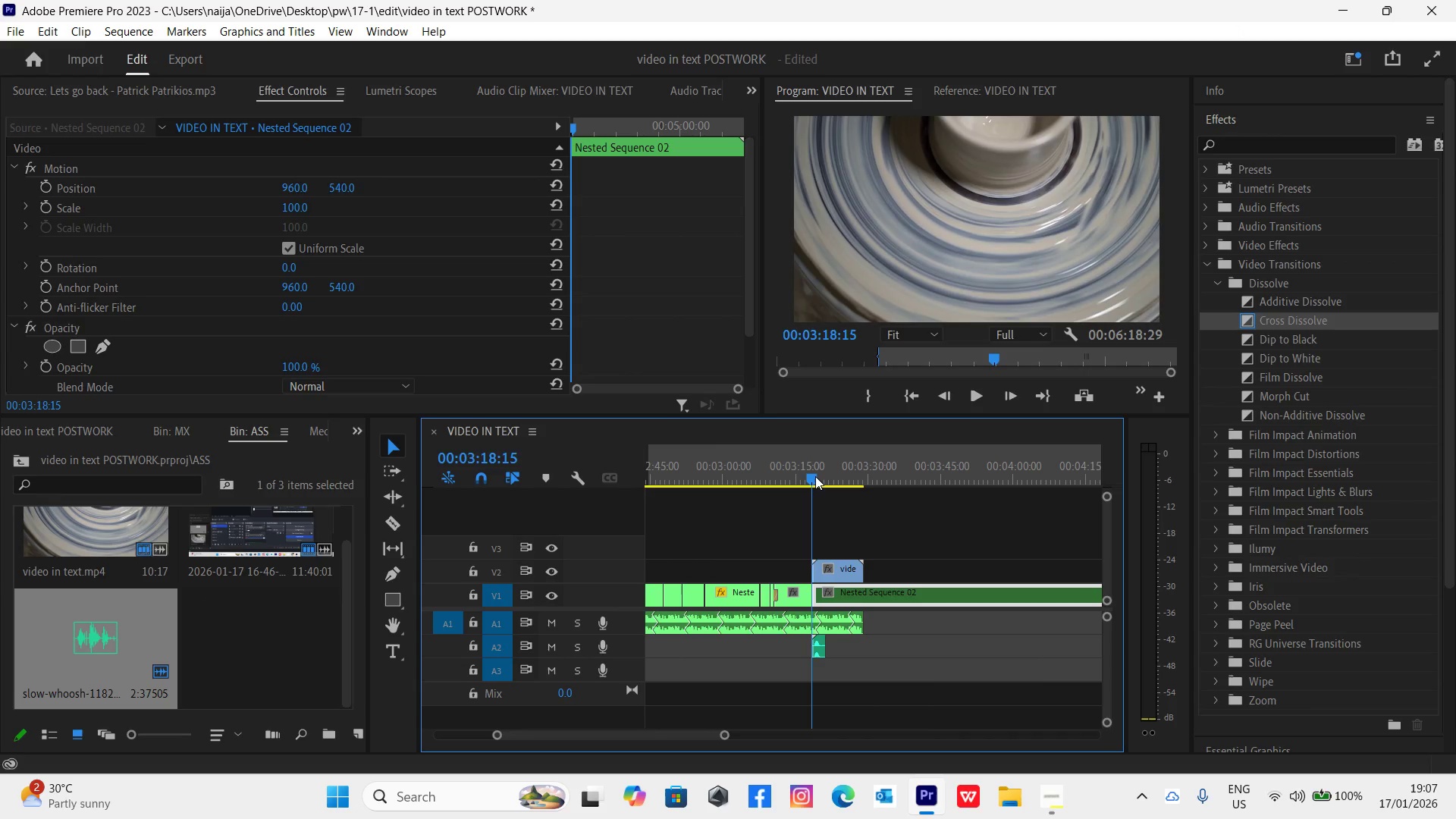 
key(Equal)
 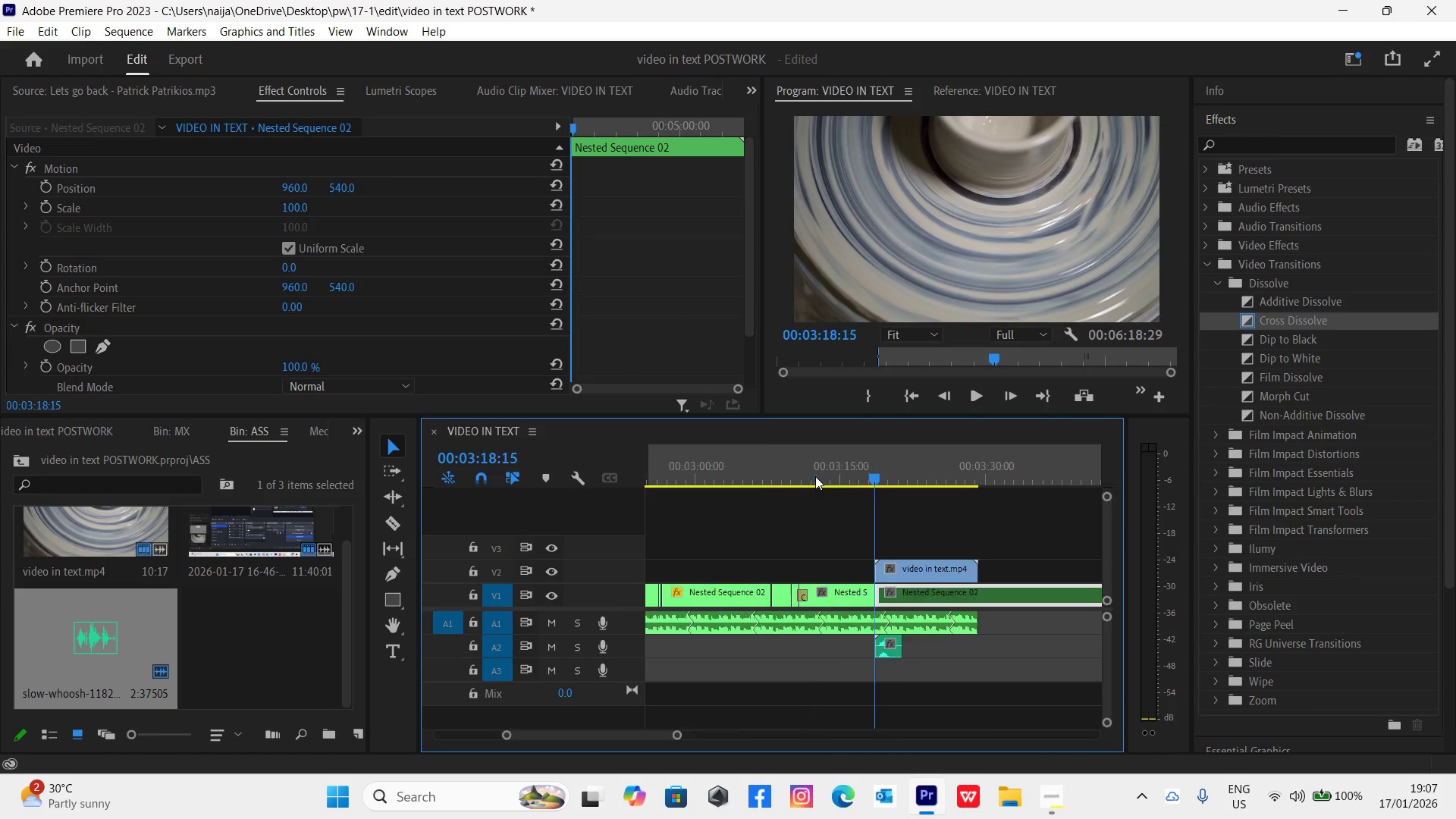 
key(Equal)
 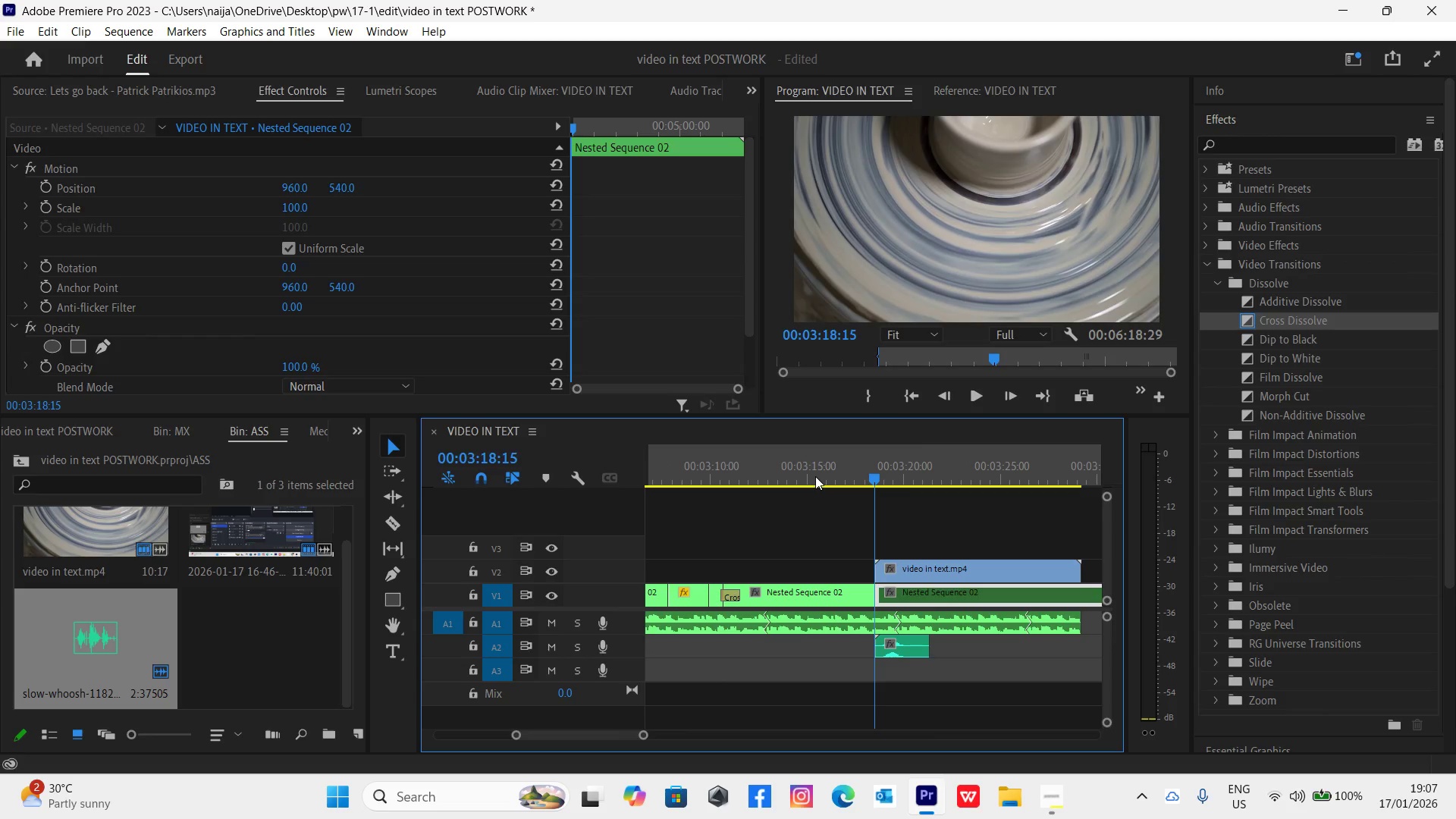 
key(Space)
 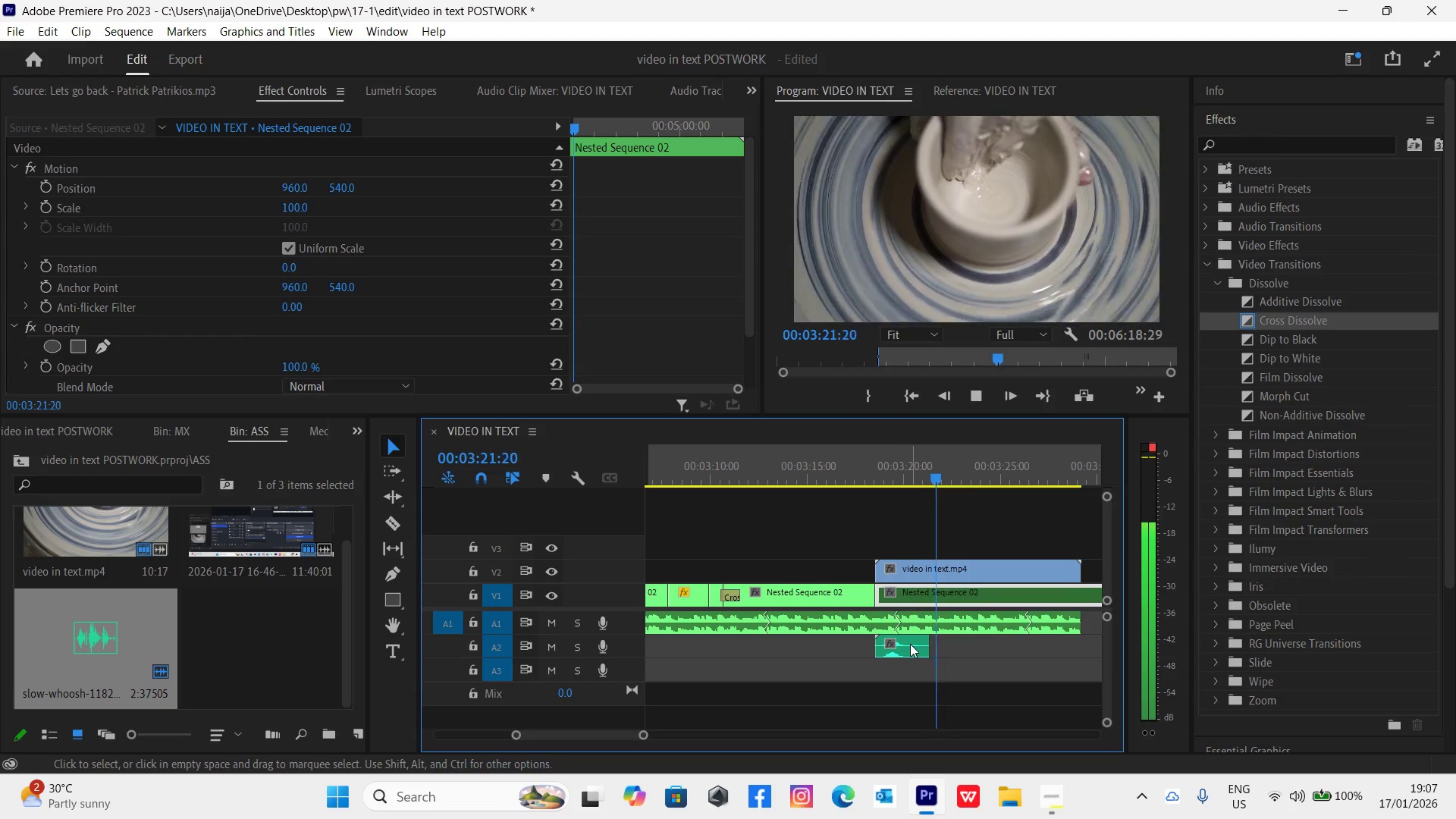 
key(Space)
 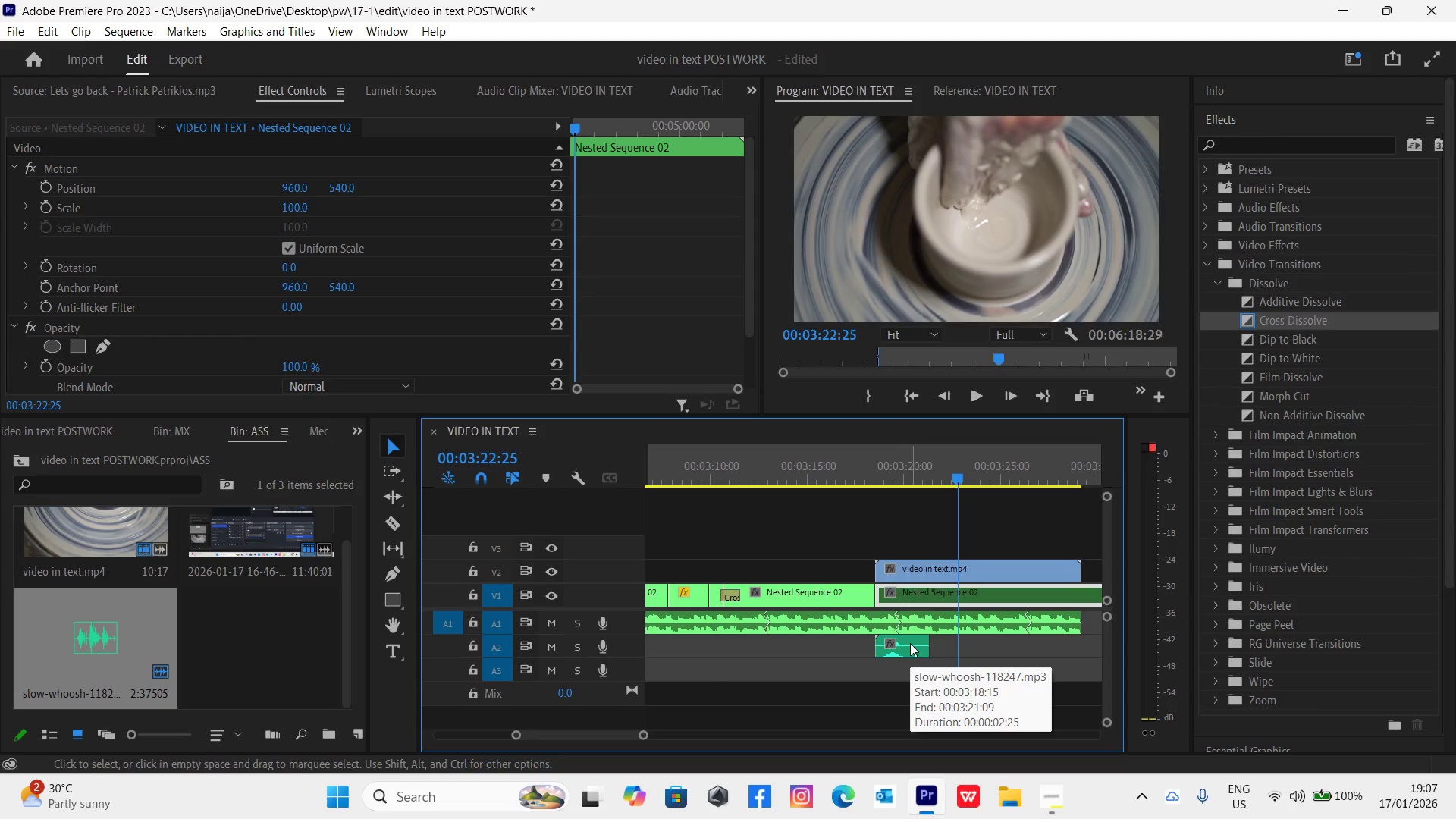 
key(Space)
 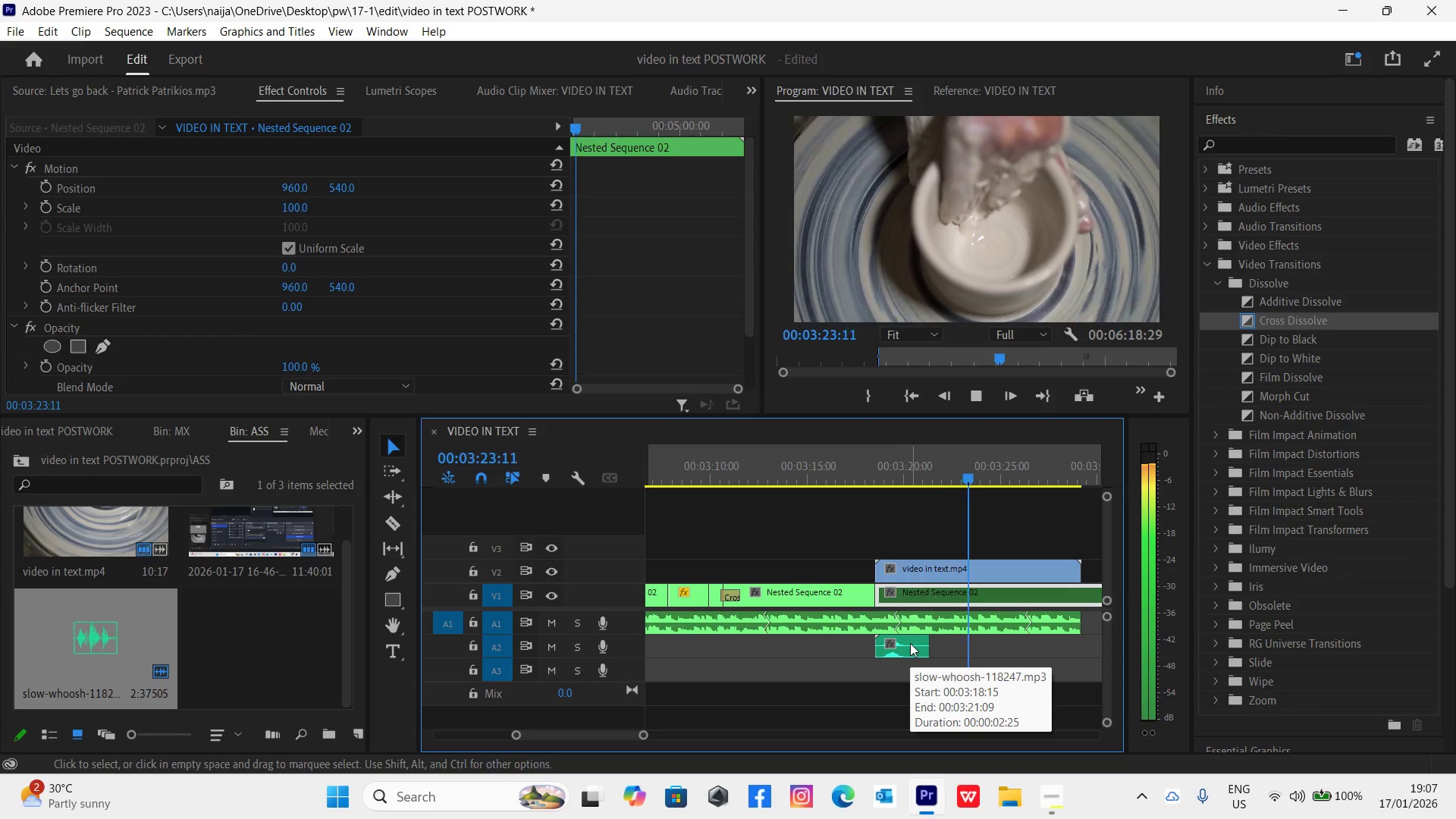 
key(Space)
 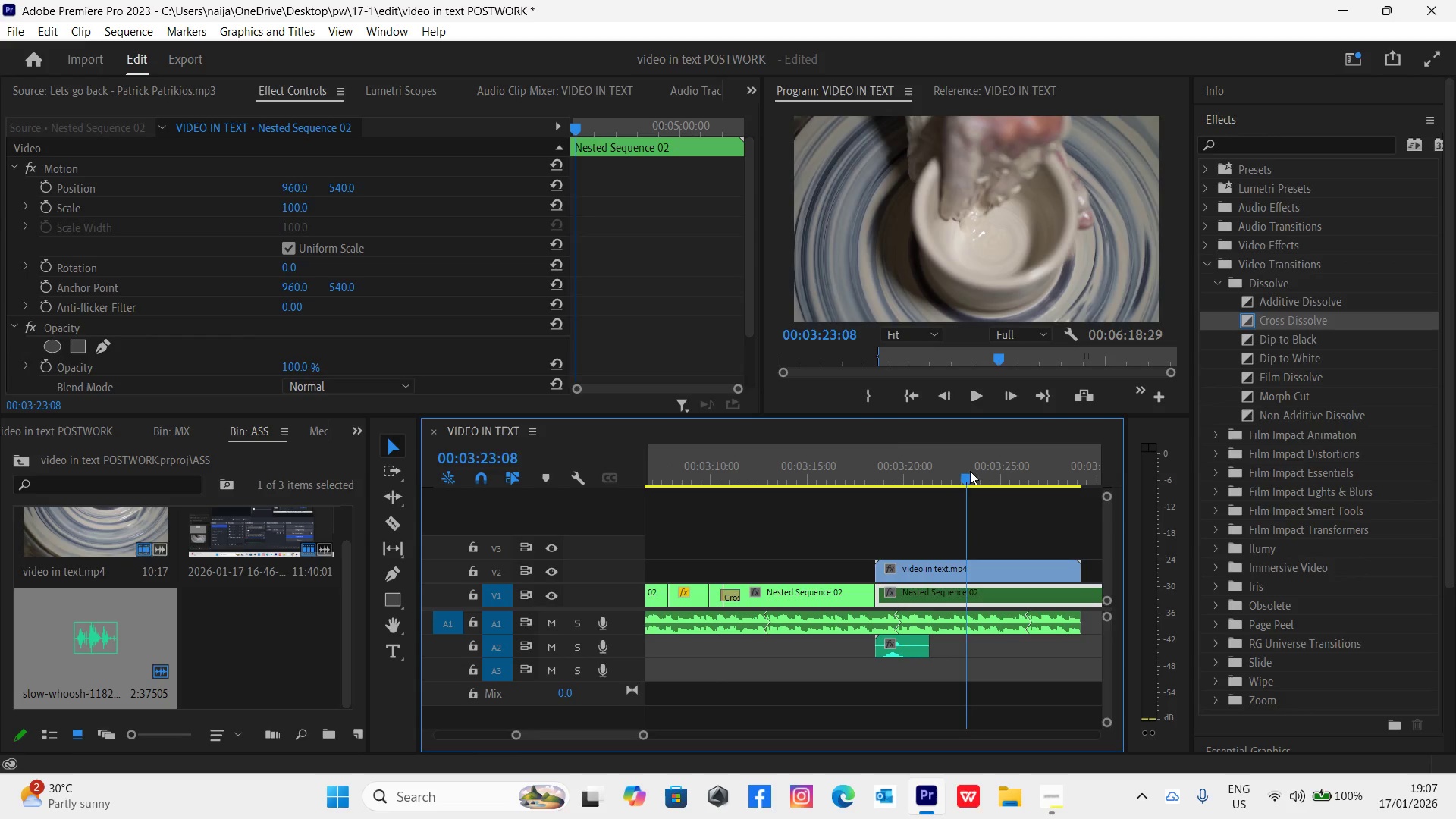 
left_click_drag(start_coordinate=[912, 652], to_coordinate=[991, 651])
 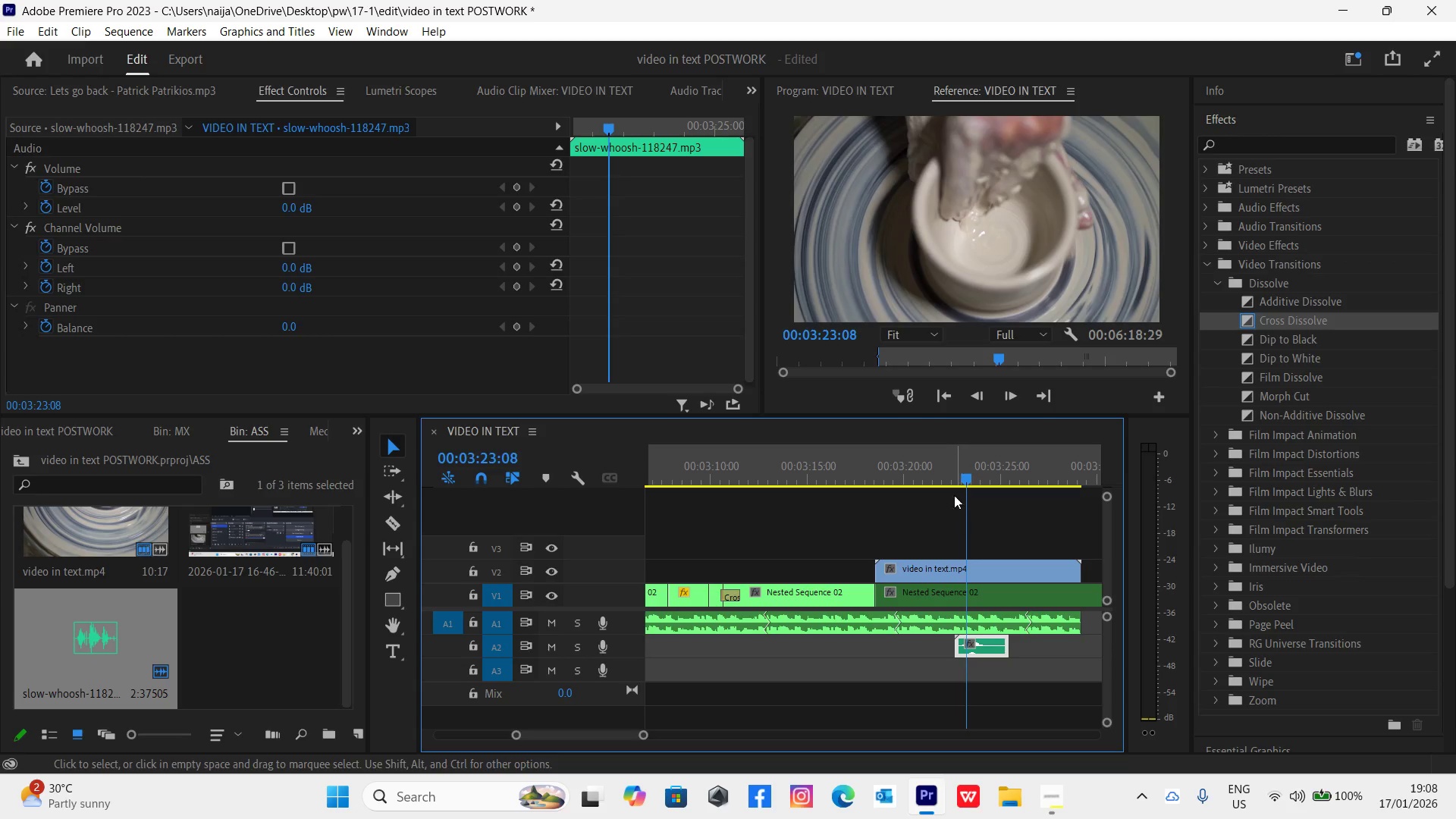 
left_click_drag(start_coordinate=[954, 460], to_coordinate=[954, 463])
 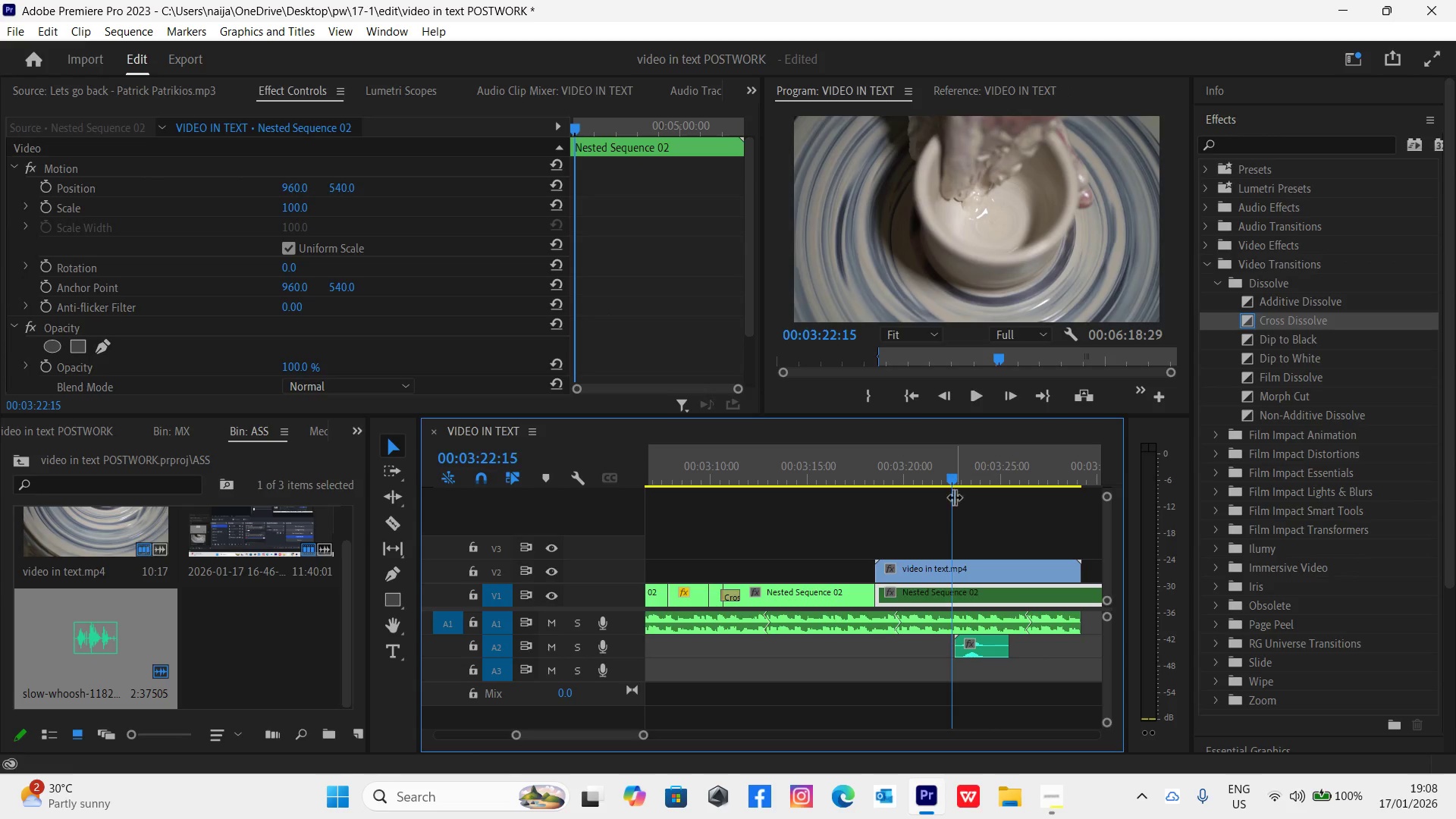 
key(Space)
 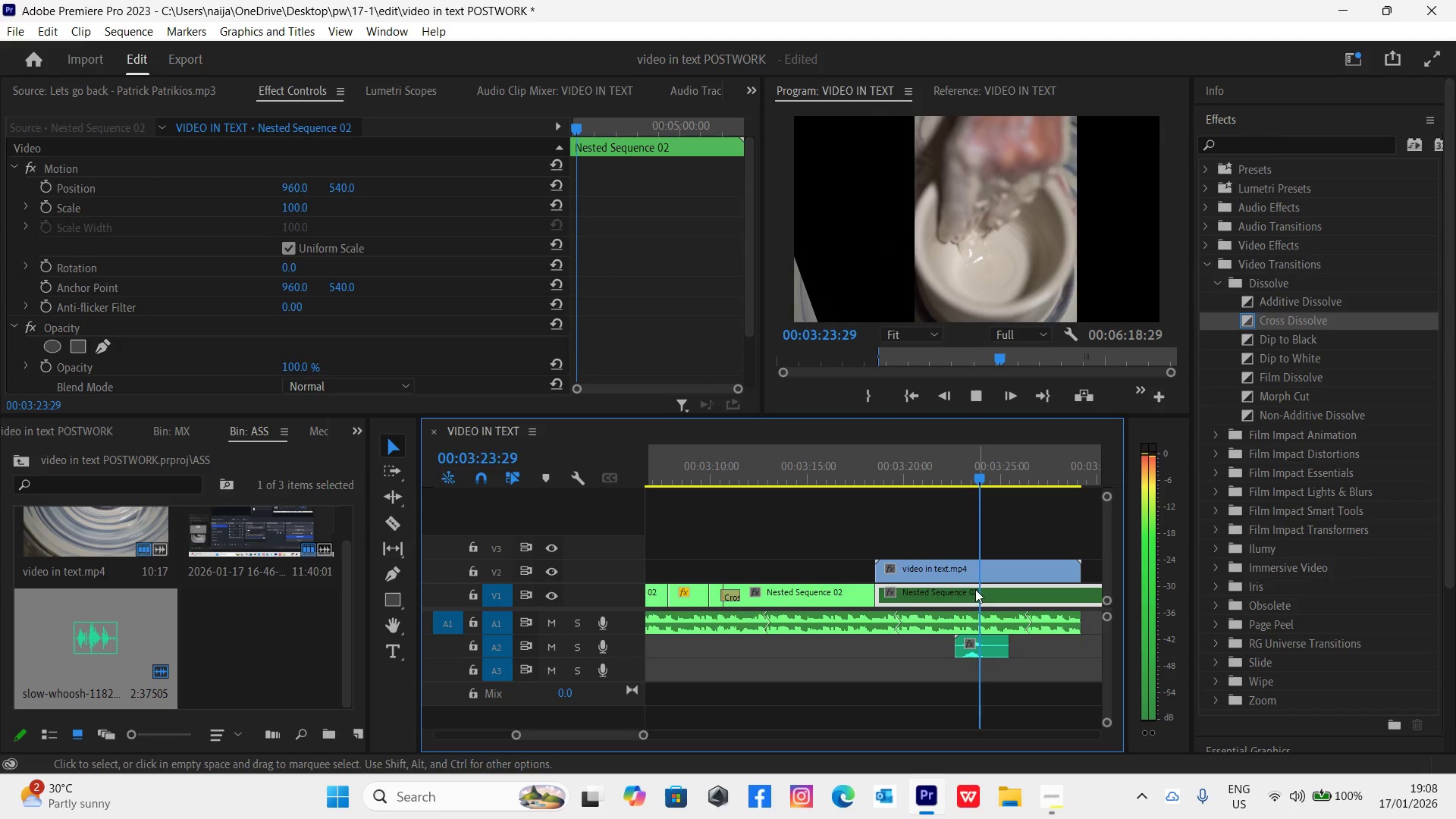 
key(Space)
 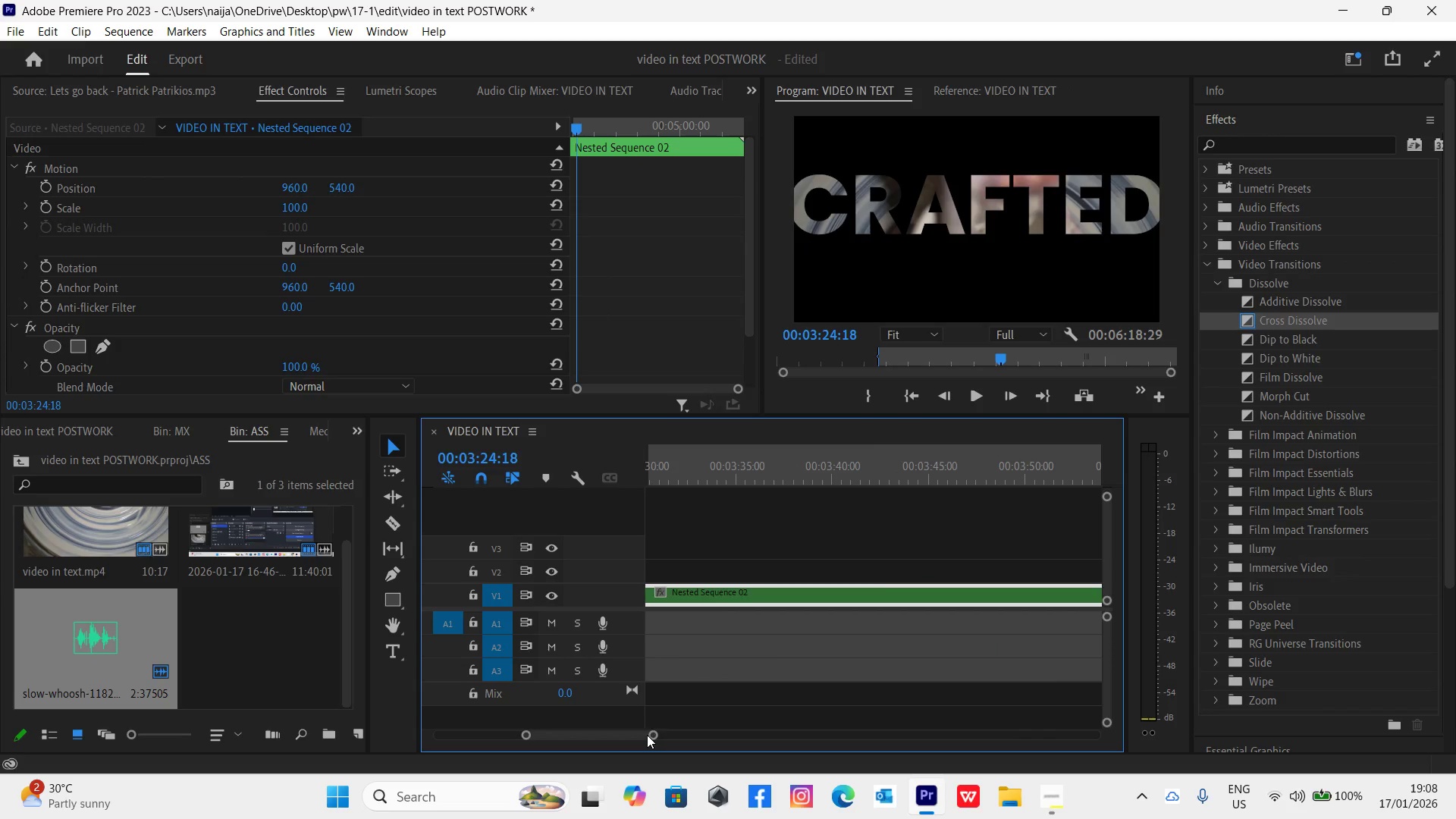 
left_click_drag(start_coordinate=[652, 736], to_coordinate=[620, 777])
 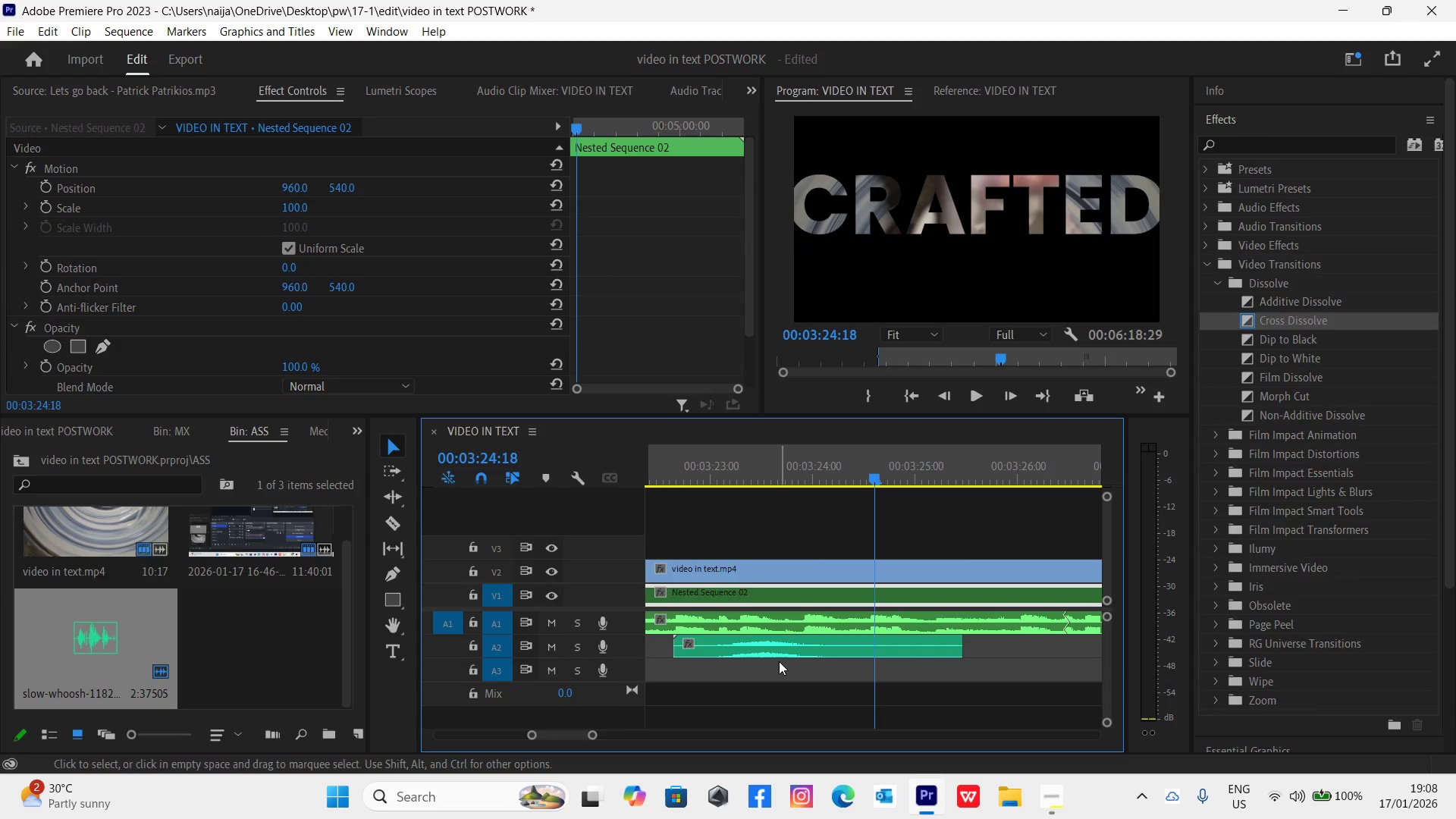 
left_click([780, 651])
 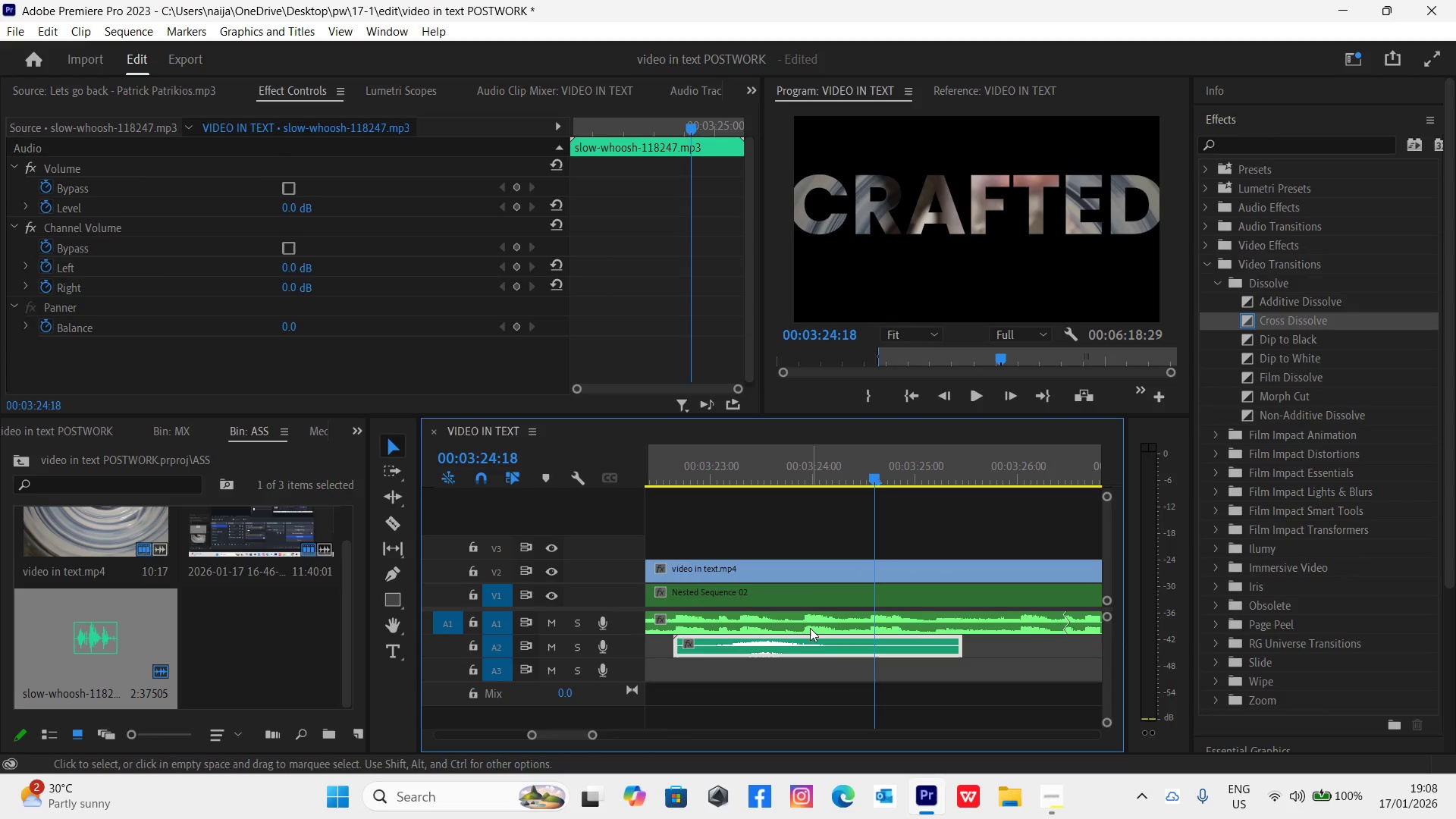 
right_click([834, 642])
 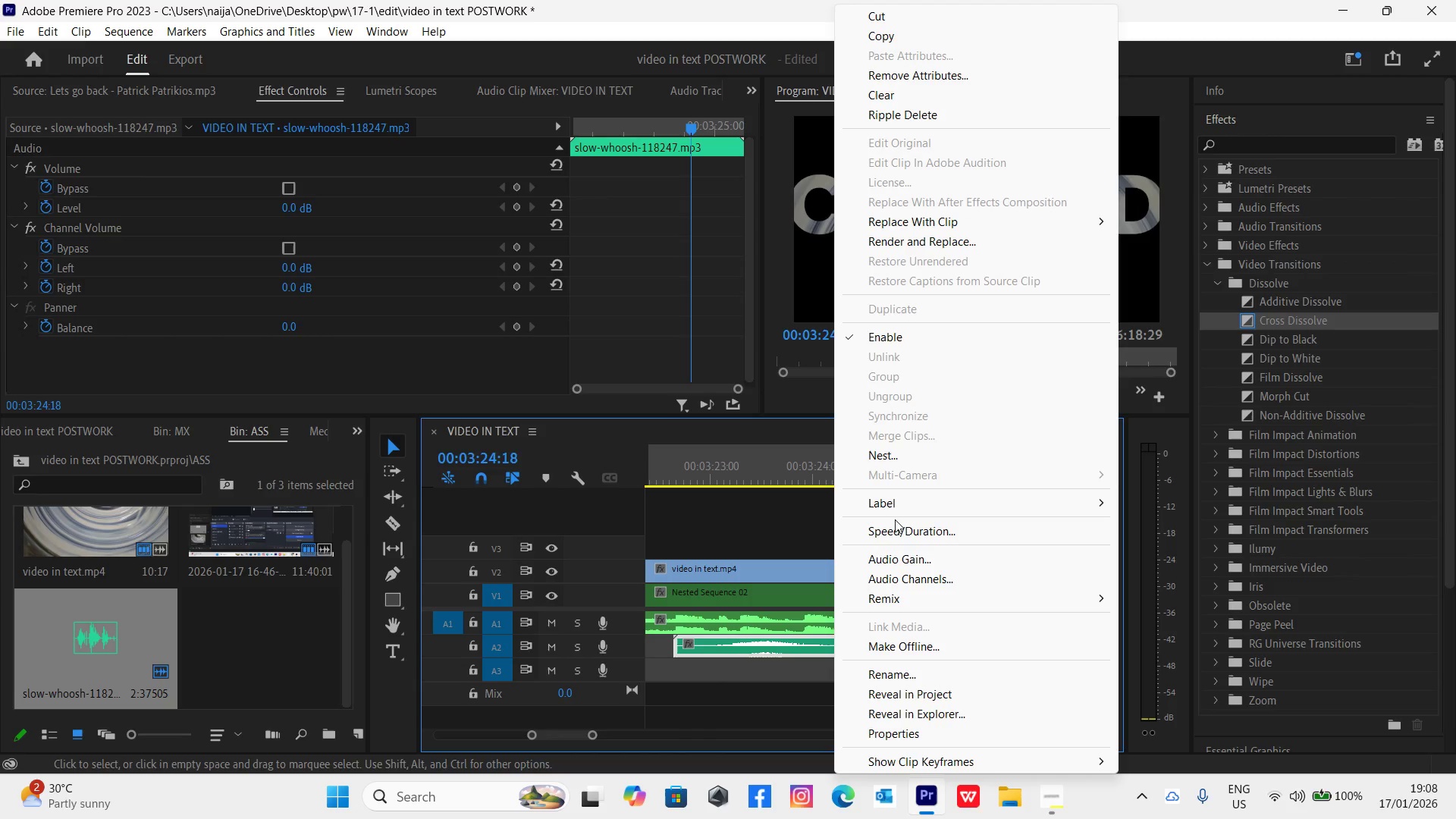 
left_click([897, 531])
 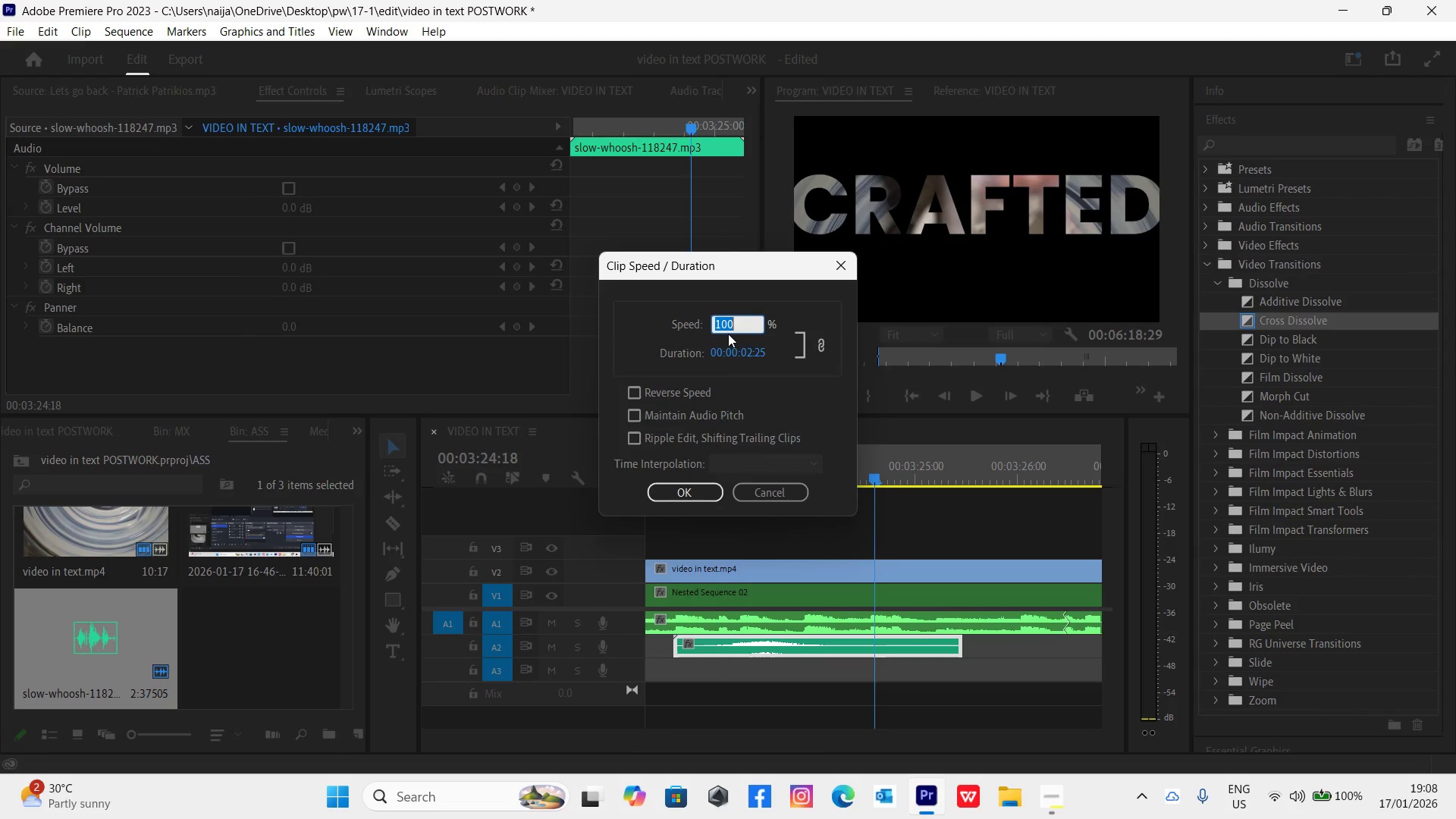 
type(60)
 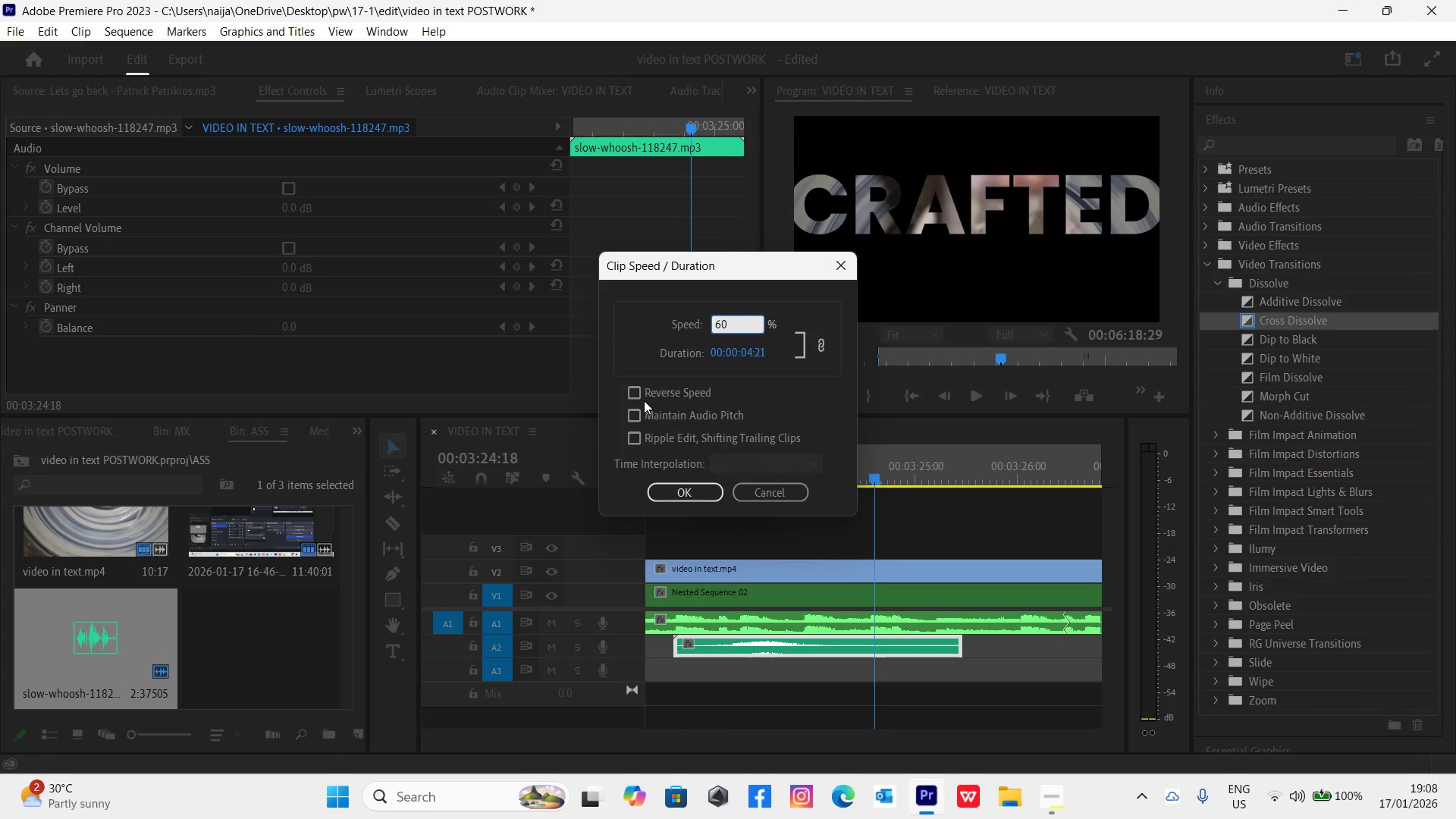 
left_click([639, 413])
 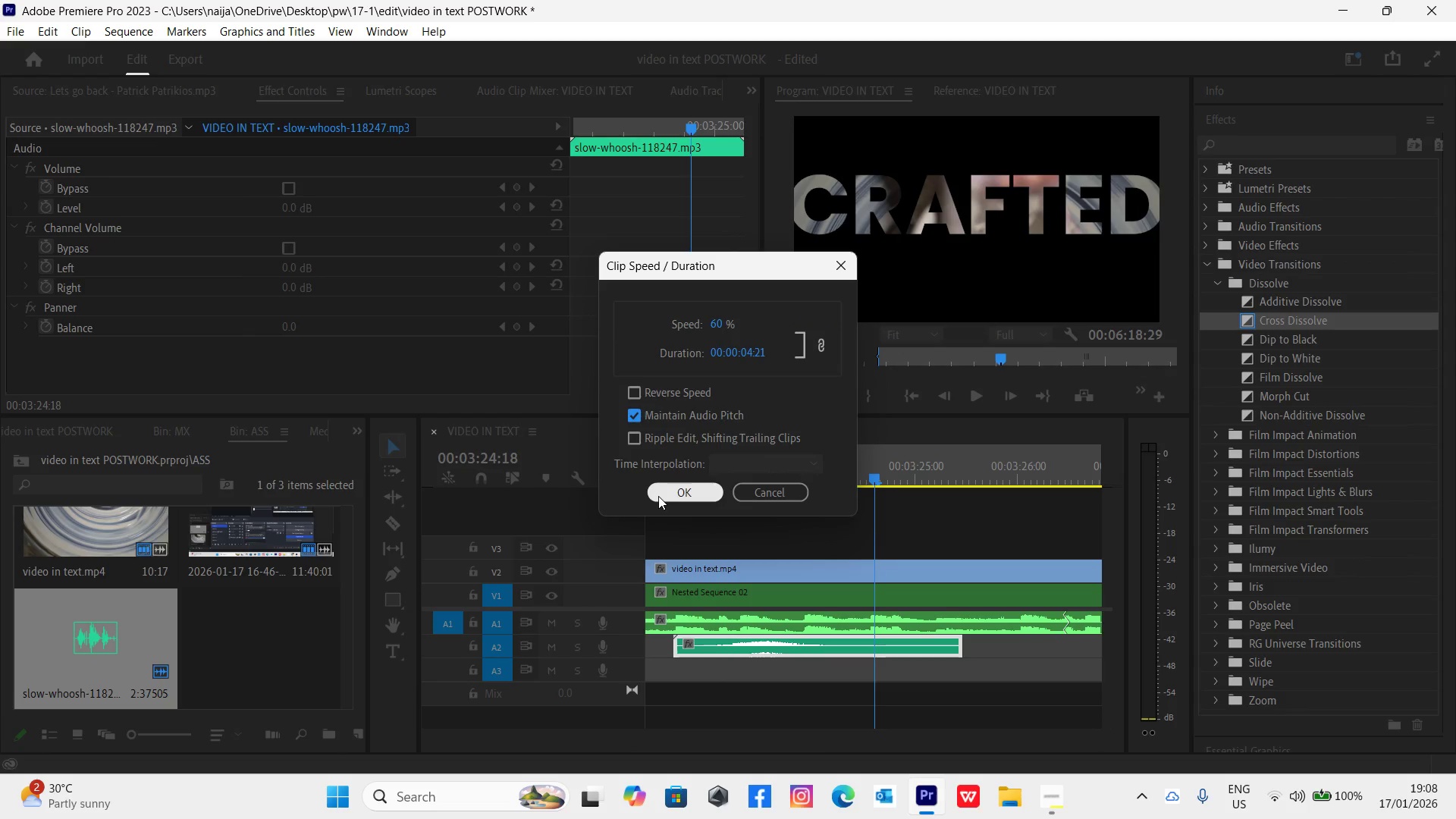 
left_click([682, 494])
 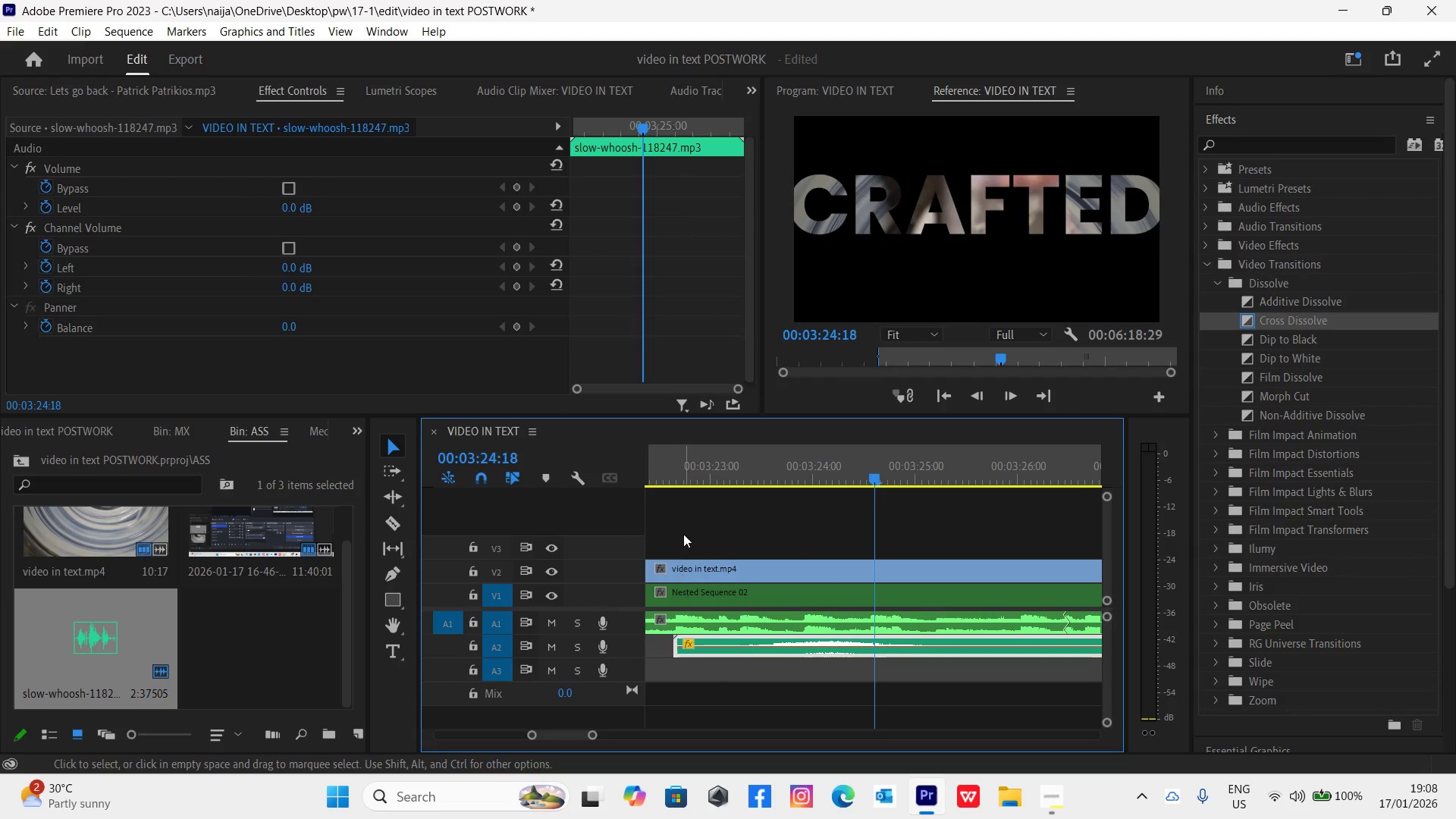 
left_click([680, 472])
 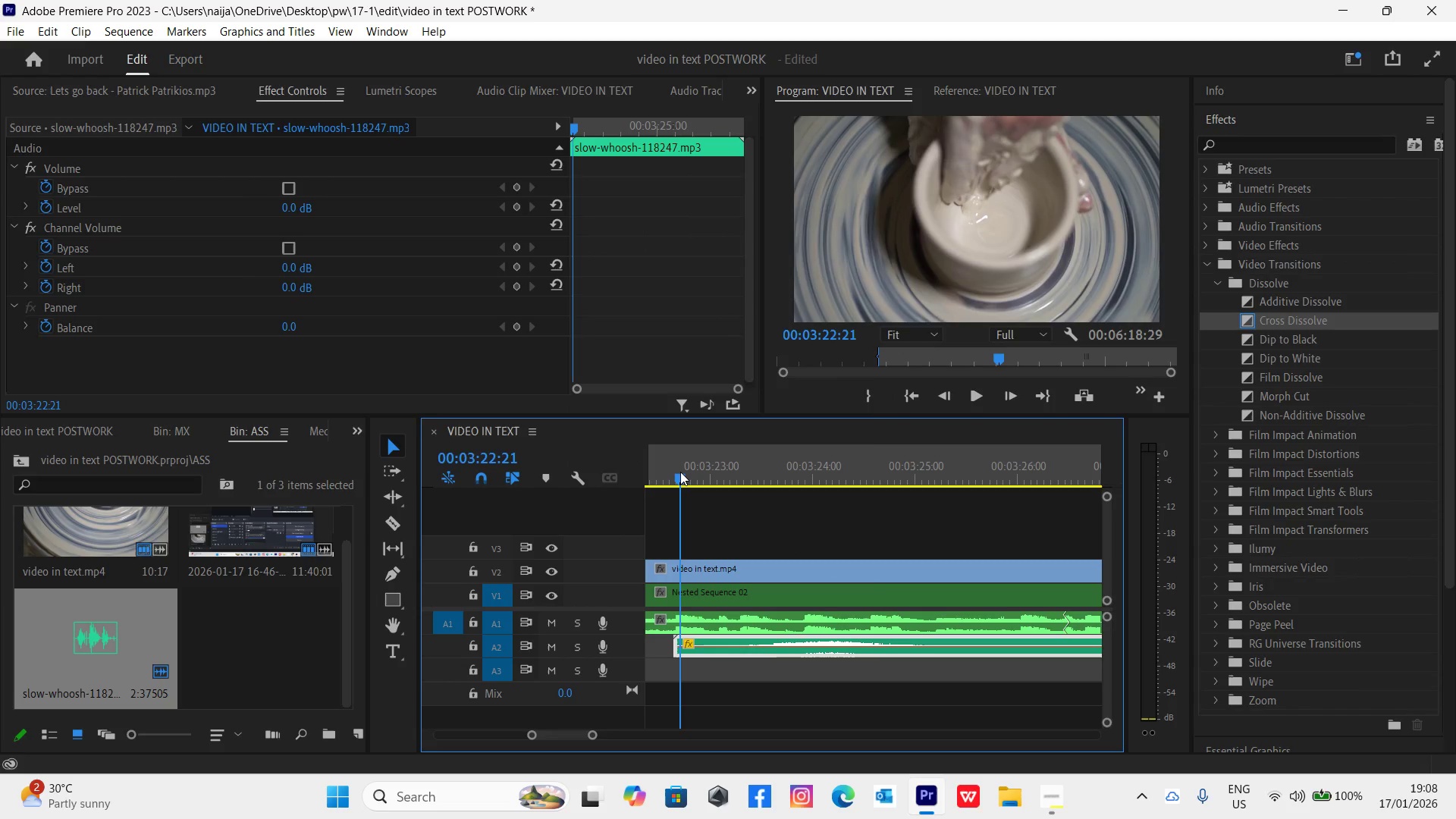 
key(Space)
 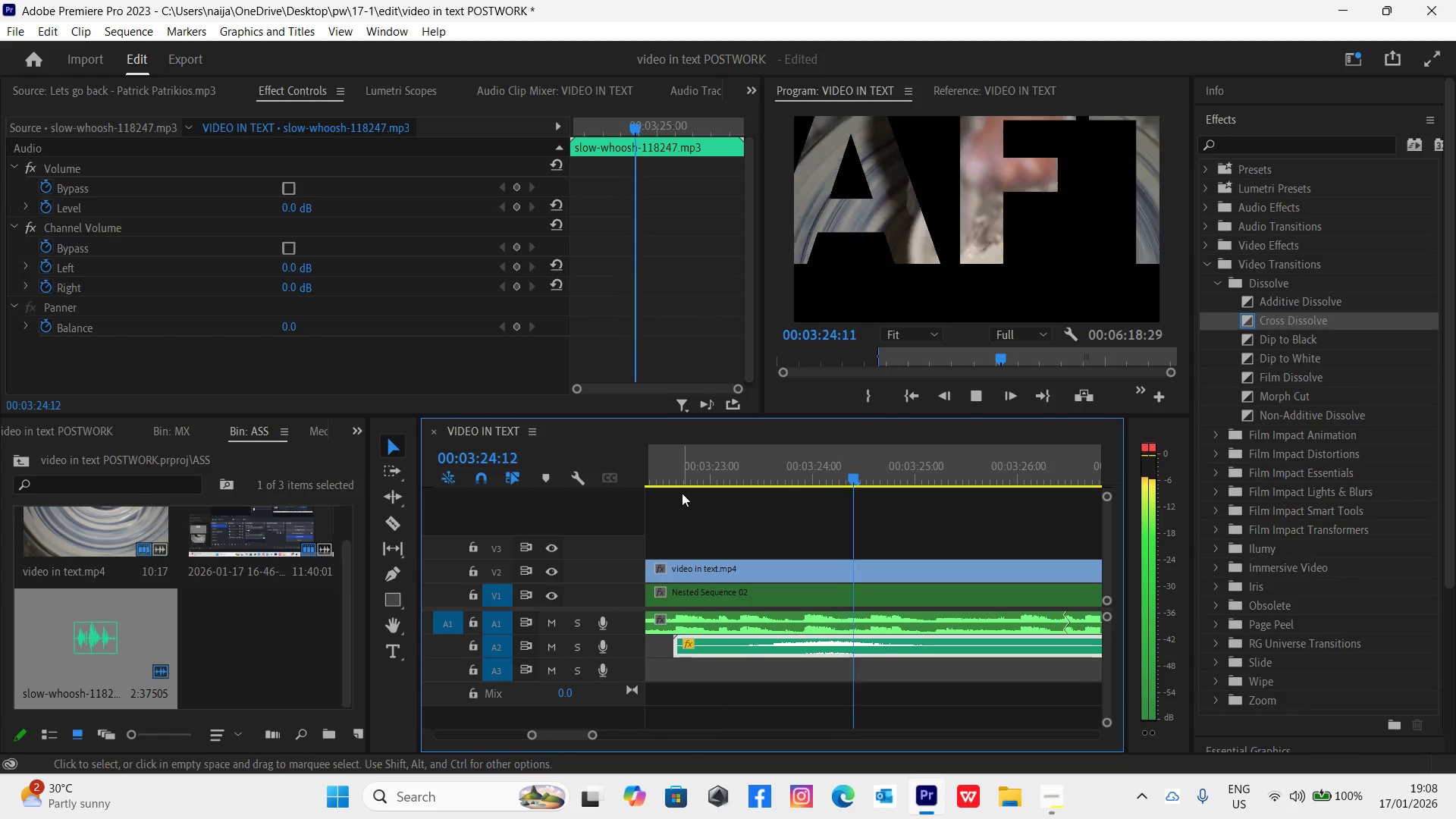 
key(Space)
 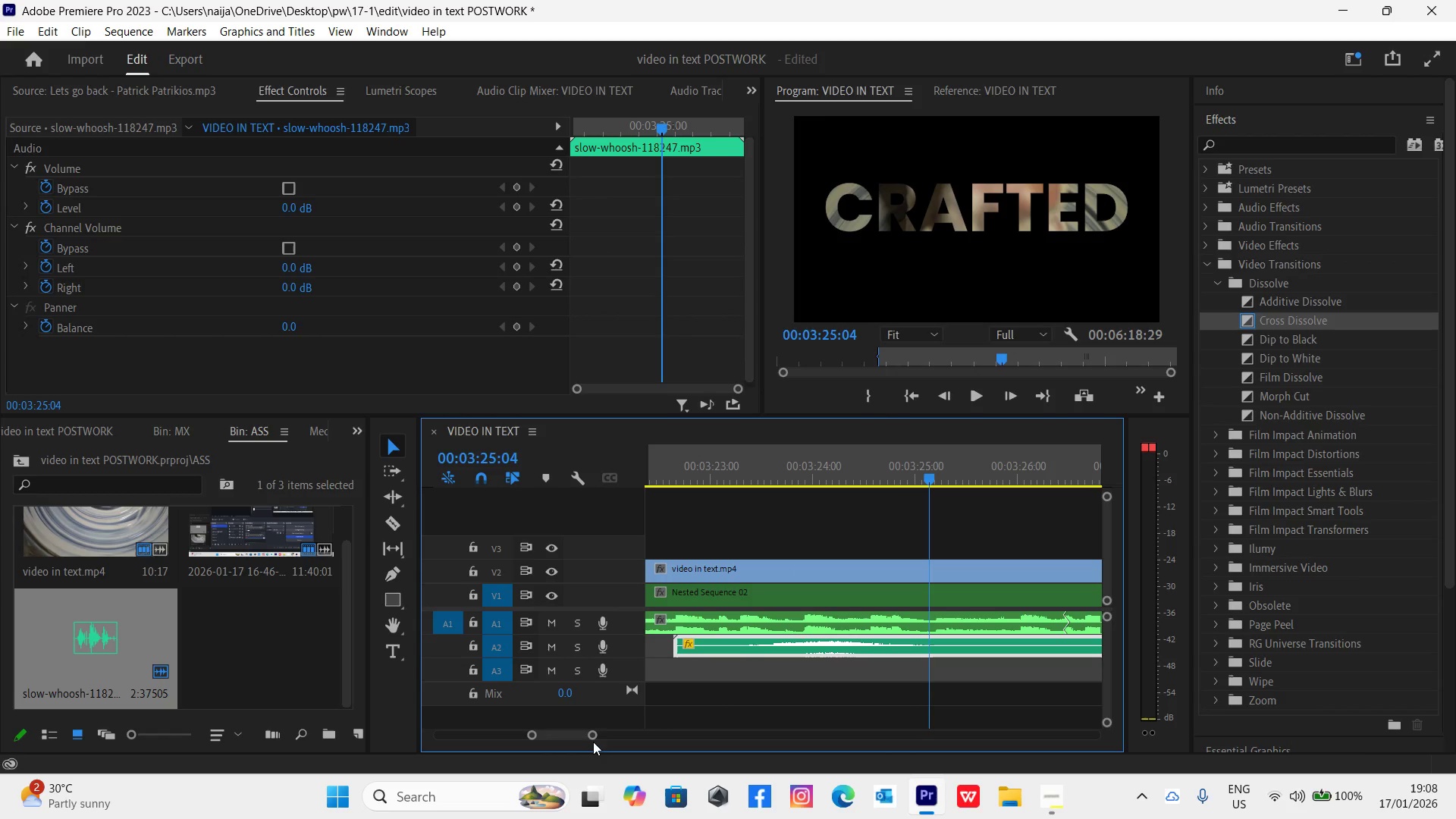 
left_click_drag(start_coordinate=[591, 734], to_coordinate=[606, 740])
 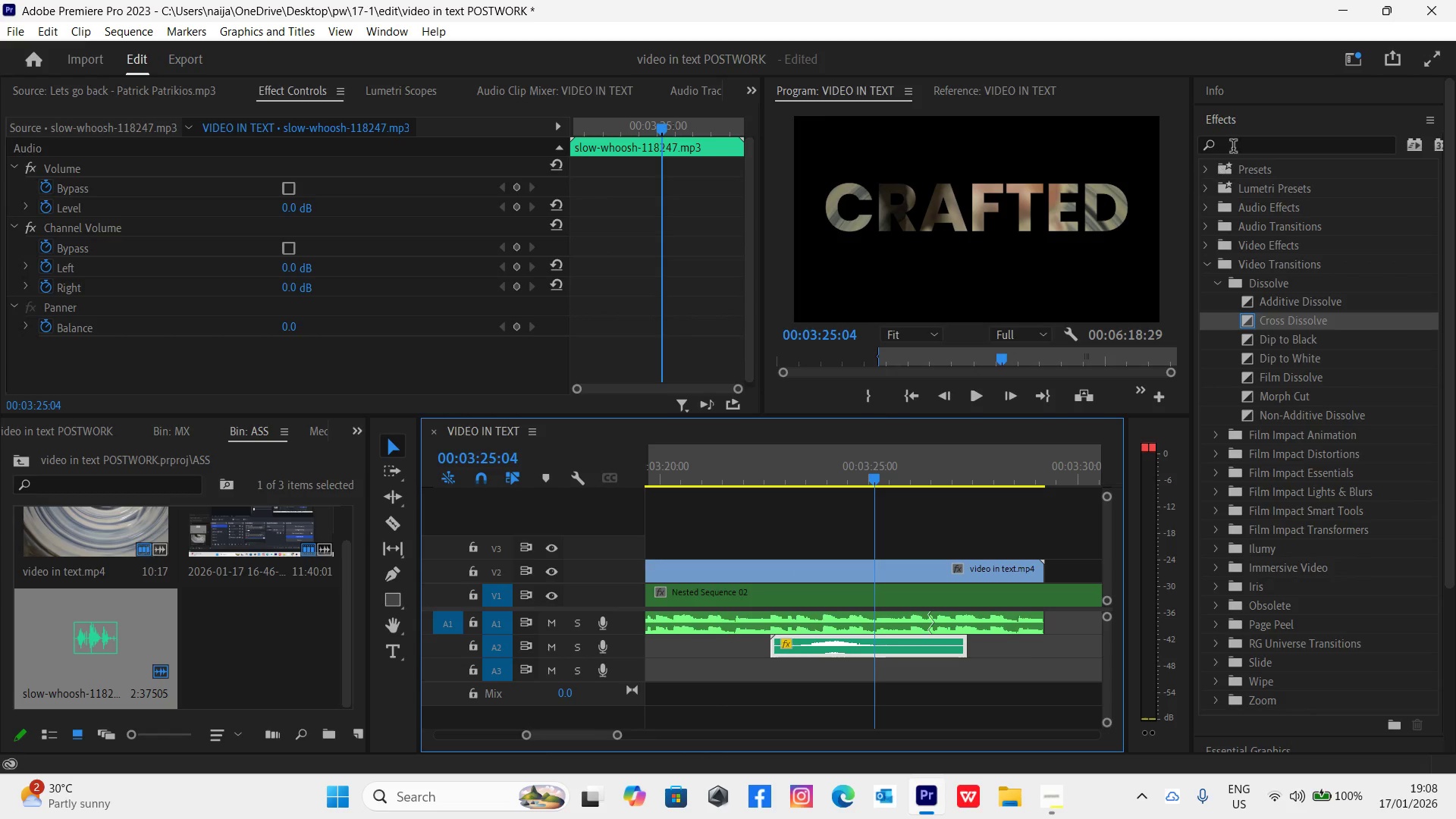 
left_click([1233, 133])
 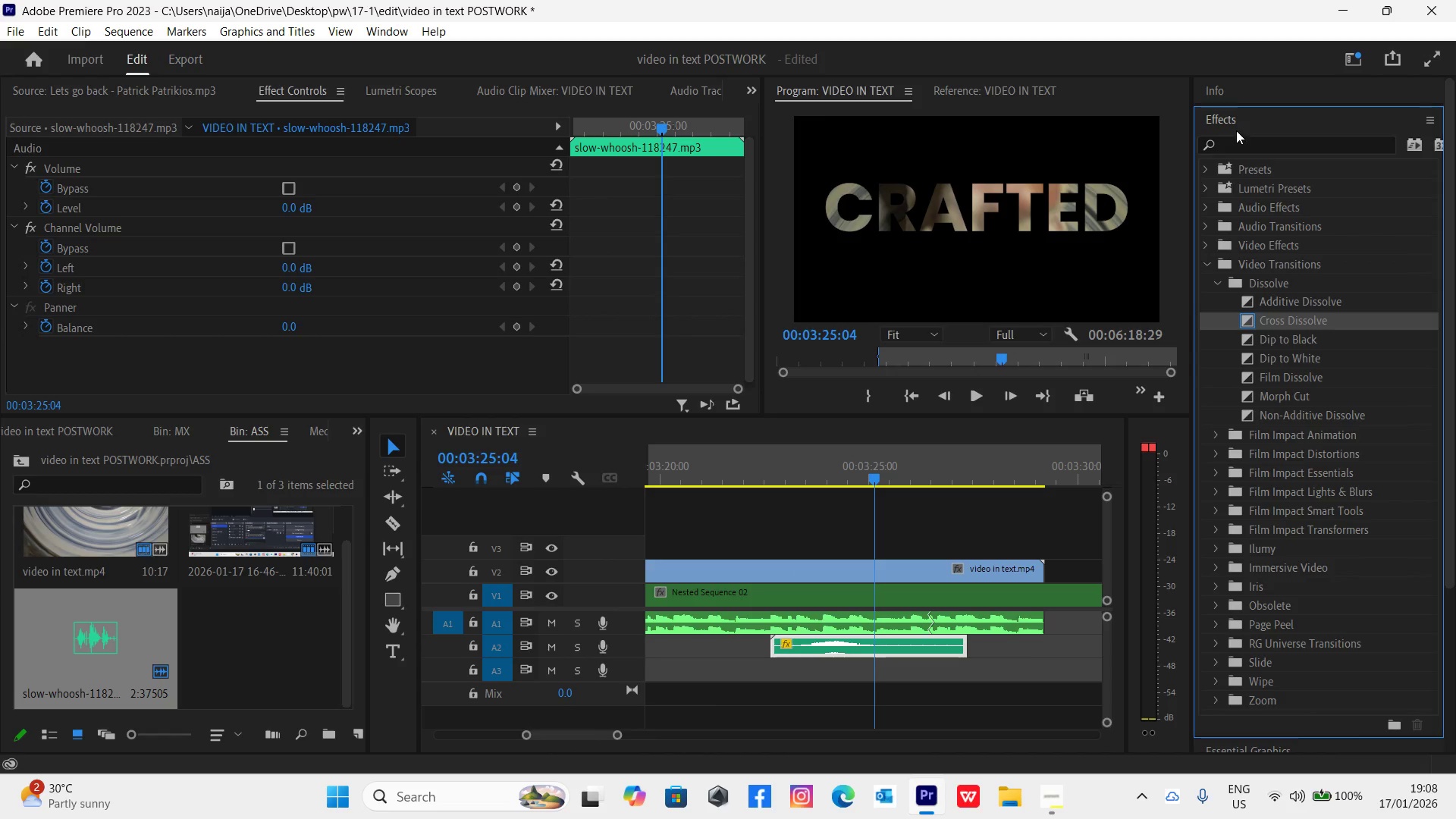 
left_click([1238, 119])
 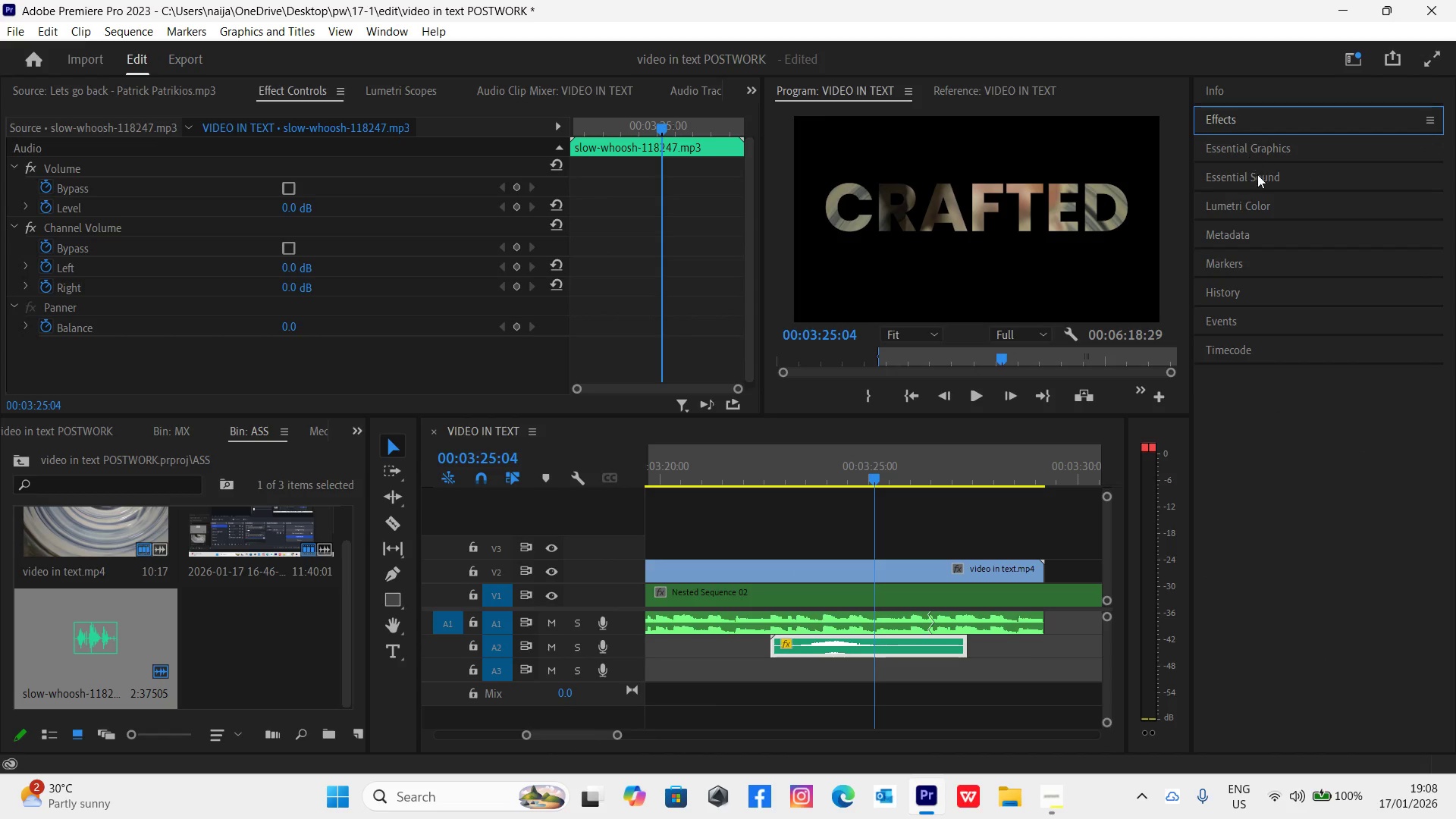 
left_click([1260, 180])
 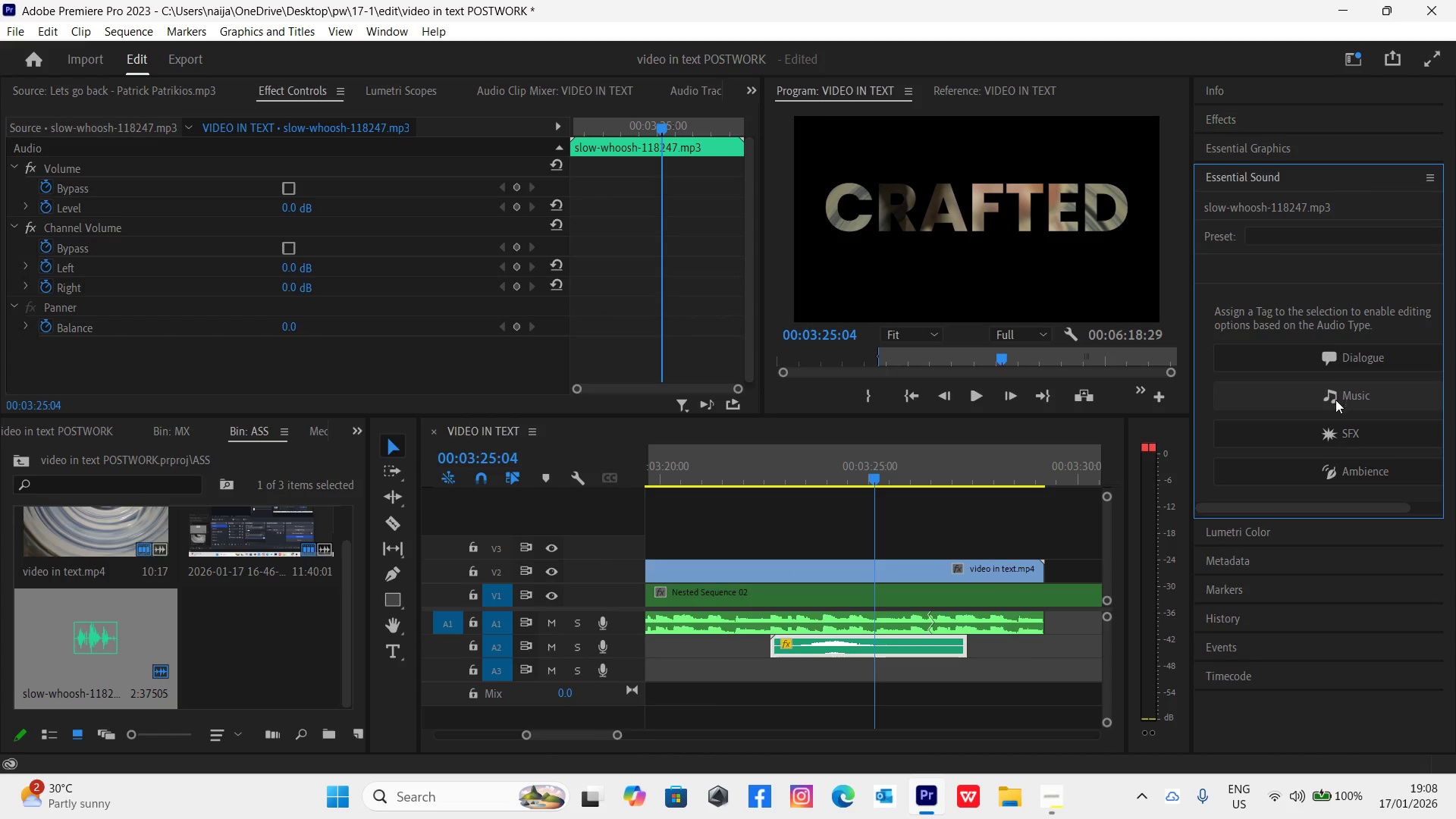 
left_click([1344, 433])
 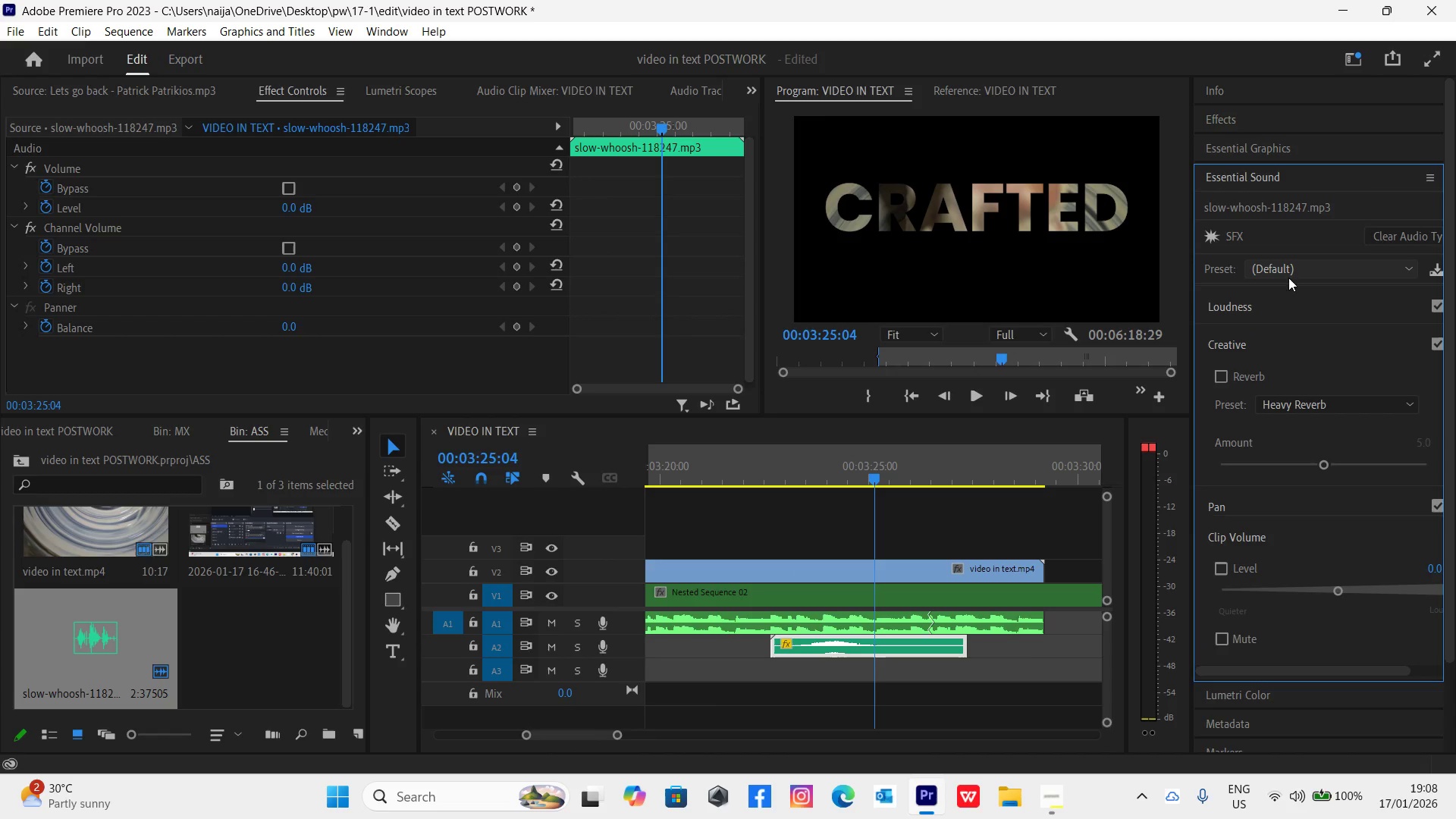 
left_click([1286, 269])
 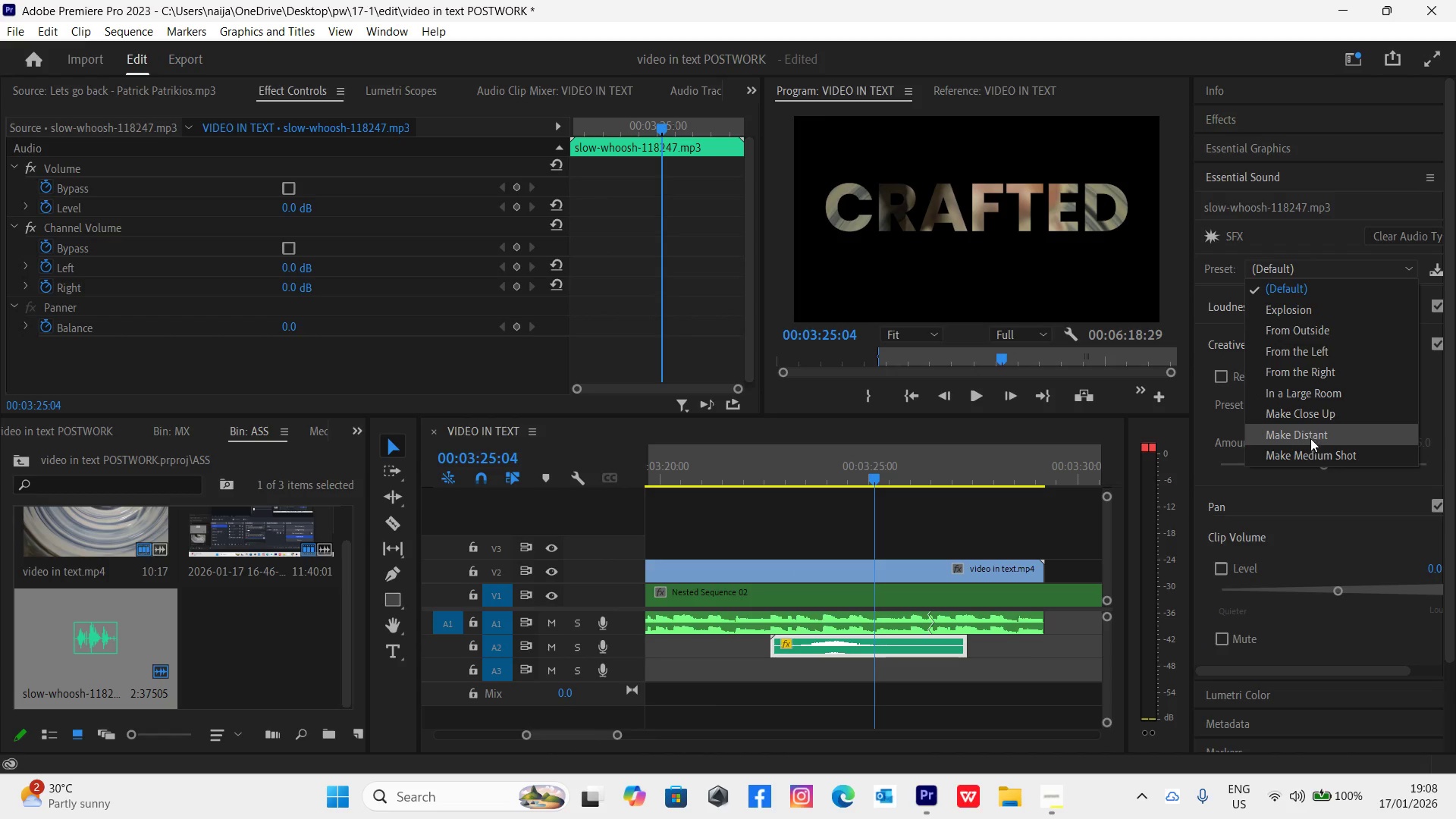 
left_click([1310, 435])
 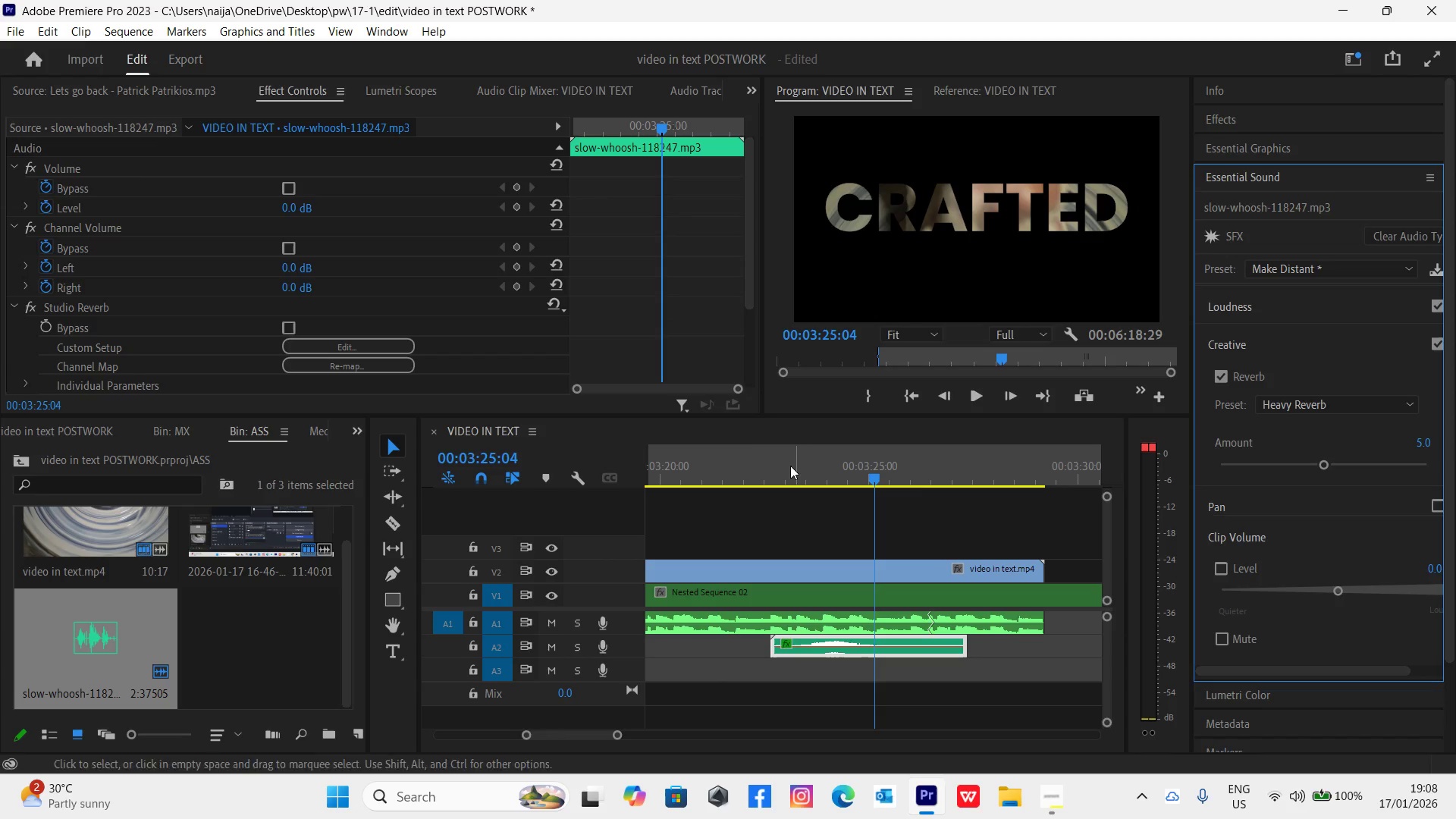 
left_click([750, 464])
 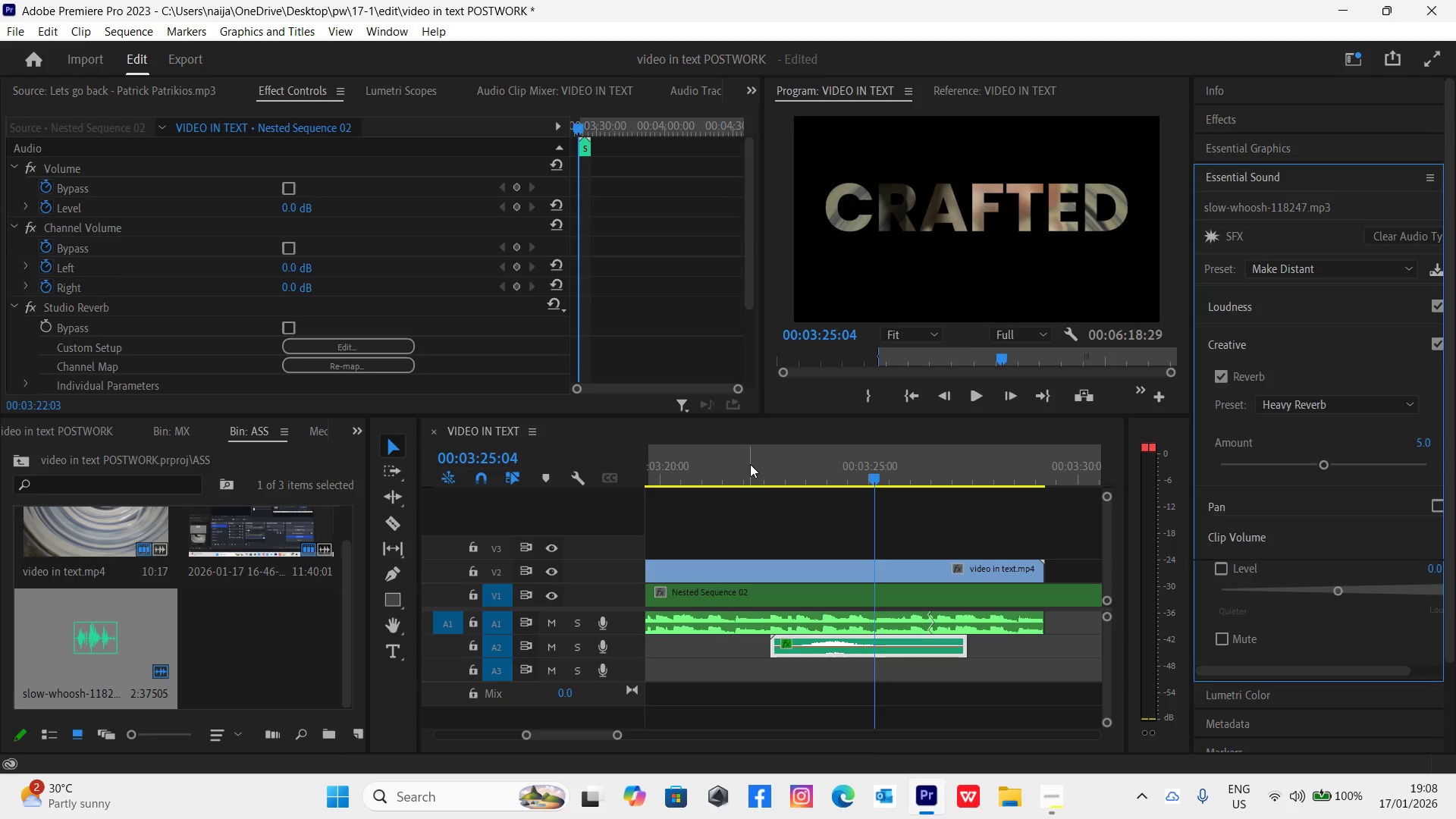 
key(Space)
 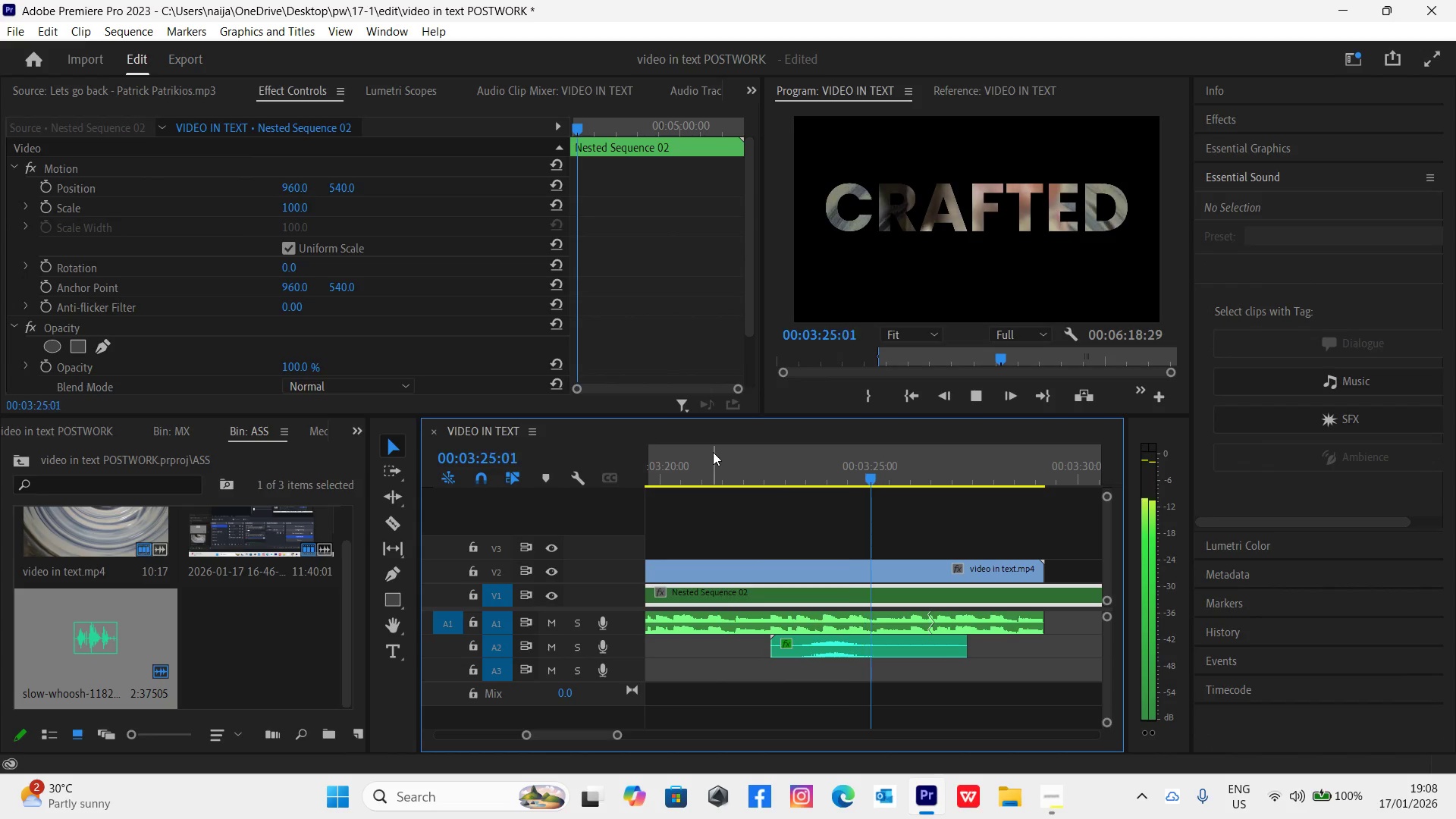 
left_click([729, 474])
 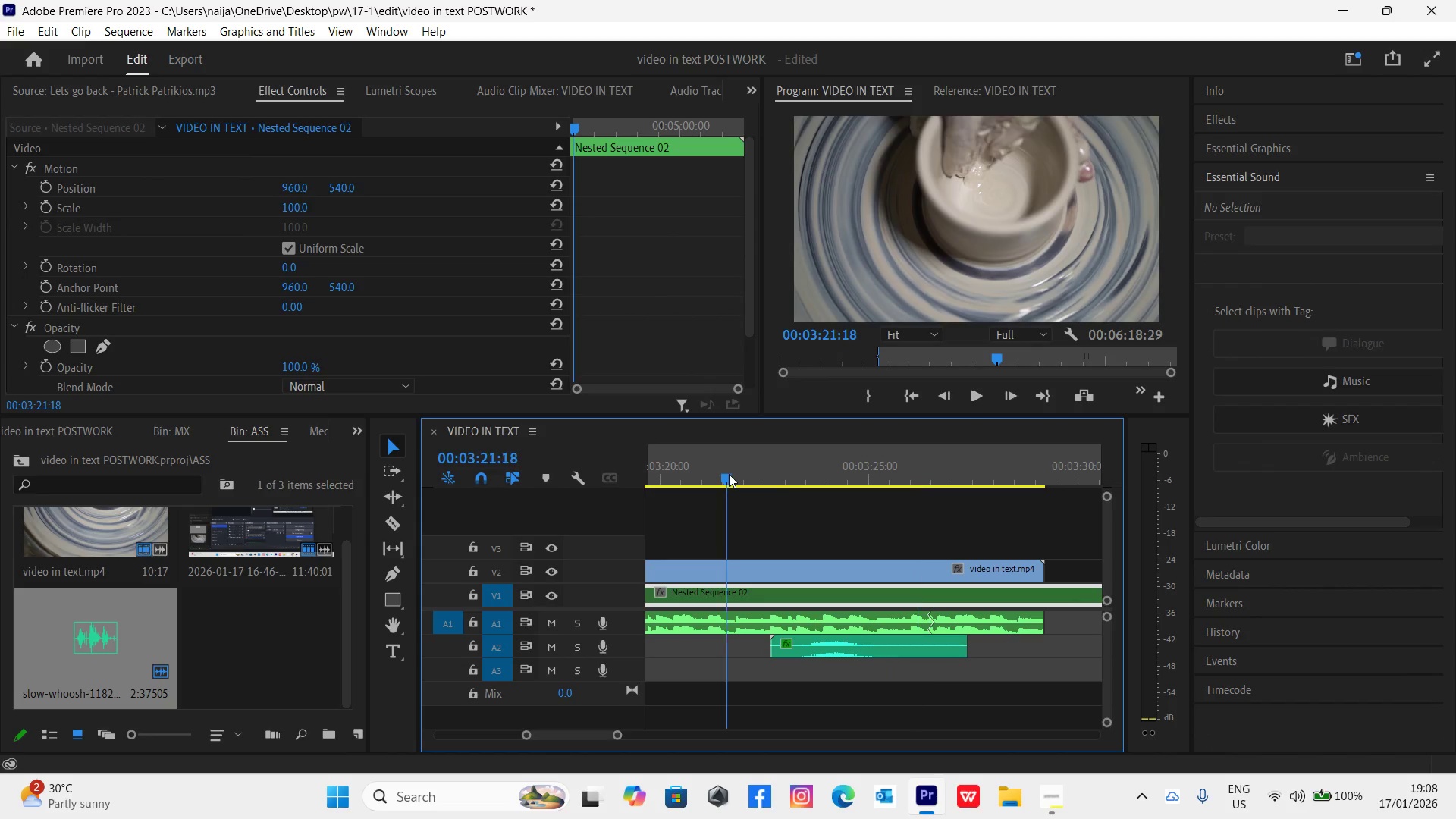 
key(Space)
 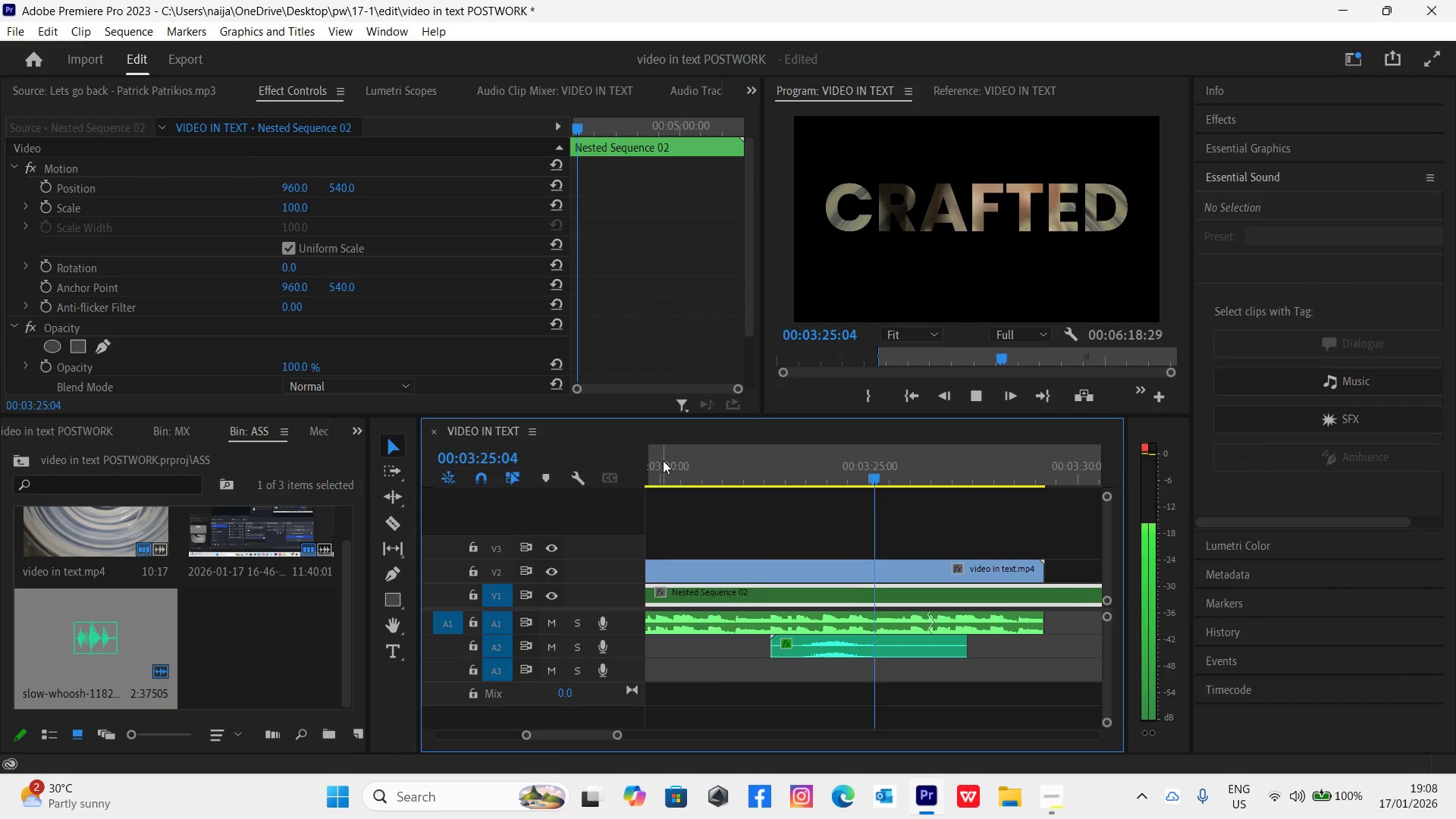 
key(Space)
 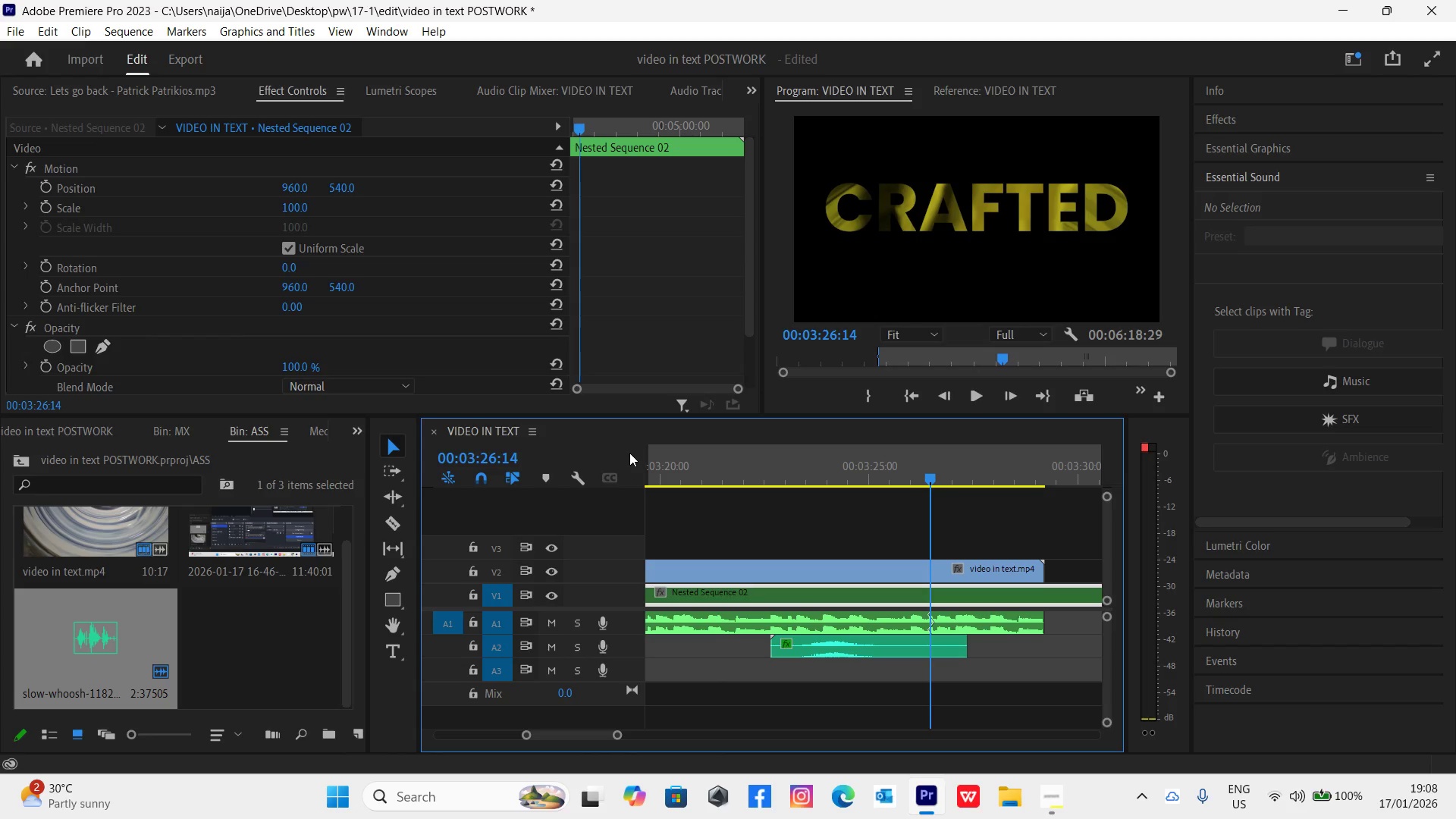 
key(Control+S)
 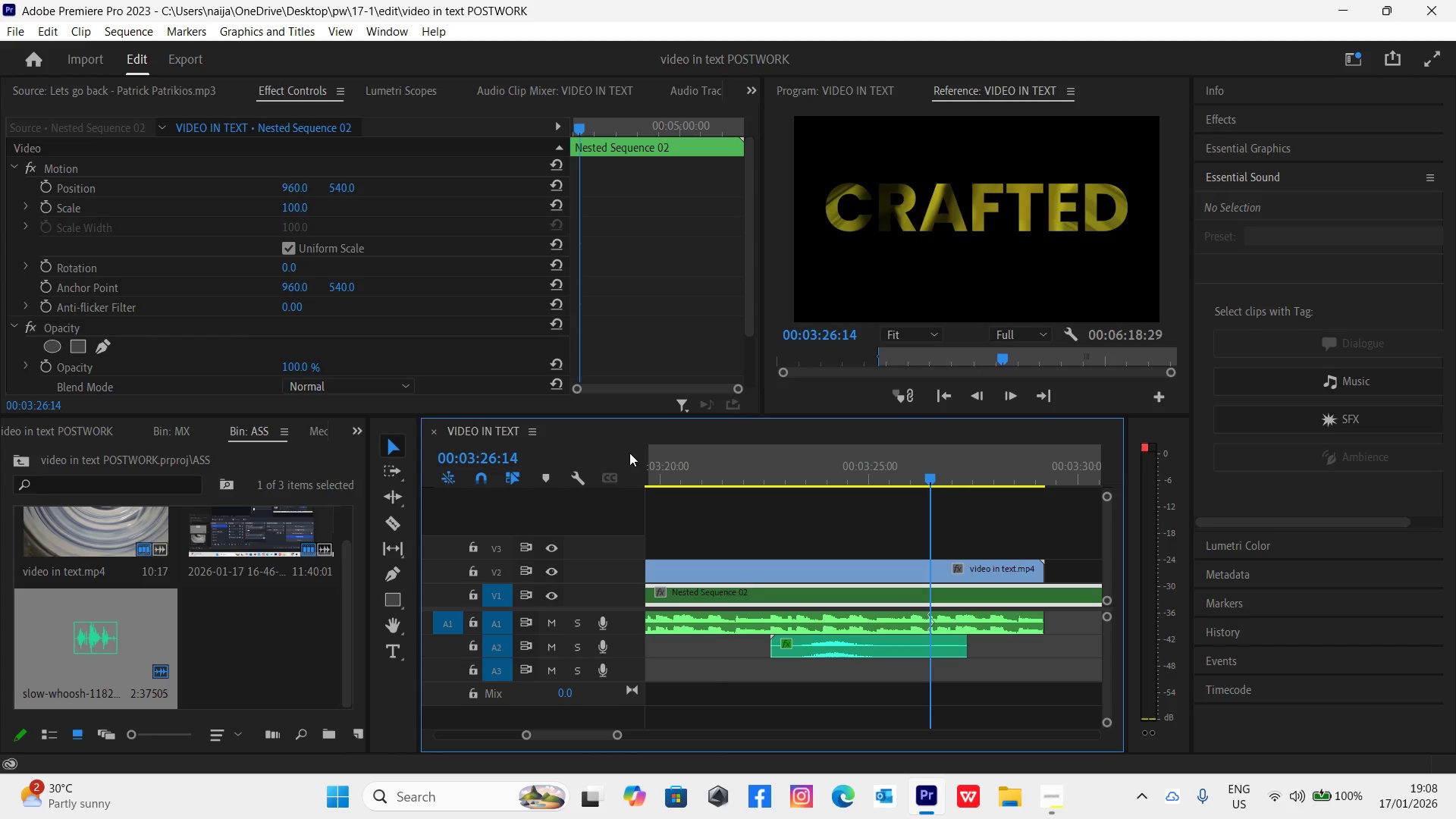 
wait(12.31)
 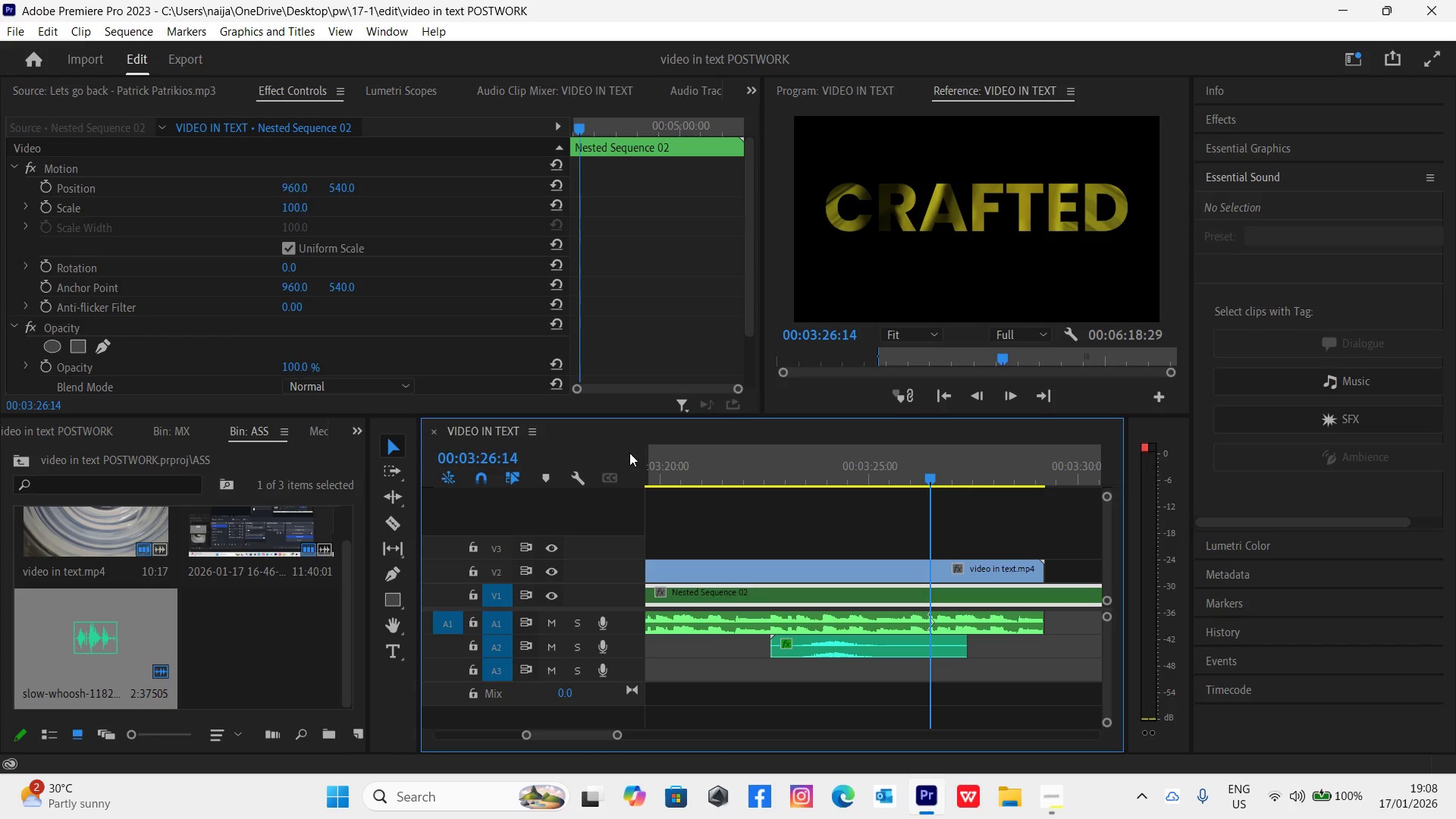 
key(Control+S)
 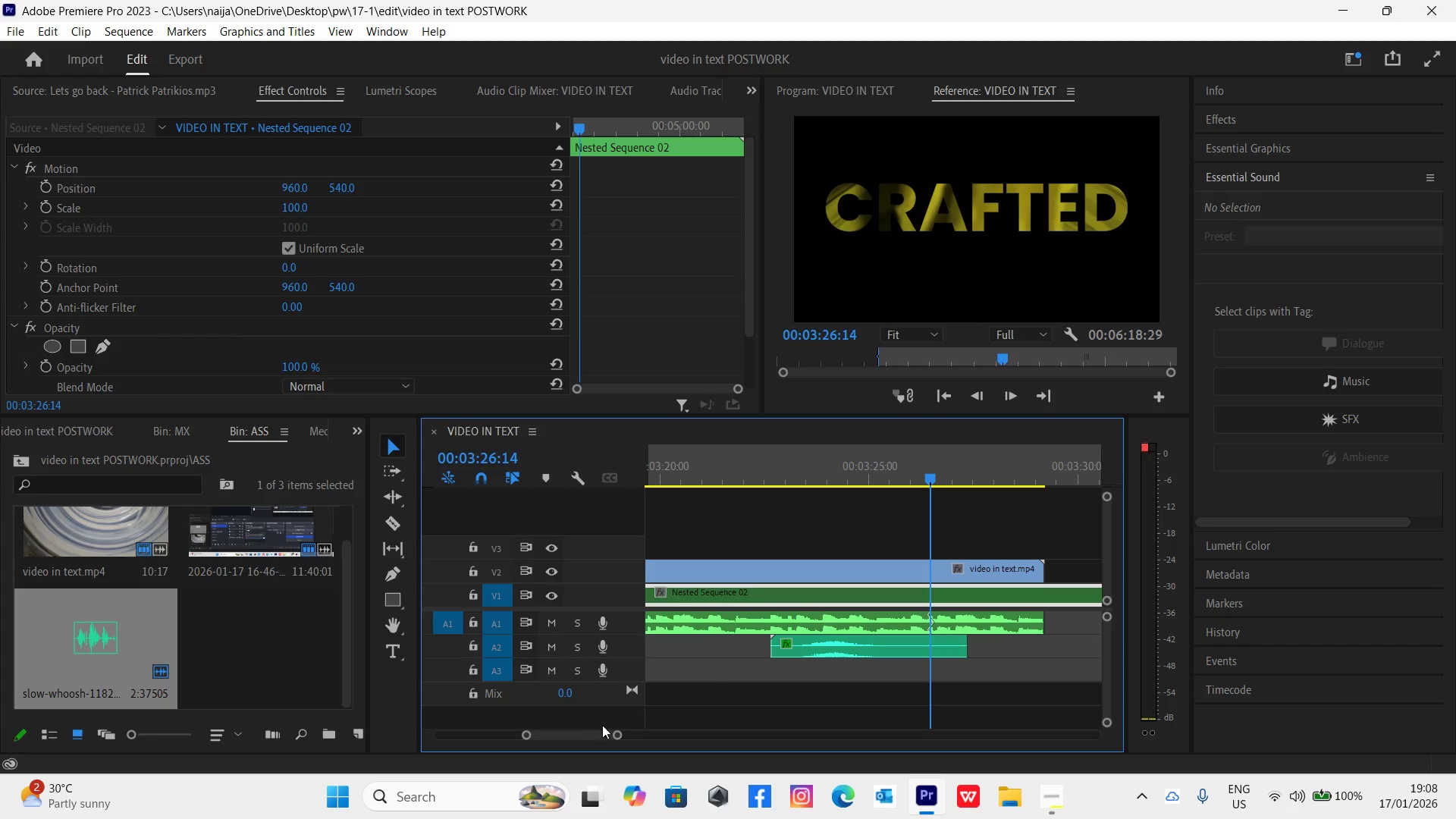 
left_click_drag(start_coordinate=[616, 735], to_coordinate=[682, 734])
 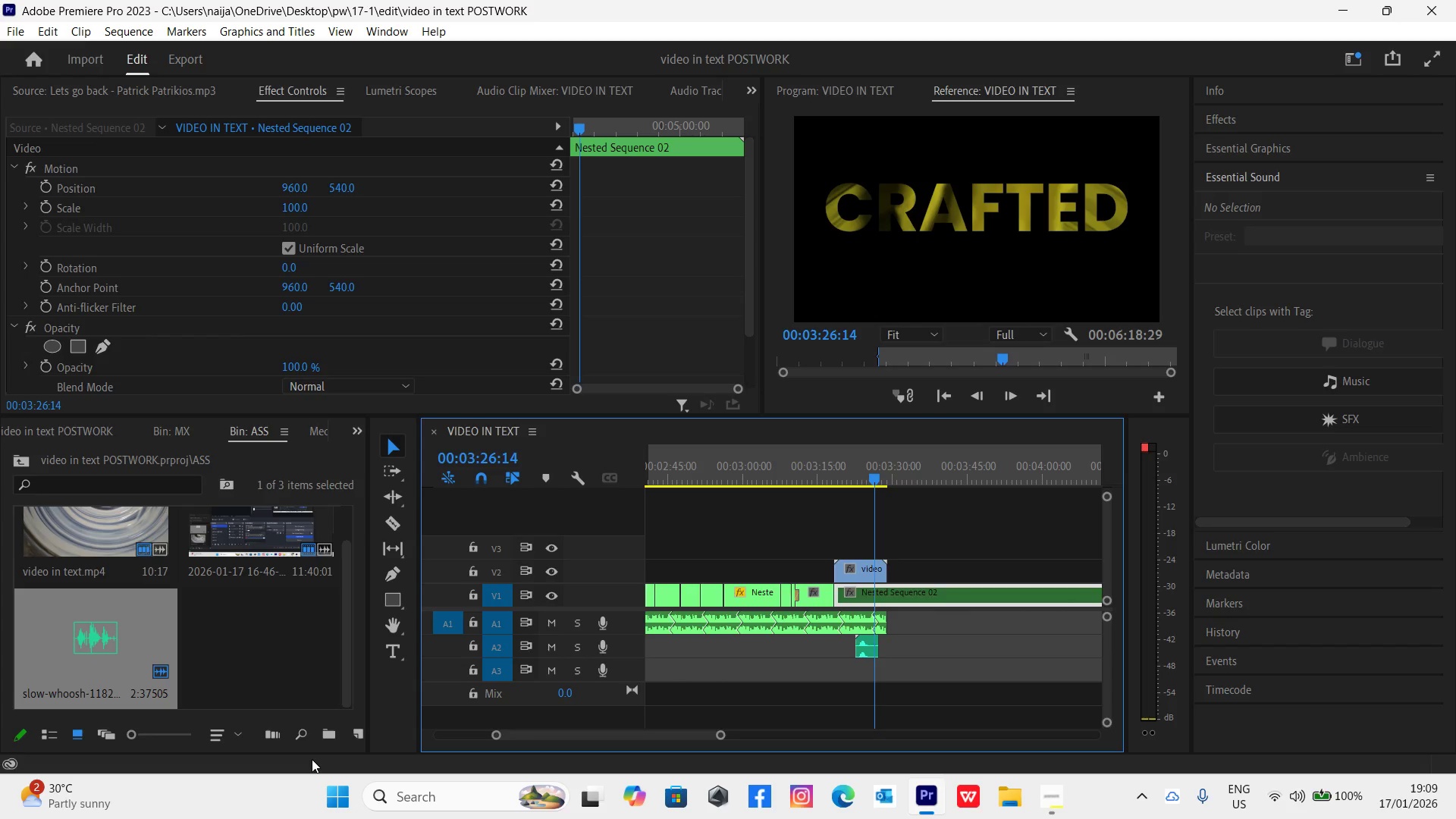 
wait(6.69)
 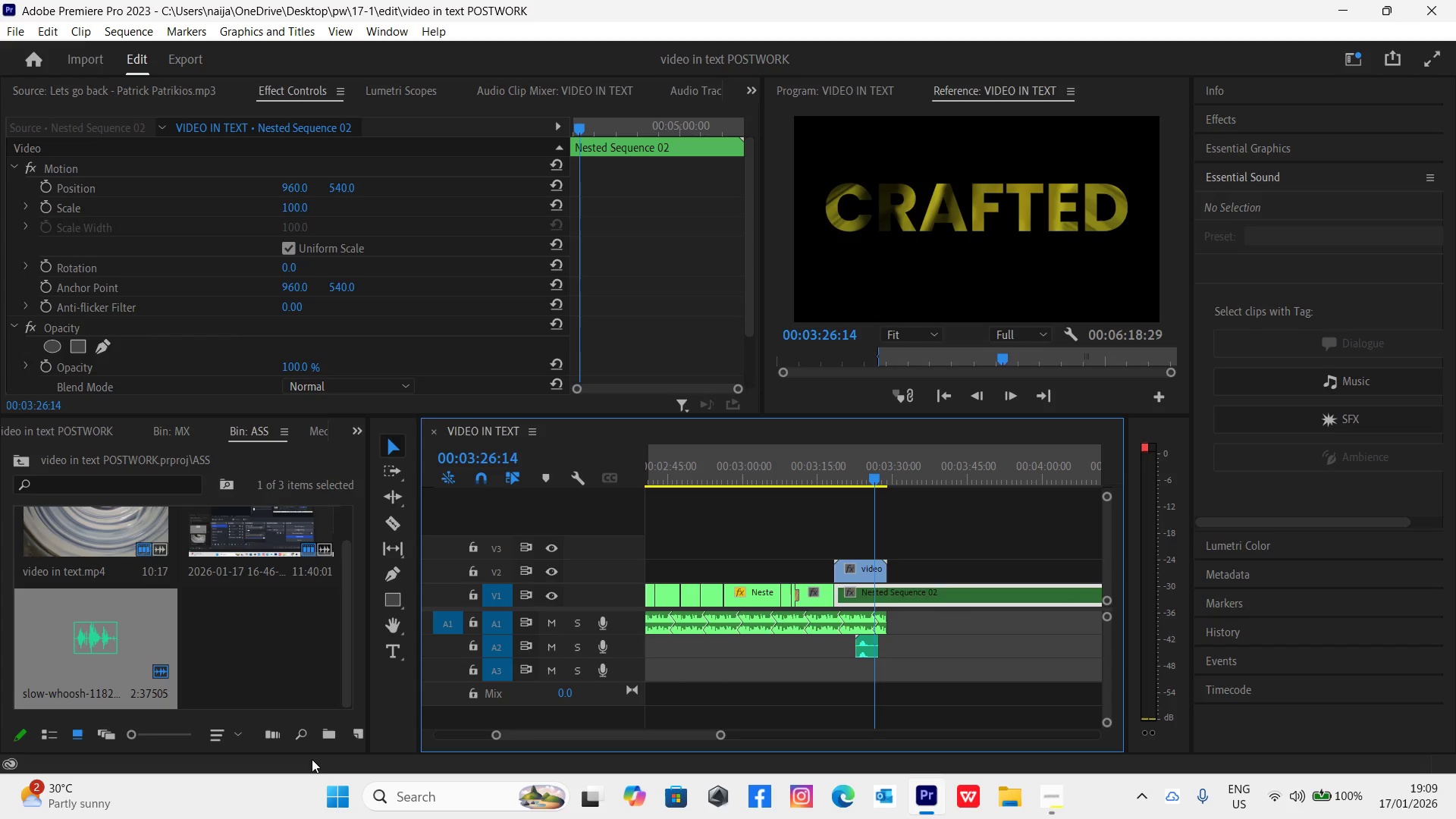 
left_click([824, 475])
 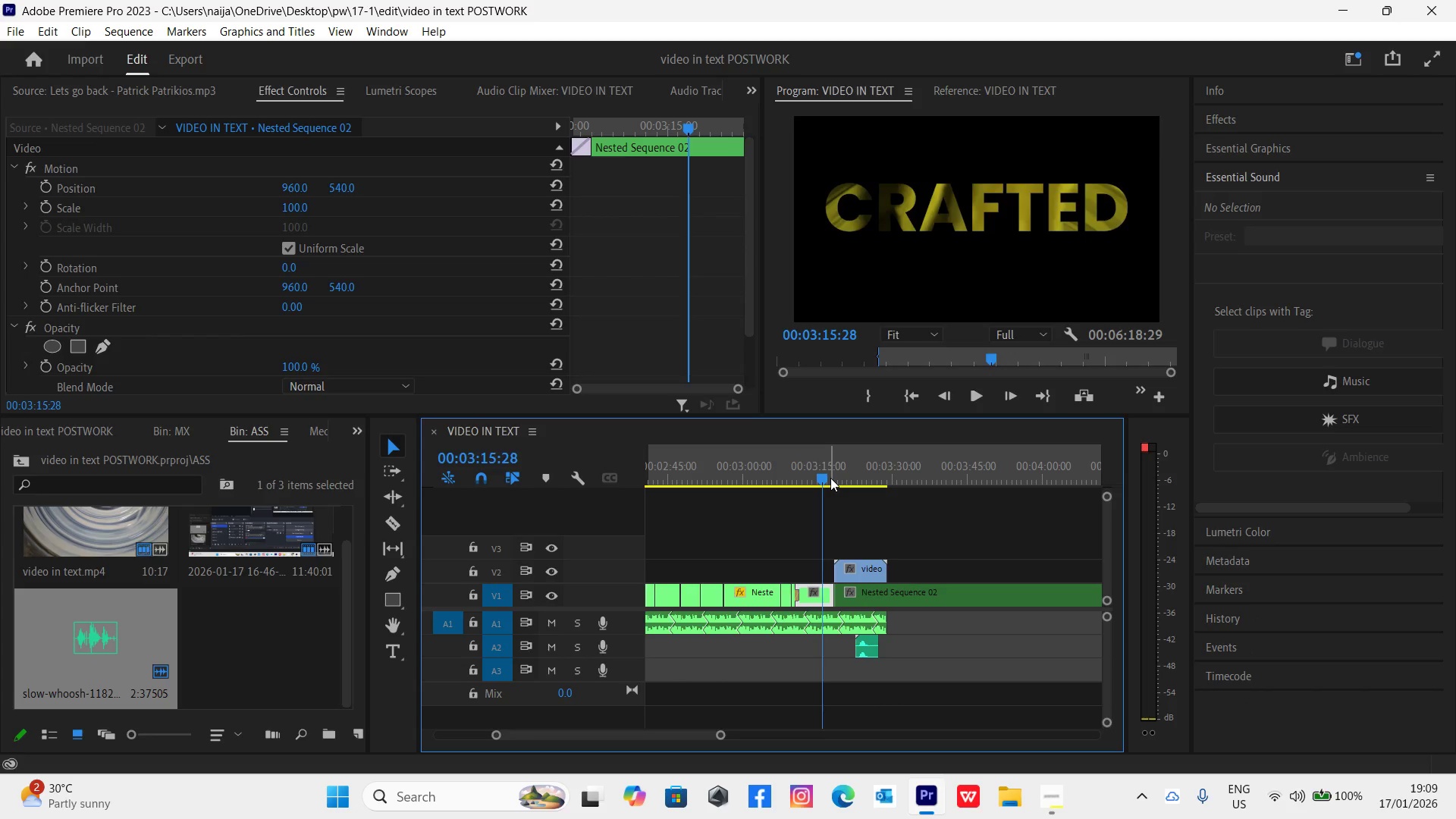 
key(Space)
 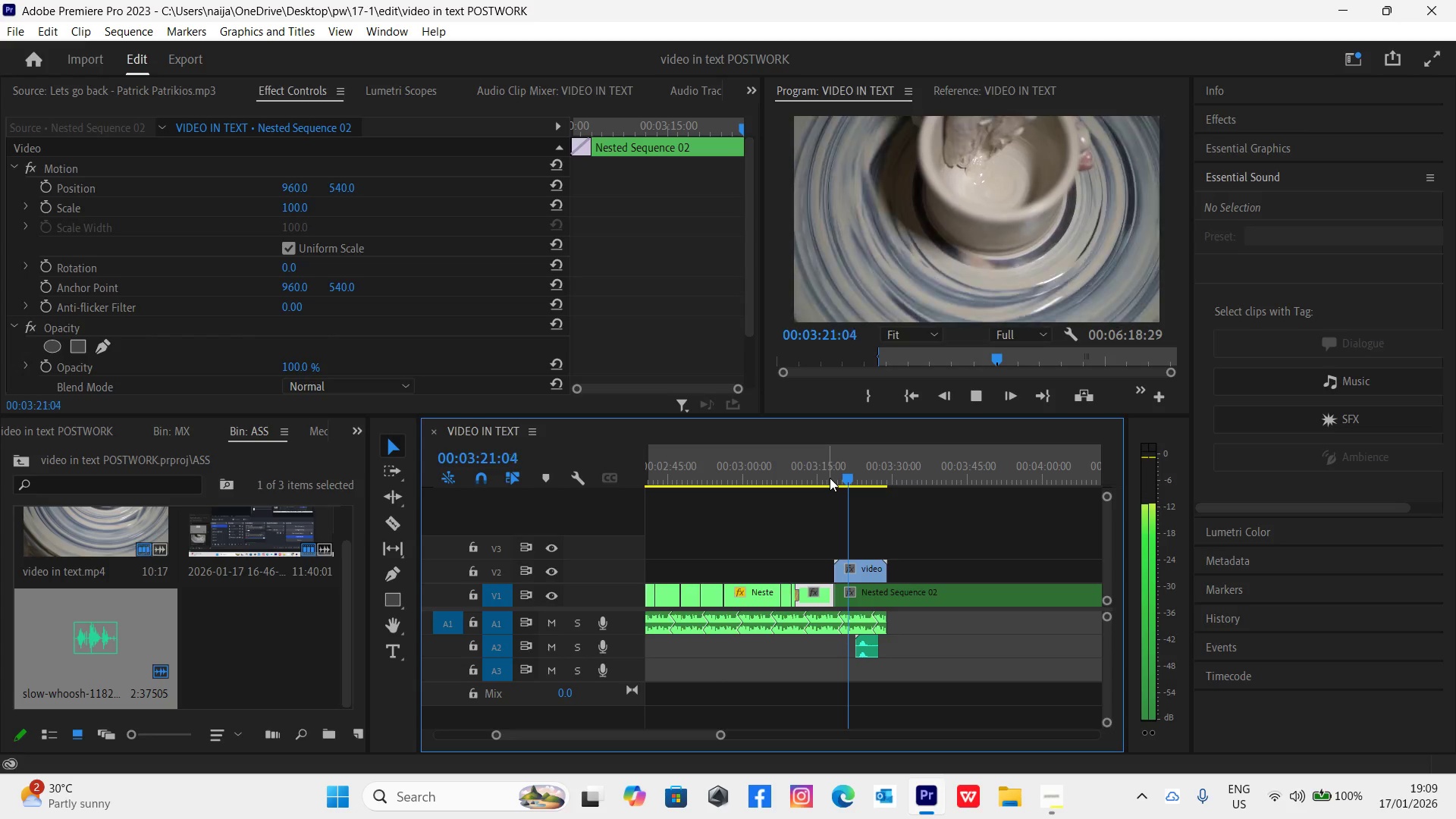 
wait(7.17)
 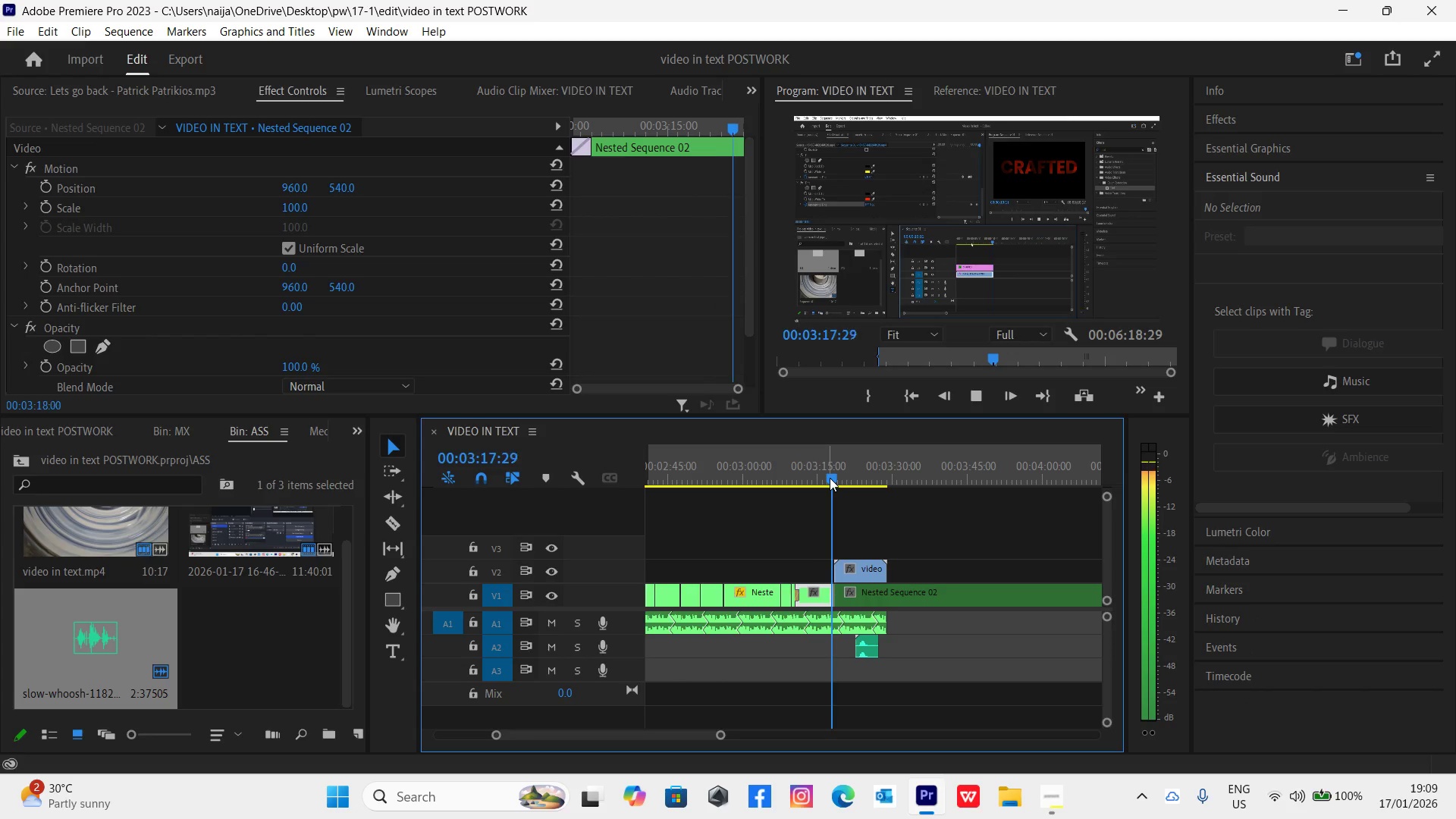 
left_click([907, 591])
 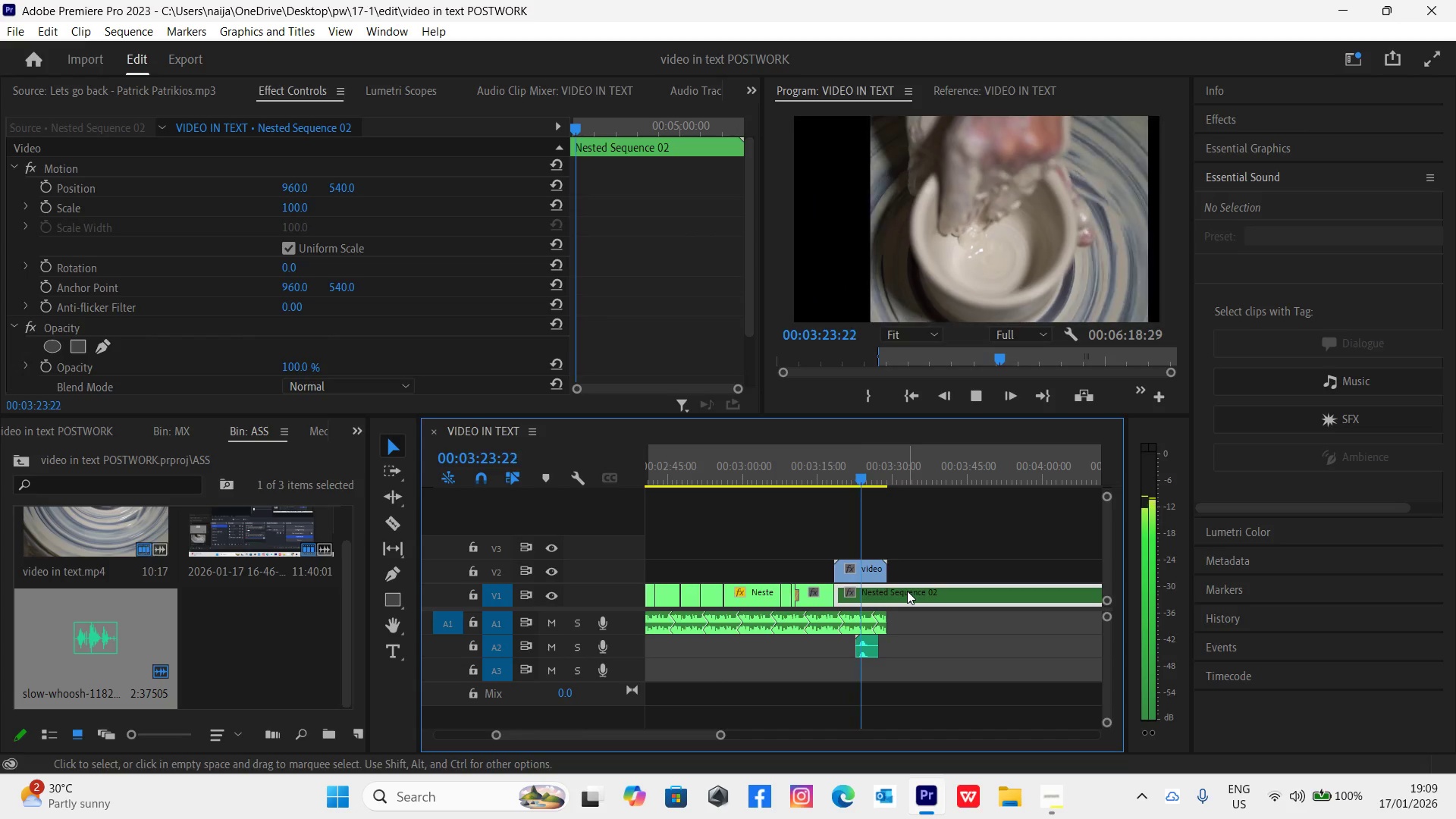 
key(C)
 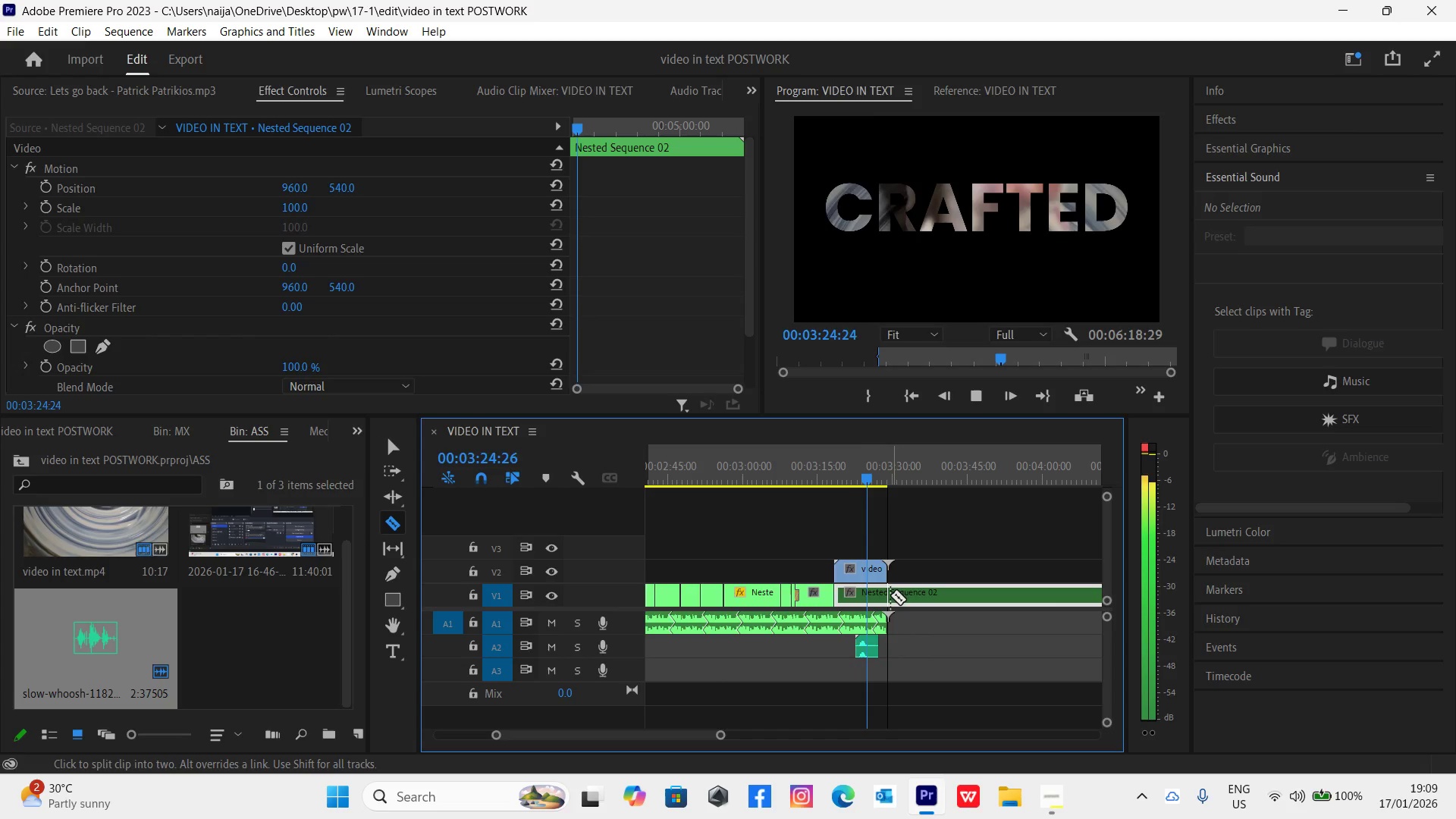 
left_click([887, 592])
 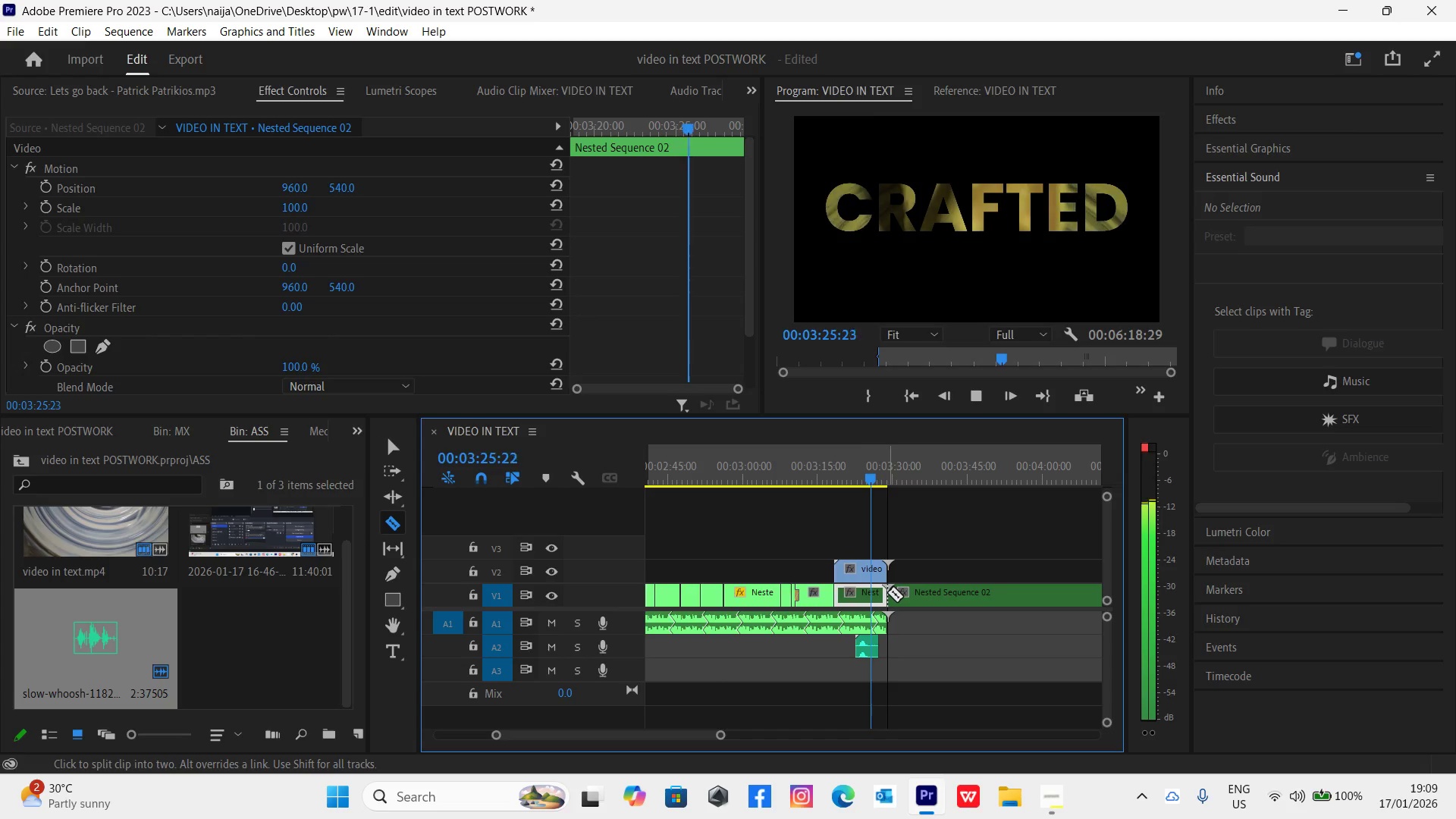 
key(V)
 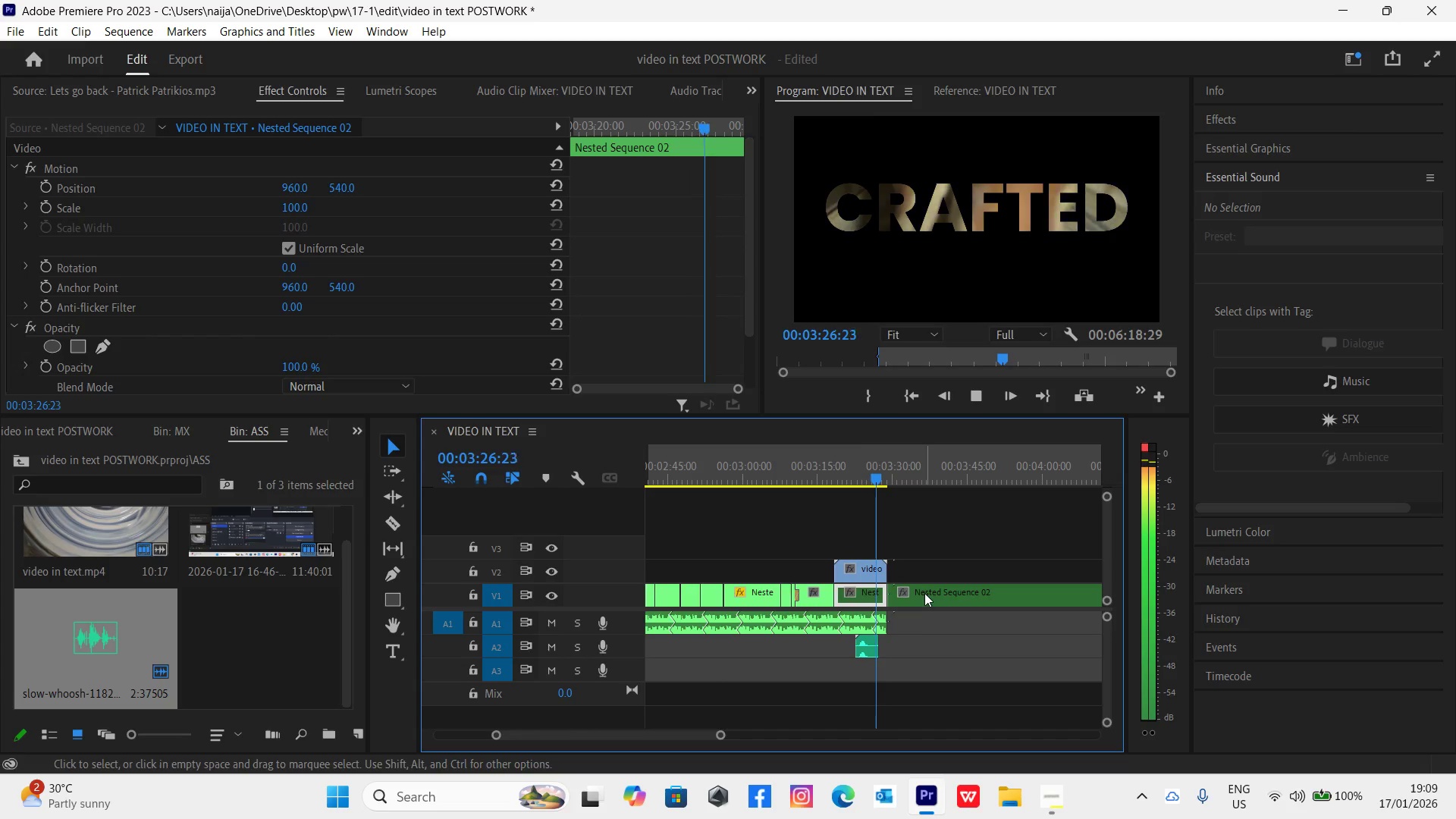 
left_click([924, 593])
 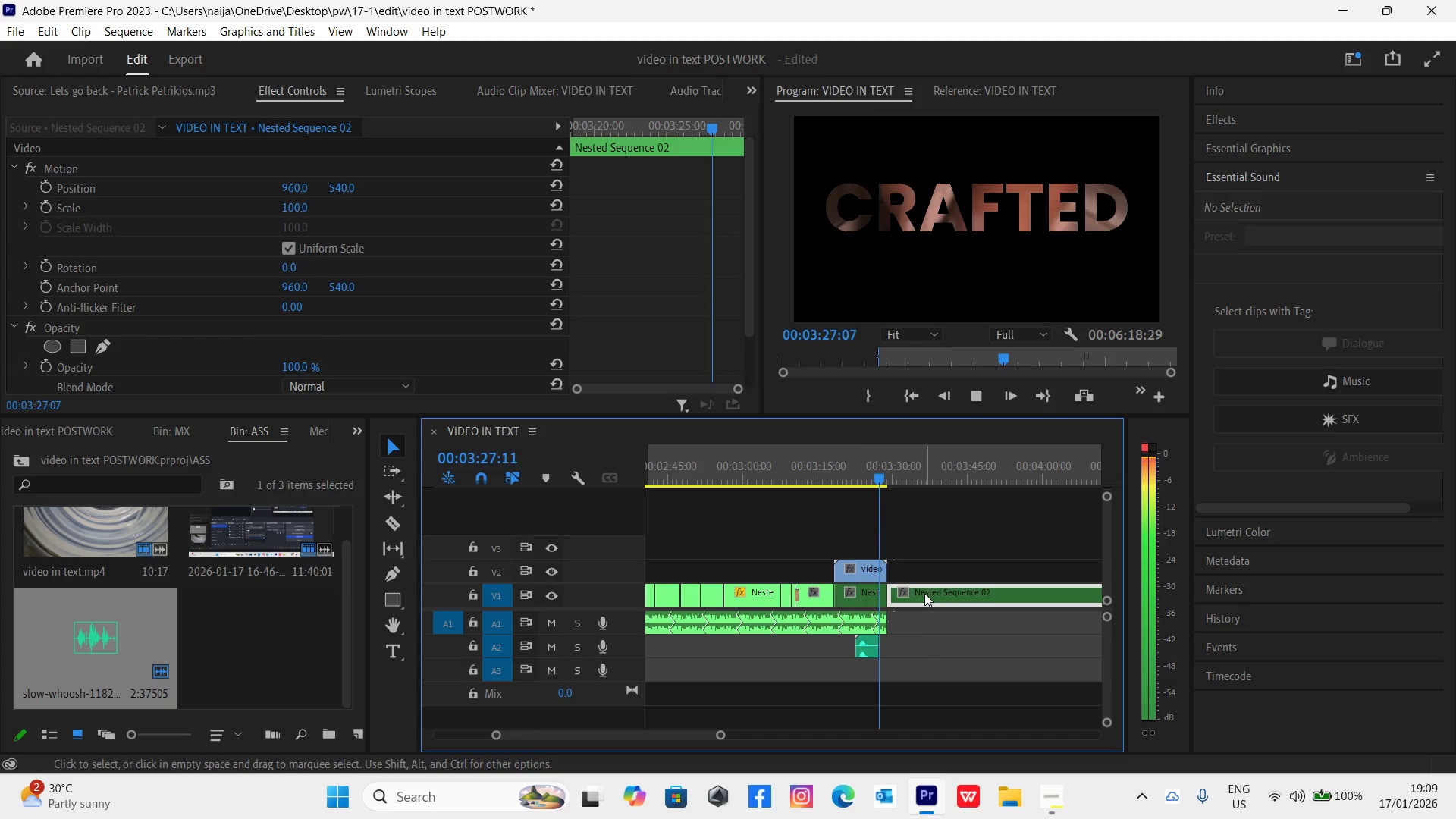 
key(Space)
 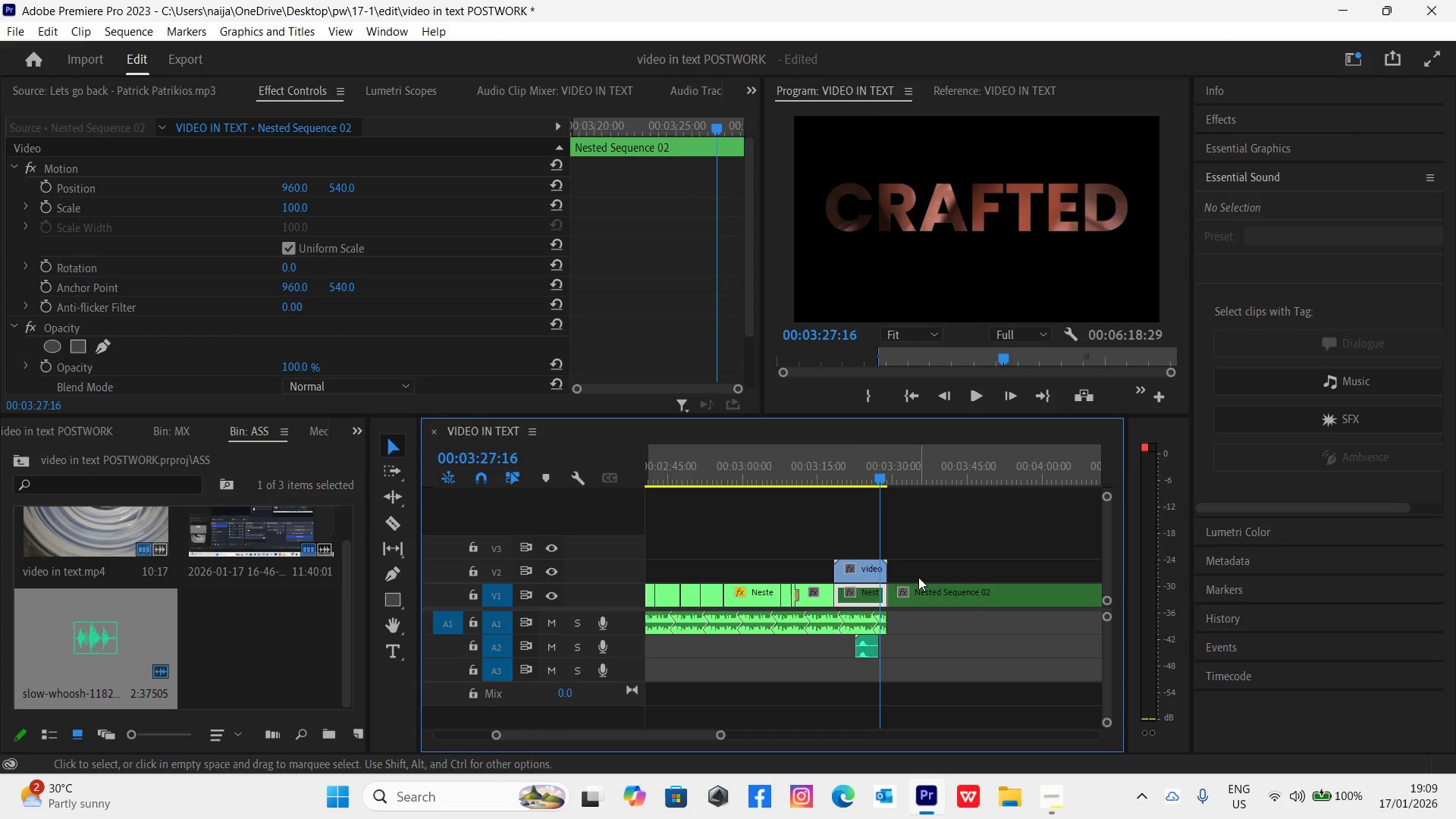 
key(Delete)
 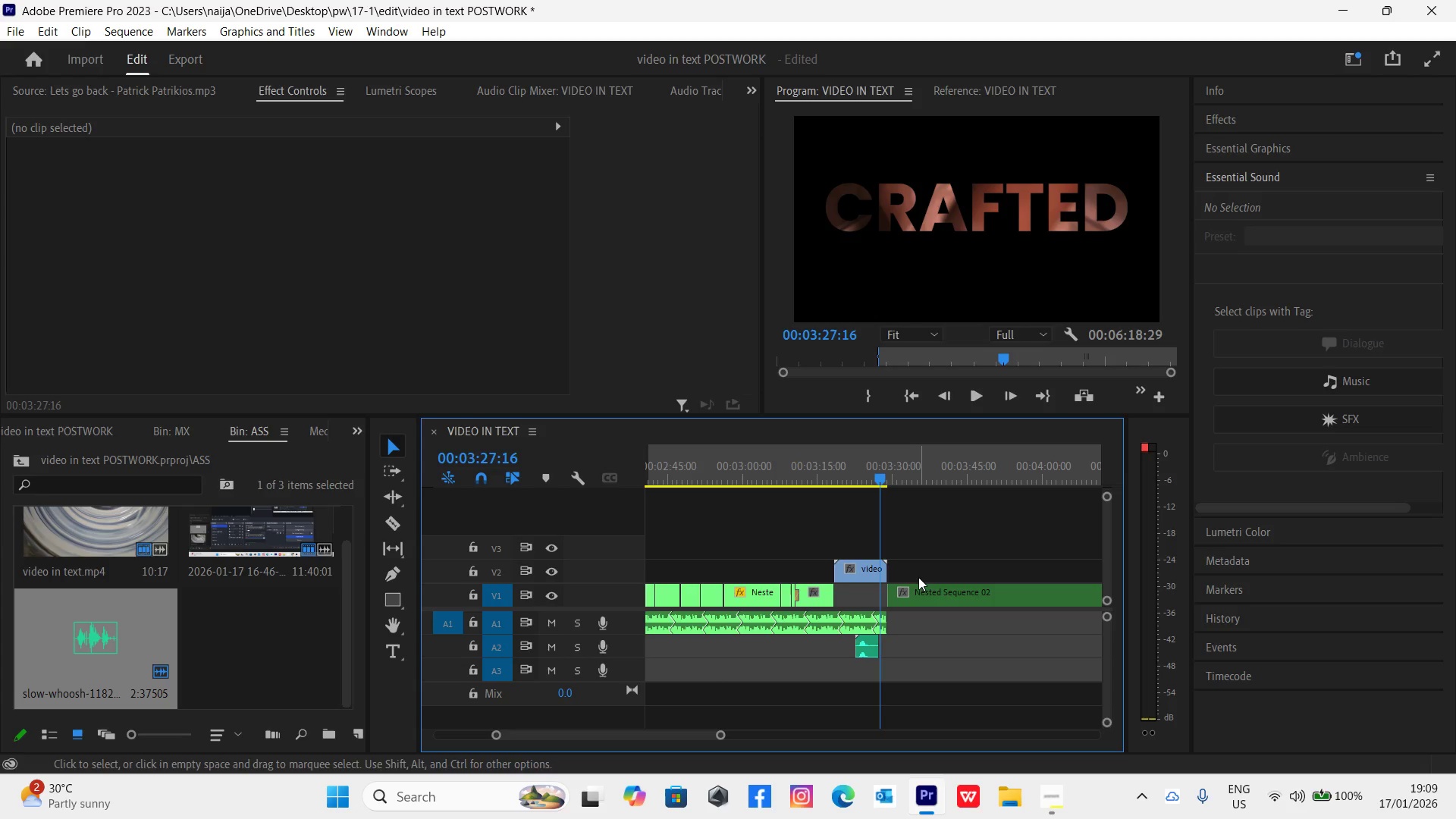 
key(Control+Z)
 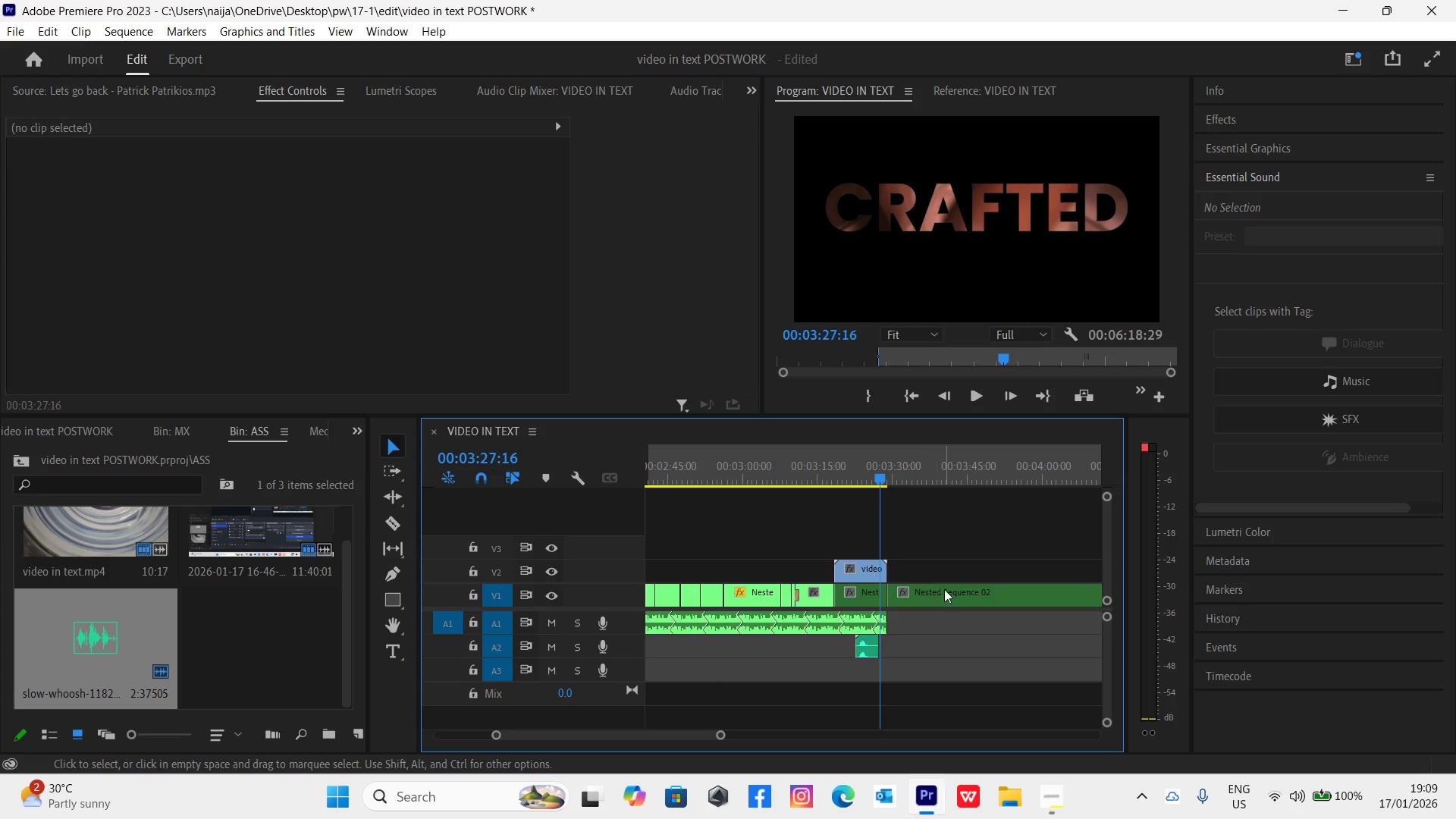 
left_click([952, 597])
 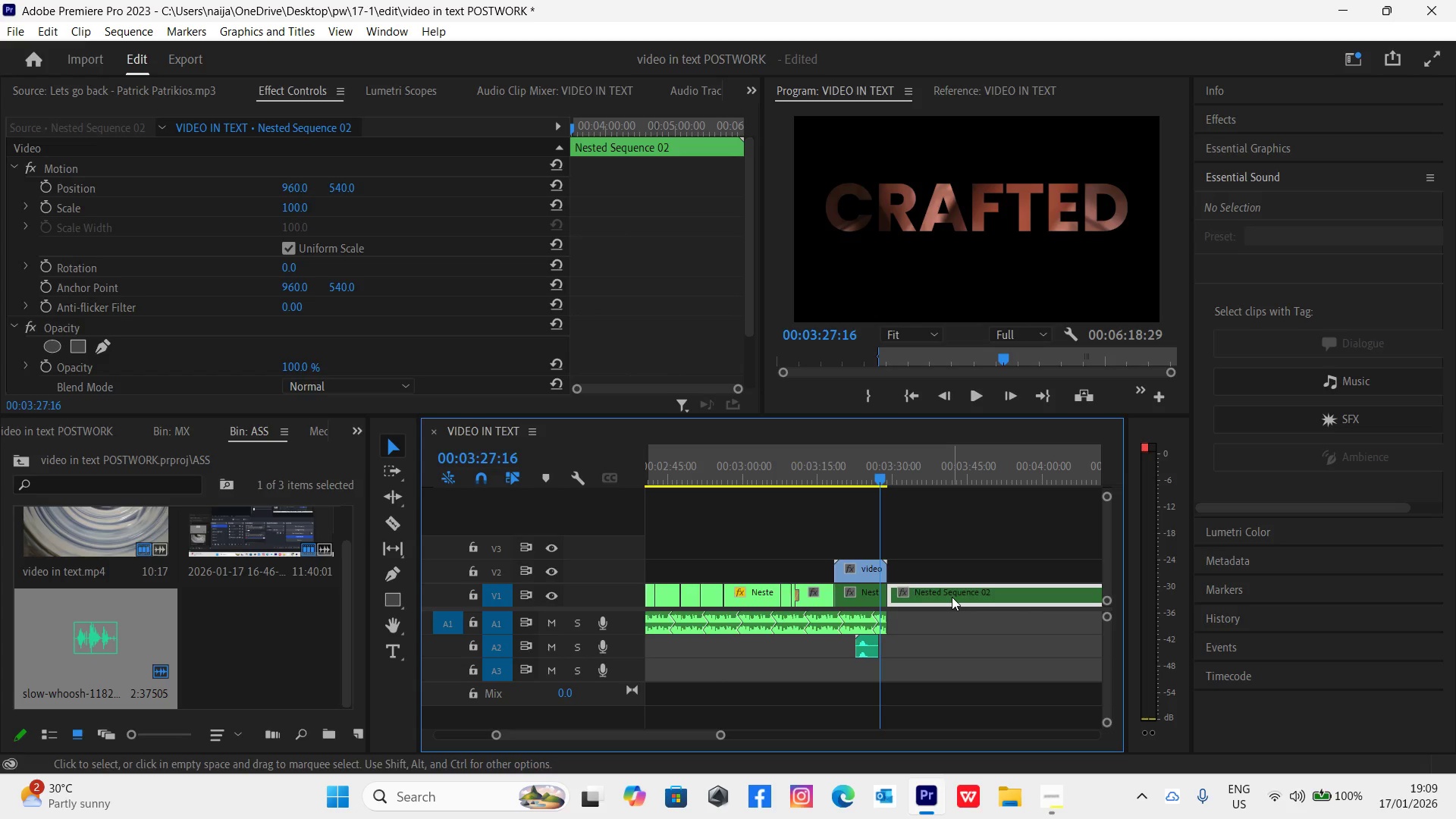 
key(Delete)
 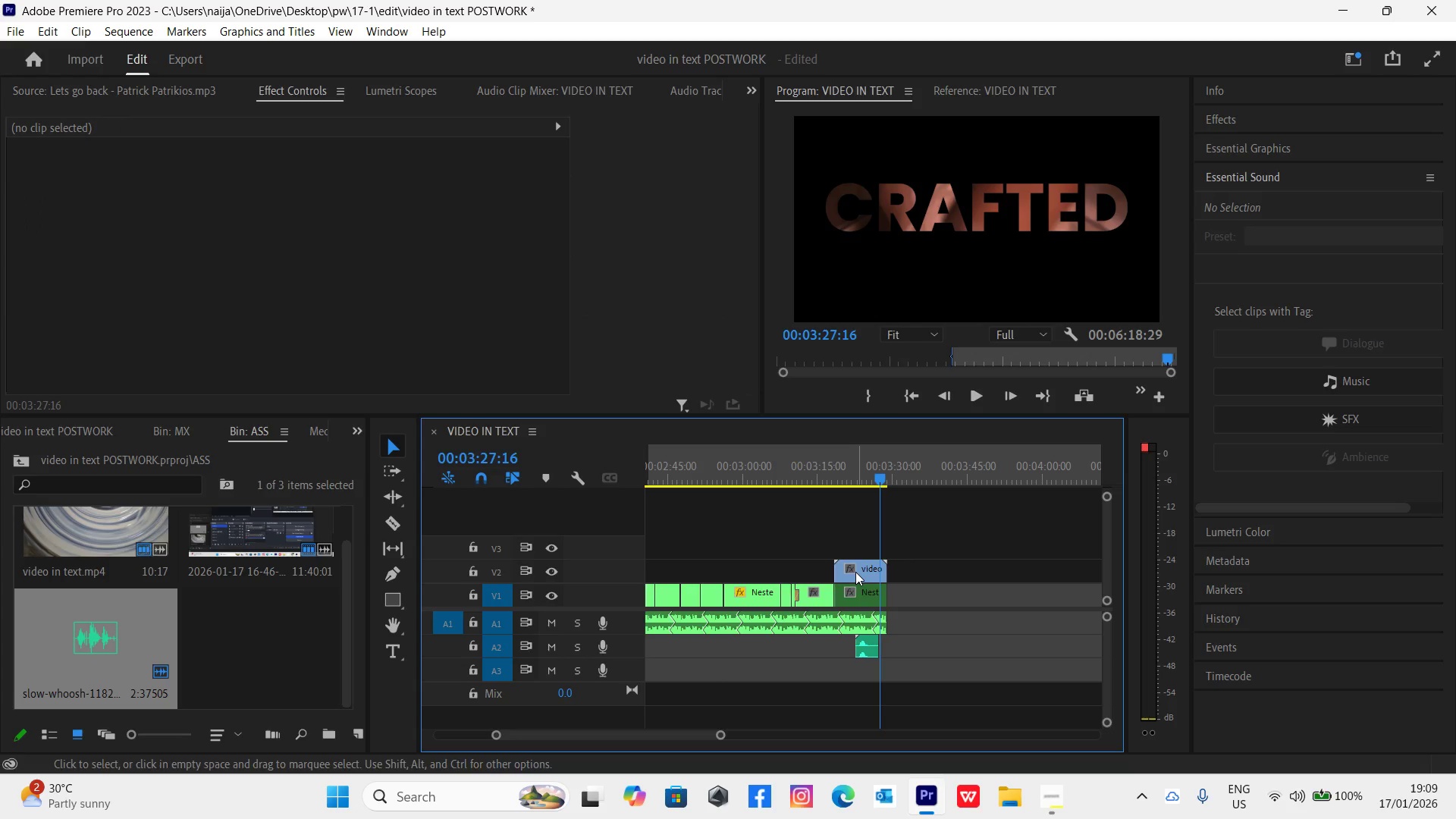 
left_click([856, 572])
 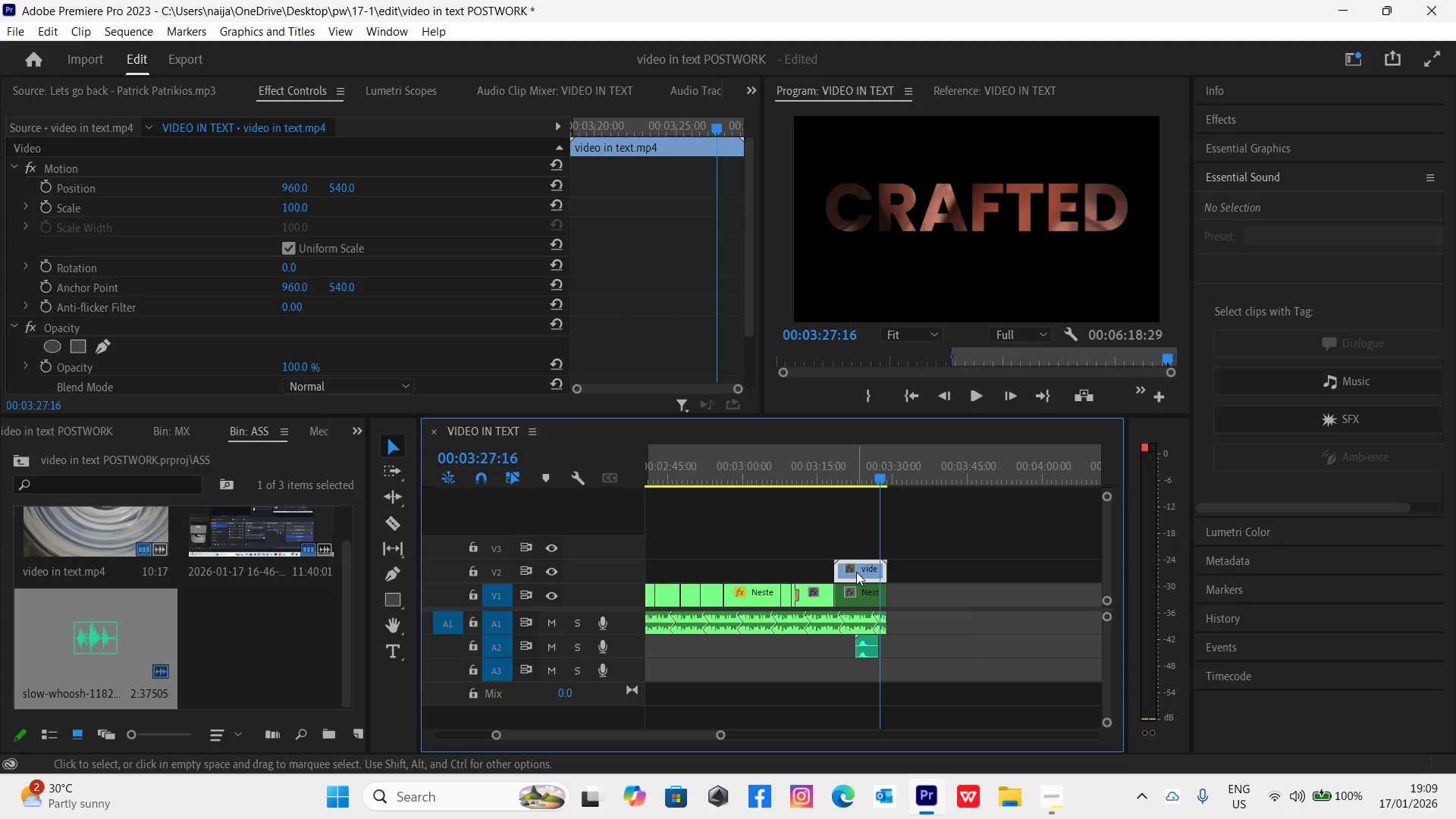 
hold_key(key=AltLeft, duration=1.5)
left_click_drag(start_coordinate=[856, 572], to_coordinate=[1002, 572])
 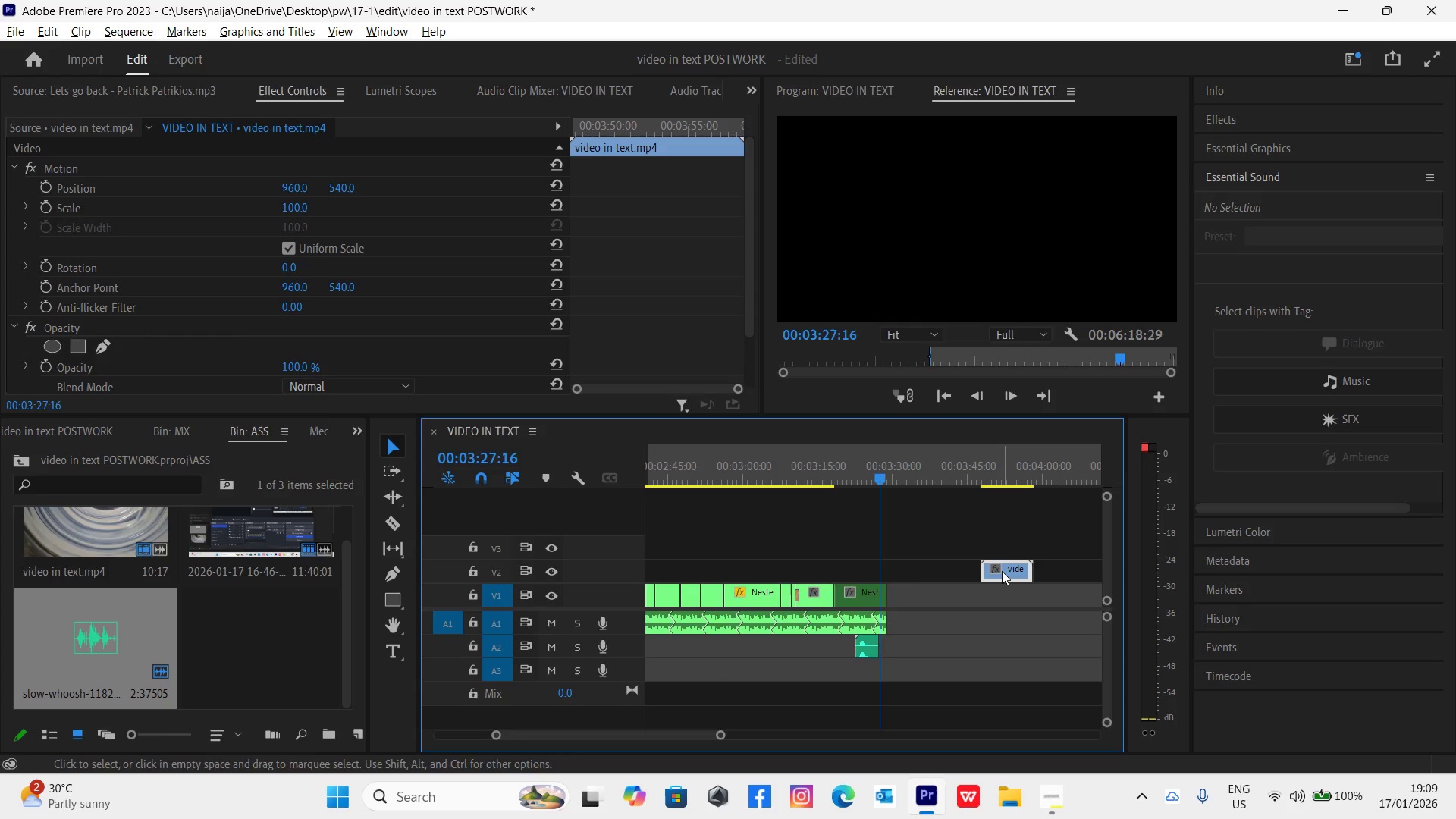 
hold_key(key=AltLeft, duration=0.69)
 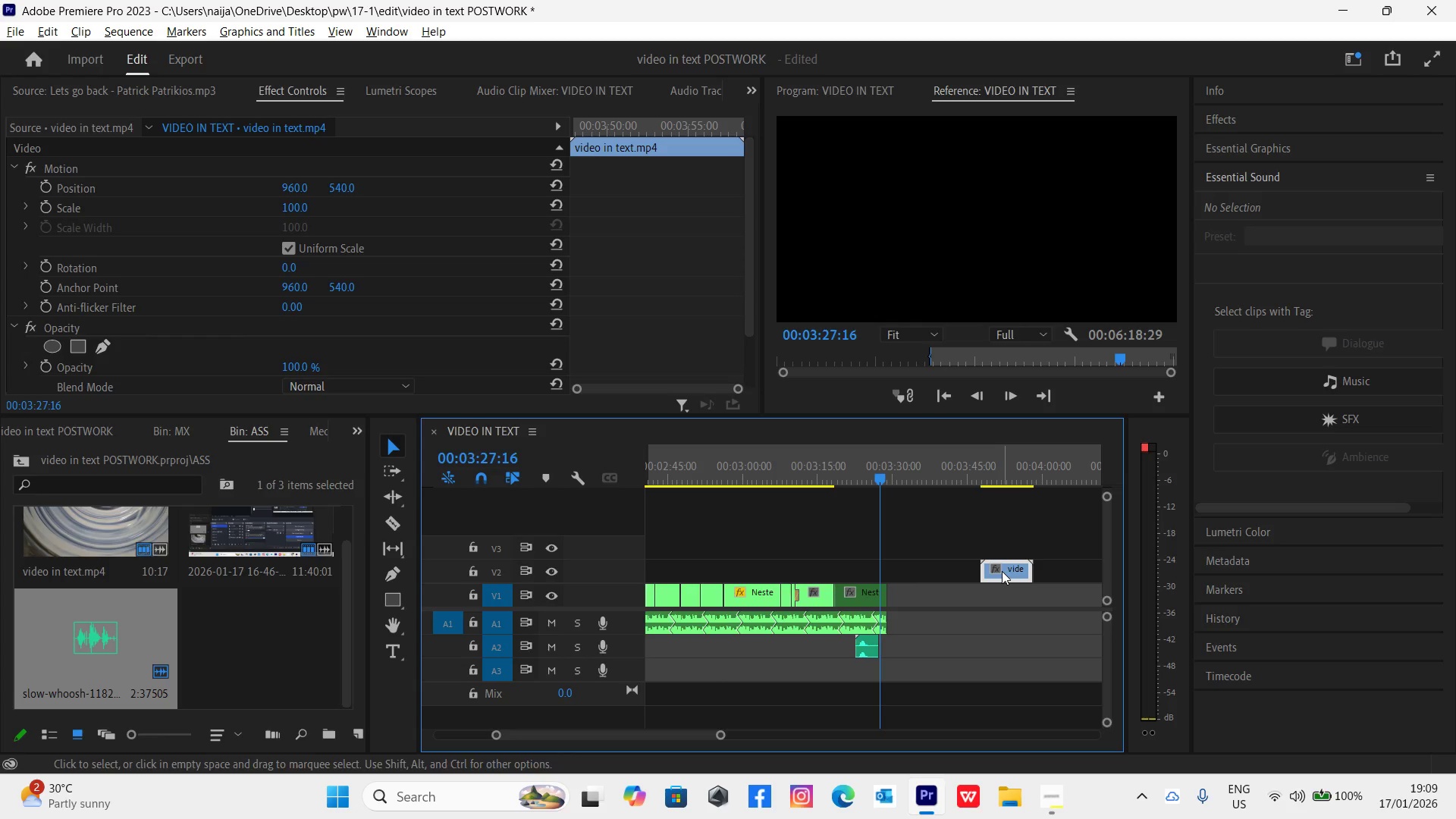 
key(Control+Z)
 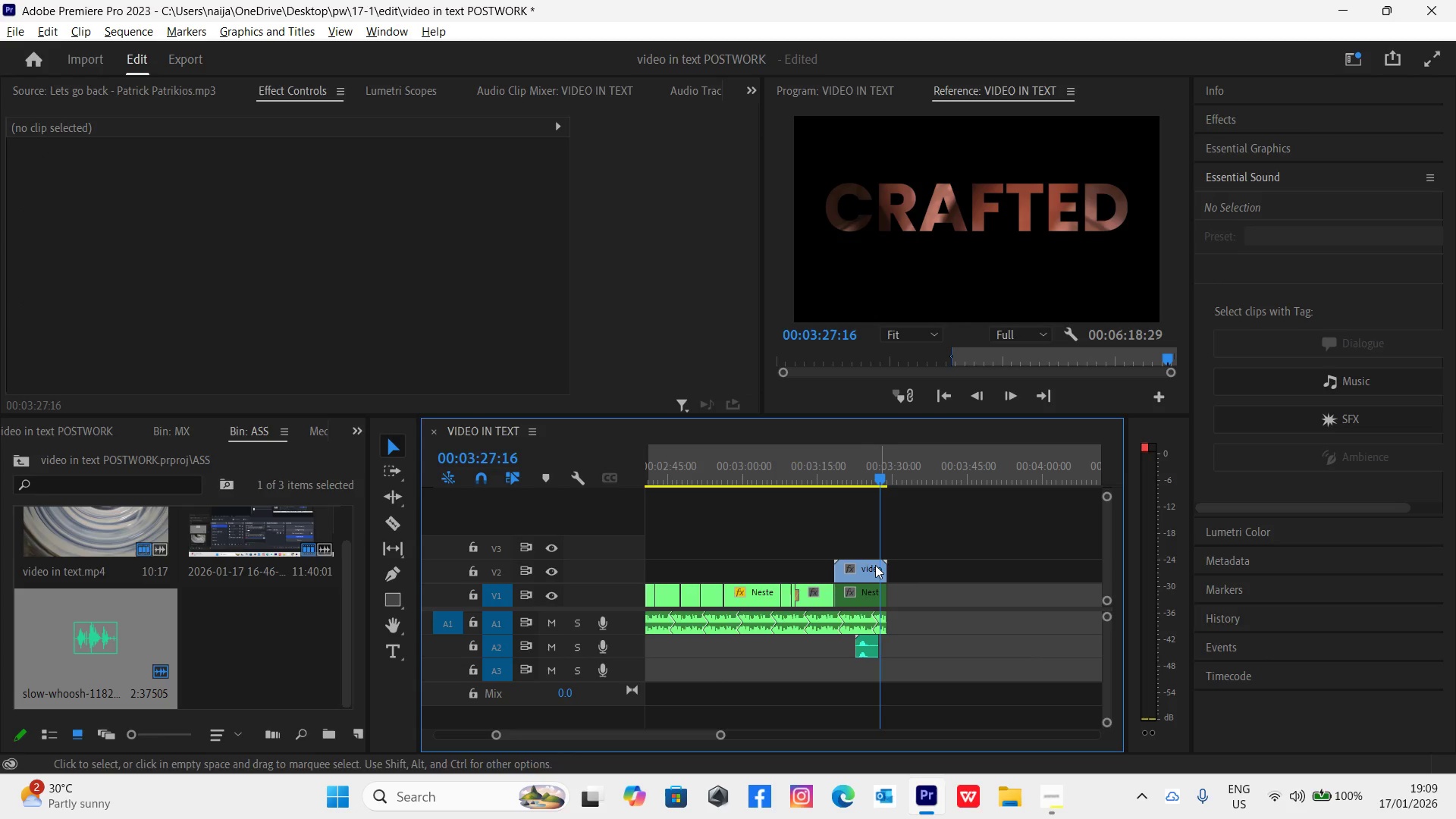 
left_click([861, 563])
 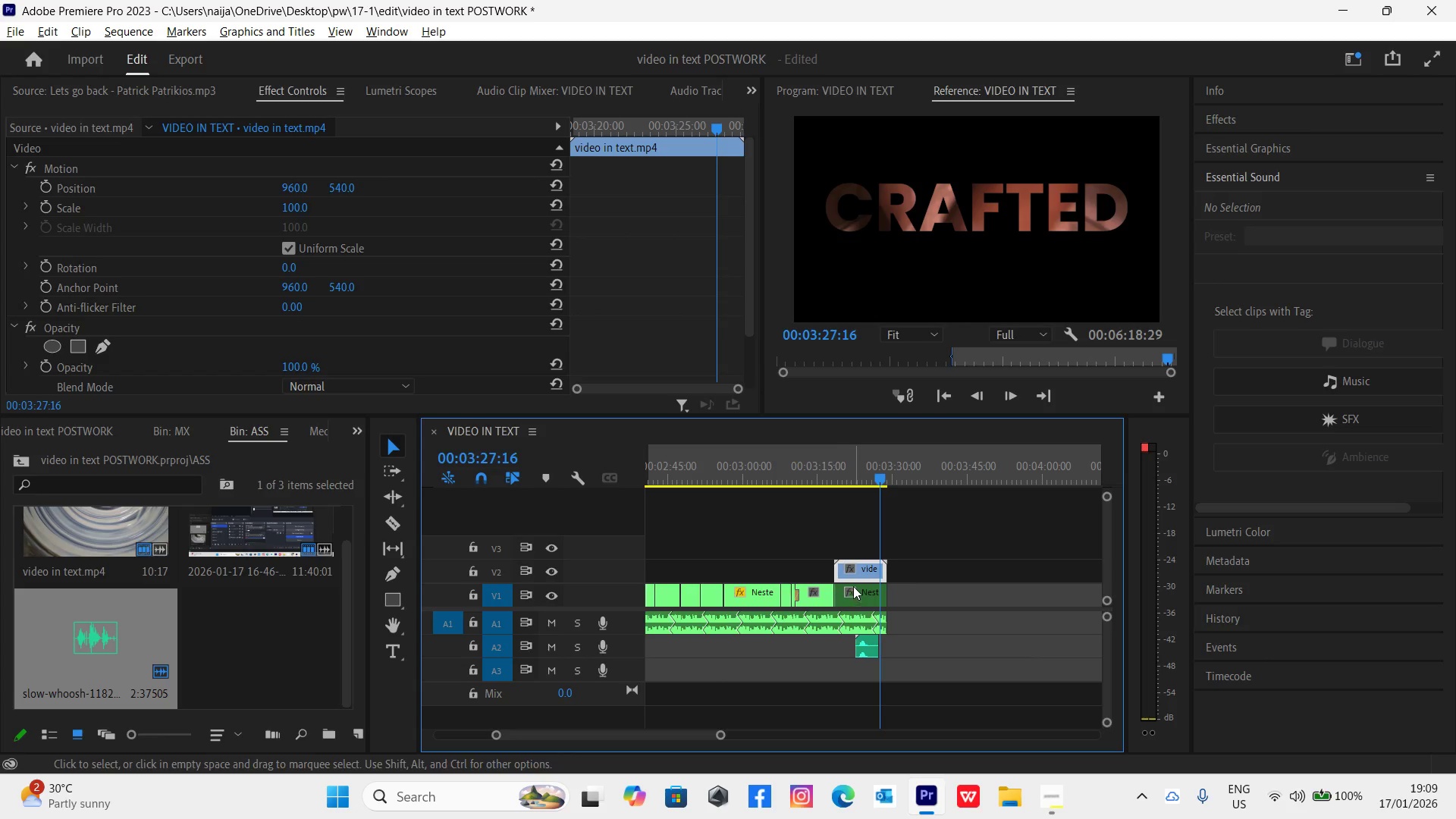 
hold_key(key=AltLeft, duration=1.52)
left_click_drag(start_coordinate=[867, 568], to_coordinate=[1029, 567])
 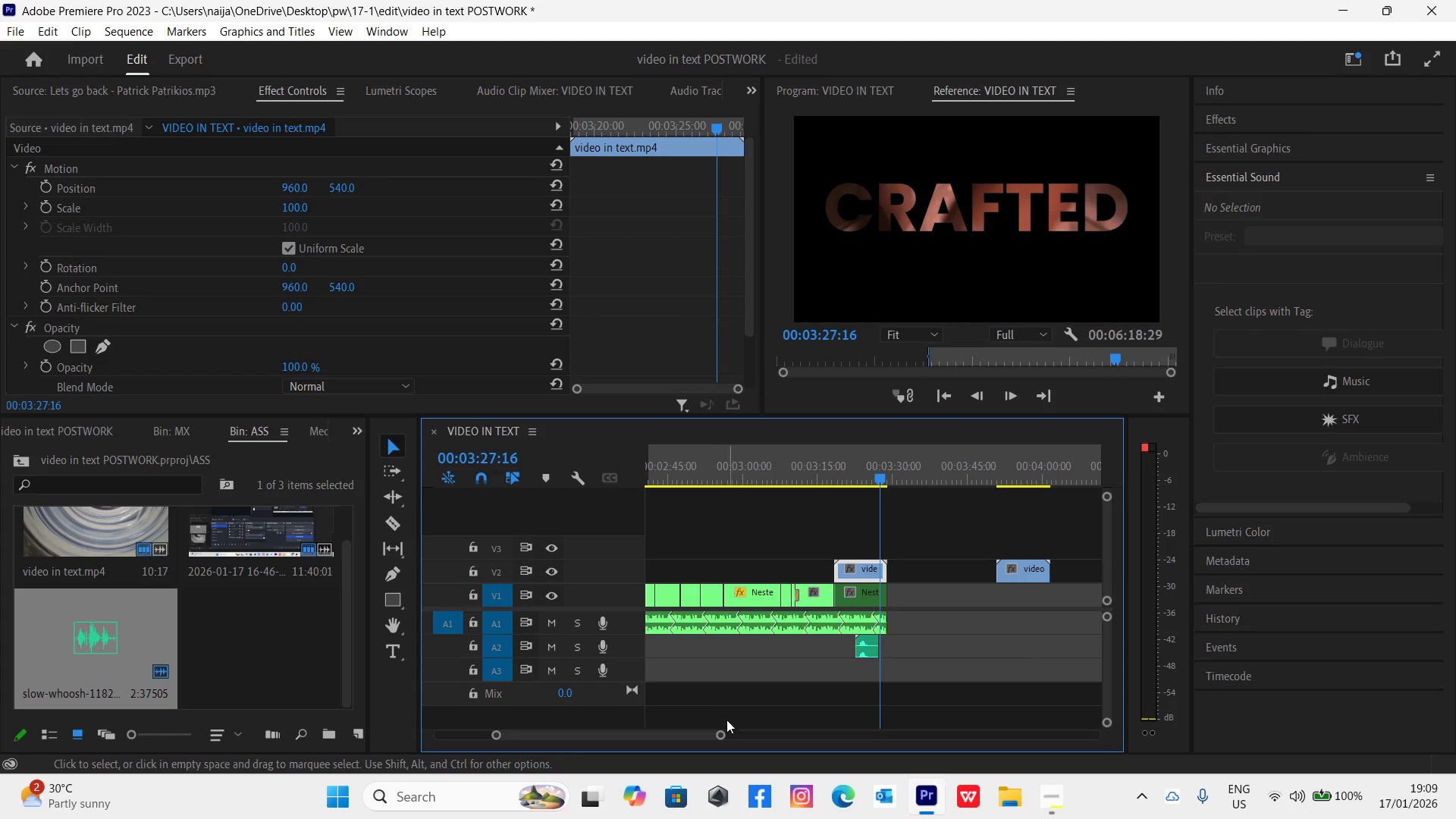 
left_click_drag(start_coordinate=[724, 732], to_coordinate=[786, 725])
 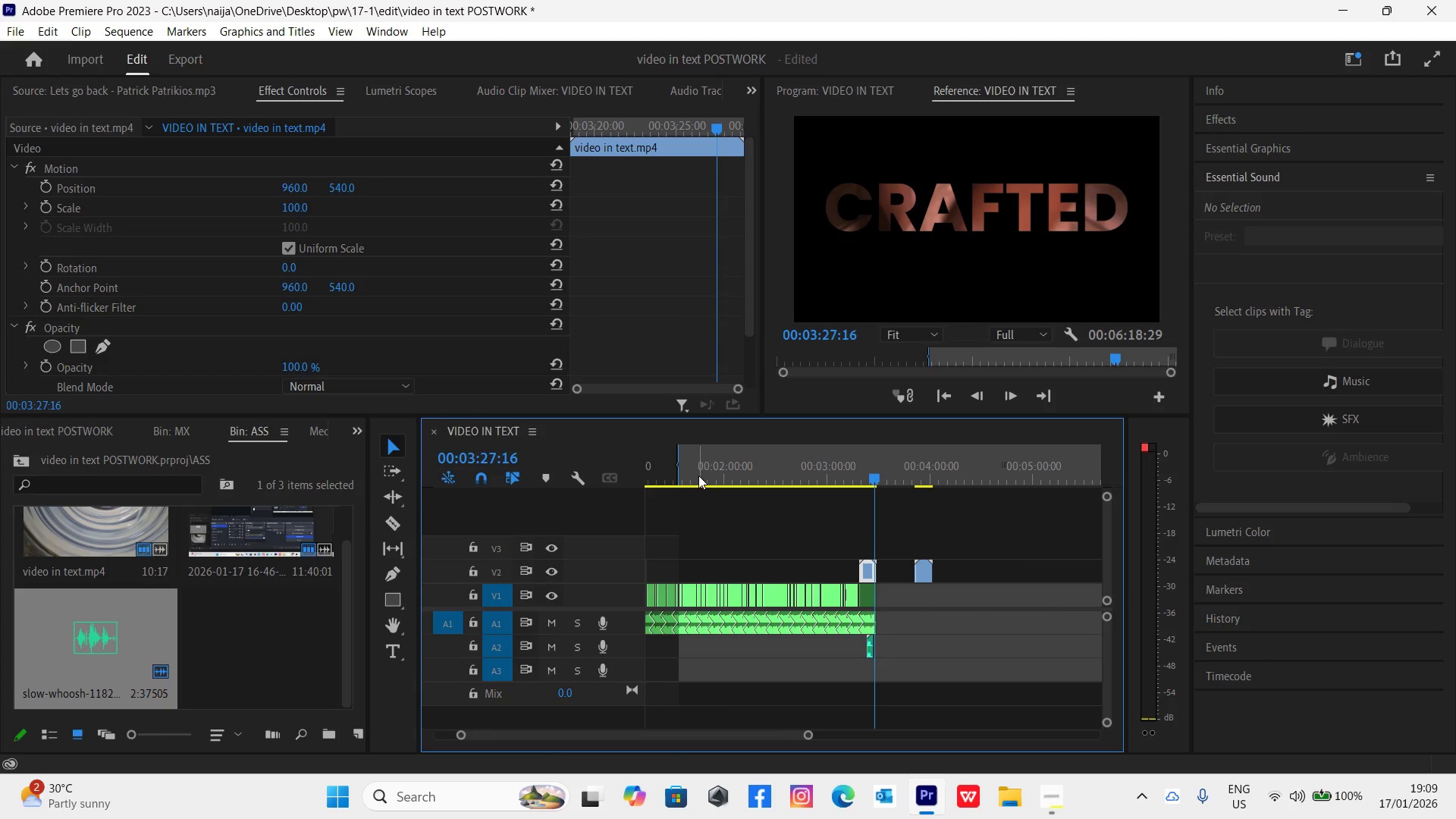 
left_click_drag(start_coordinate=[703, 477], to_coordinate=[731, 497])
 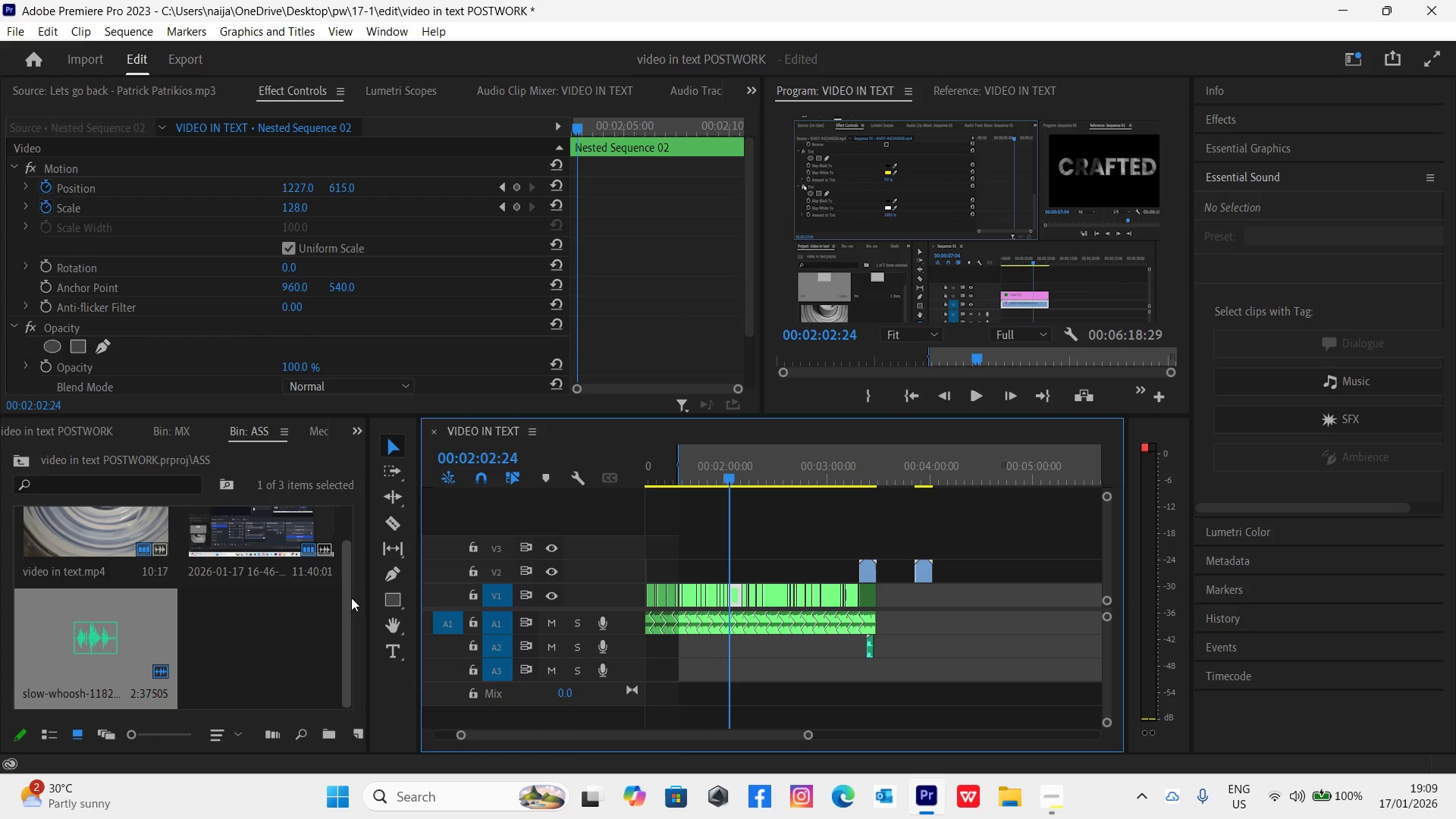 
left_click_drag(start_coordinate=[350, 606], to_coordinate=[349, 548])
 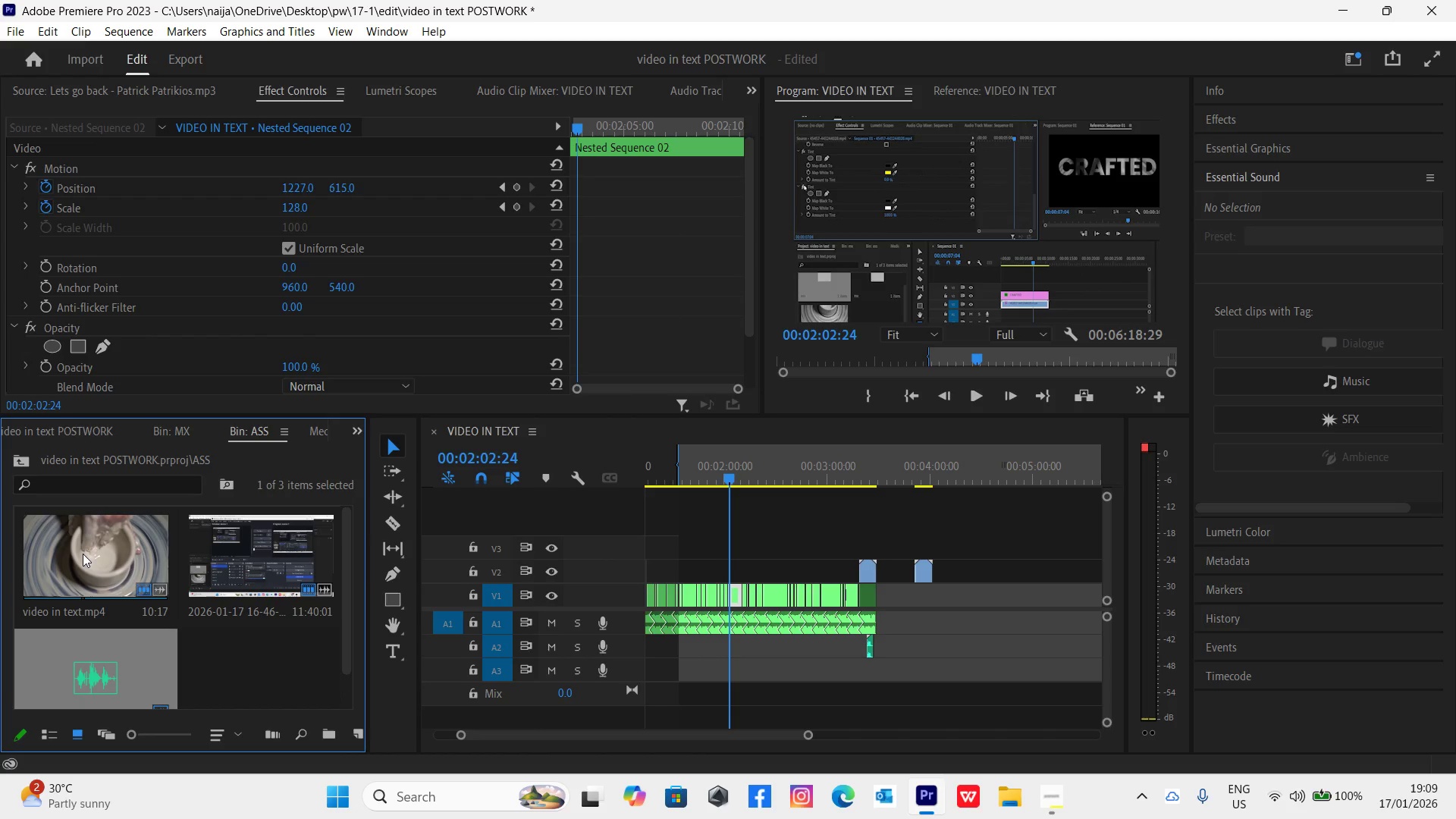 
double_click([83, 554])
 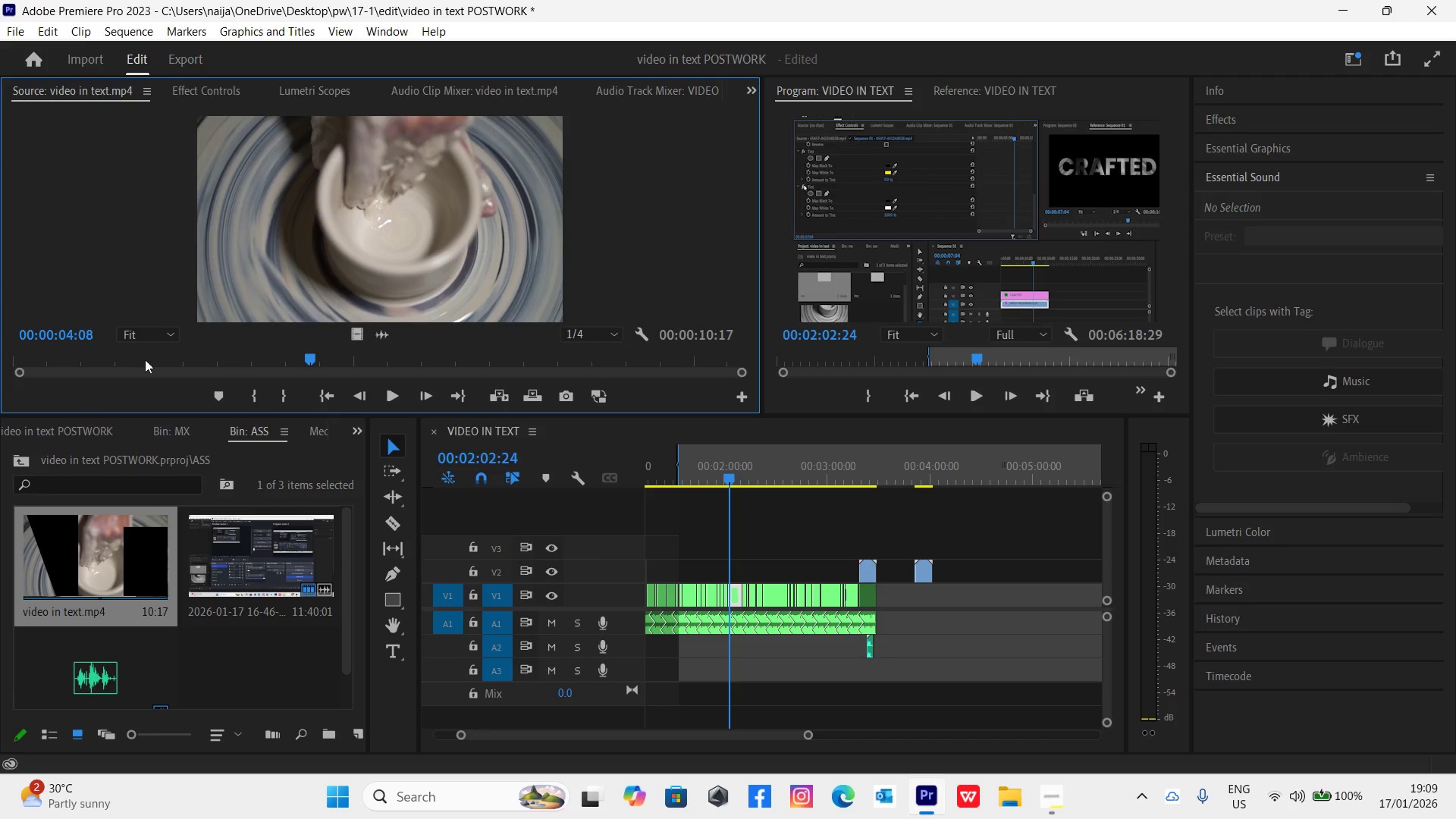 
left_click_drag(start_coordinate=[160, 359], to_coordinate=[0, 449])
 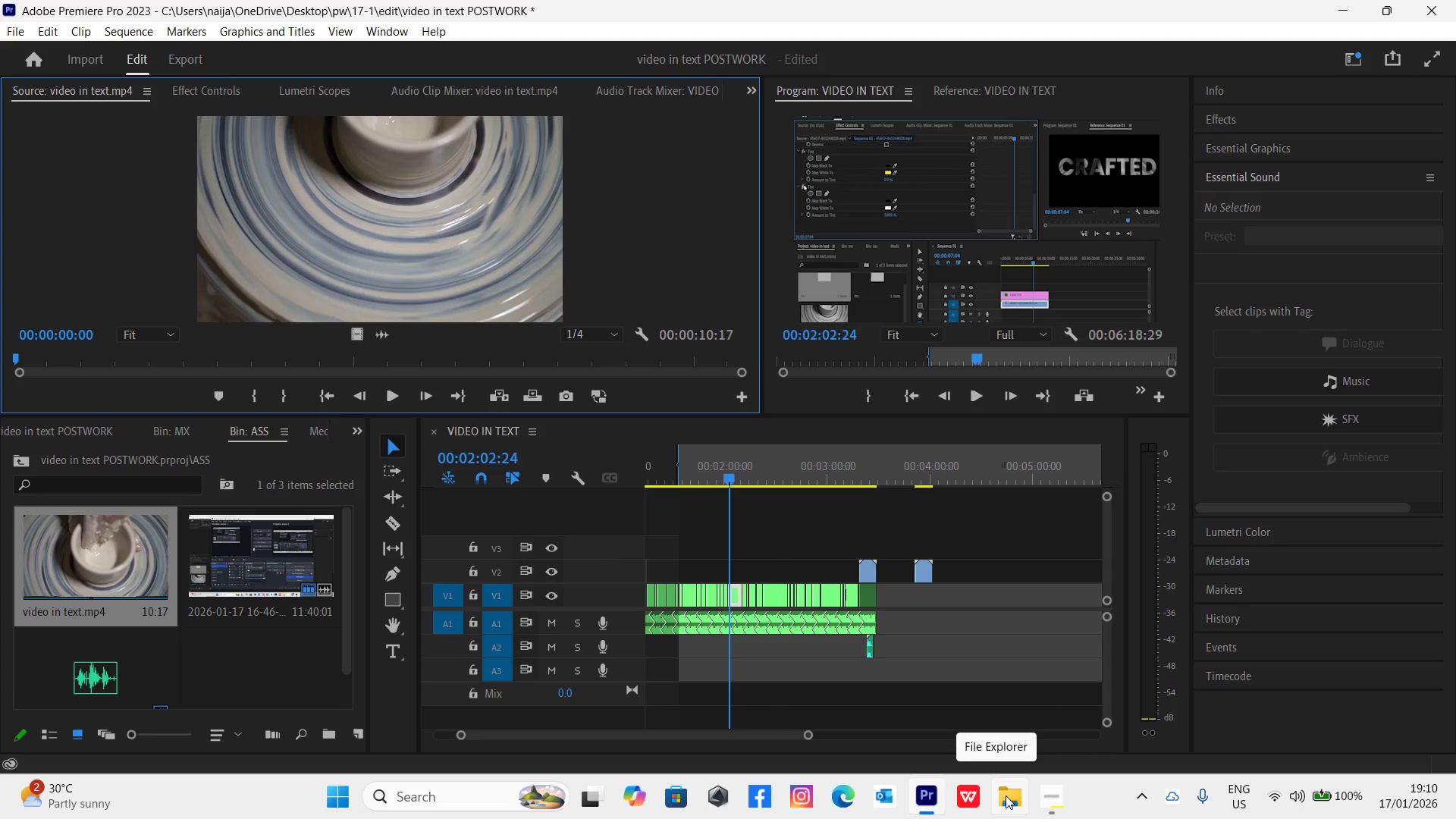 
wait(9.7)
 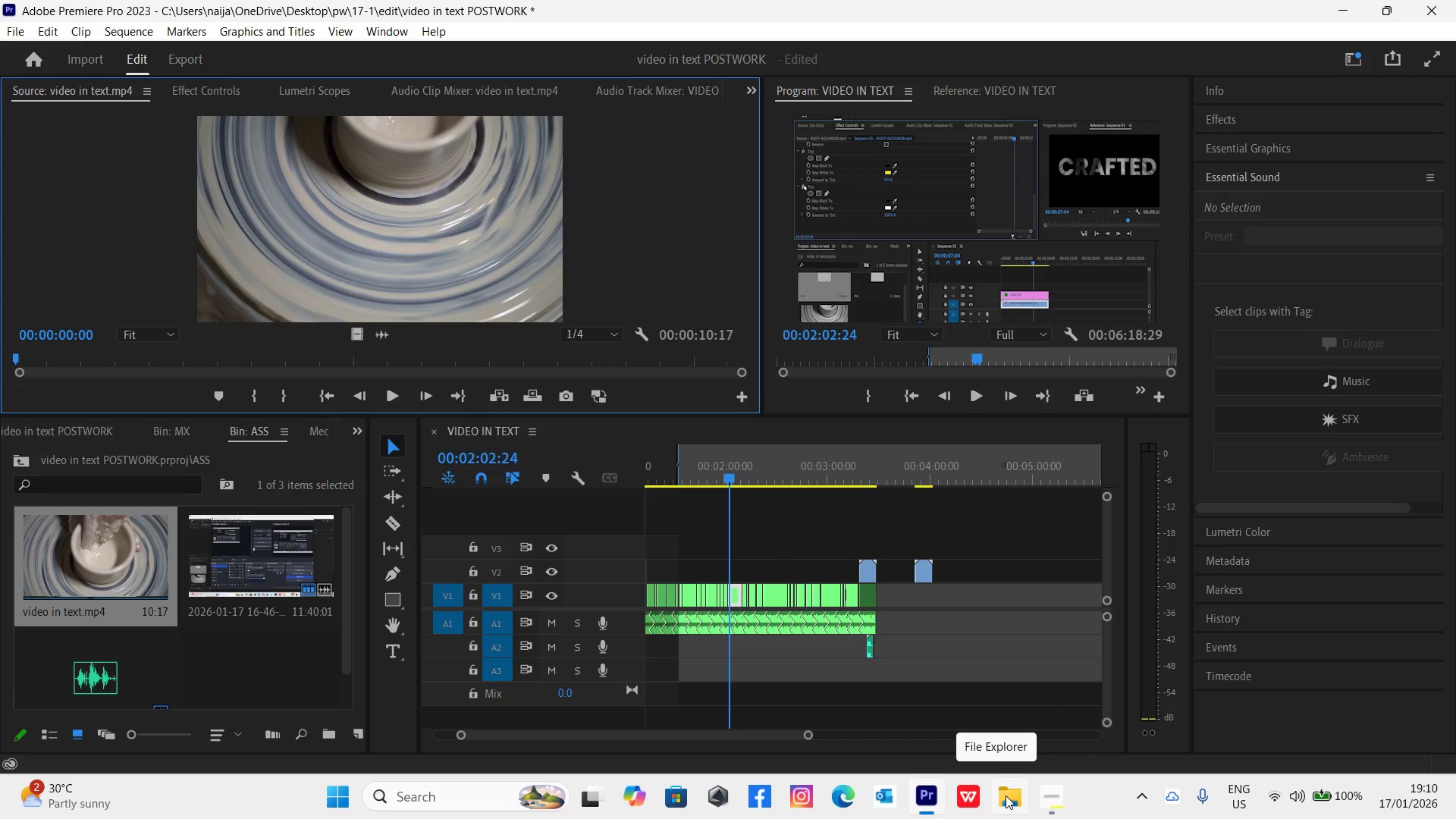 
left_click([1006, 795])
 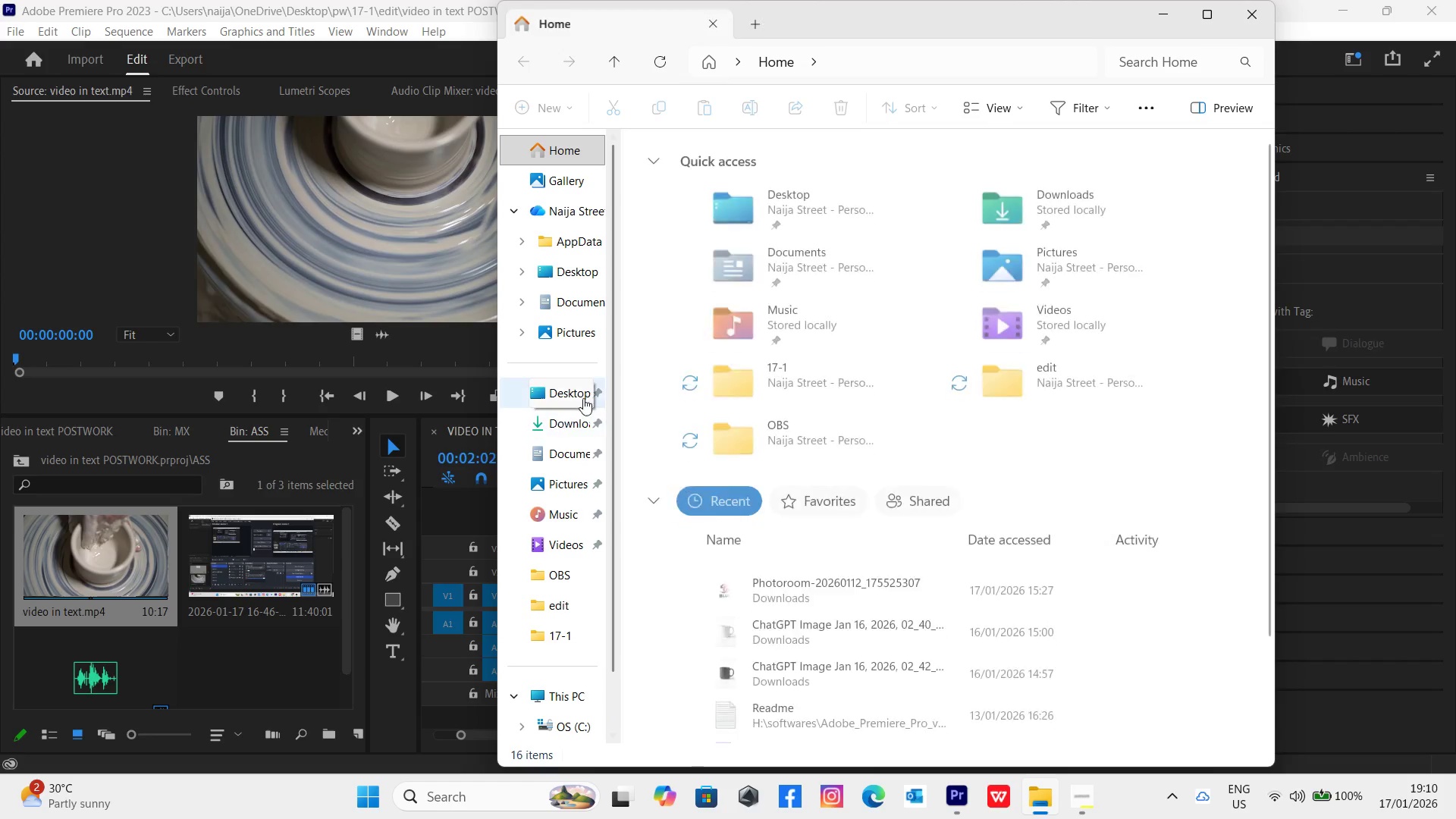 
double_click([576, 391])
 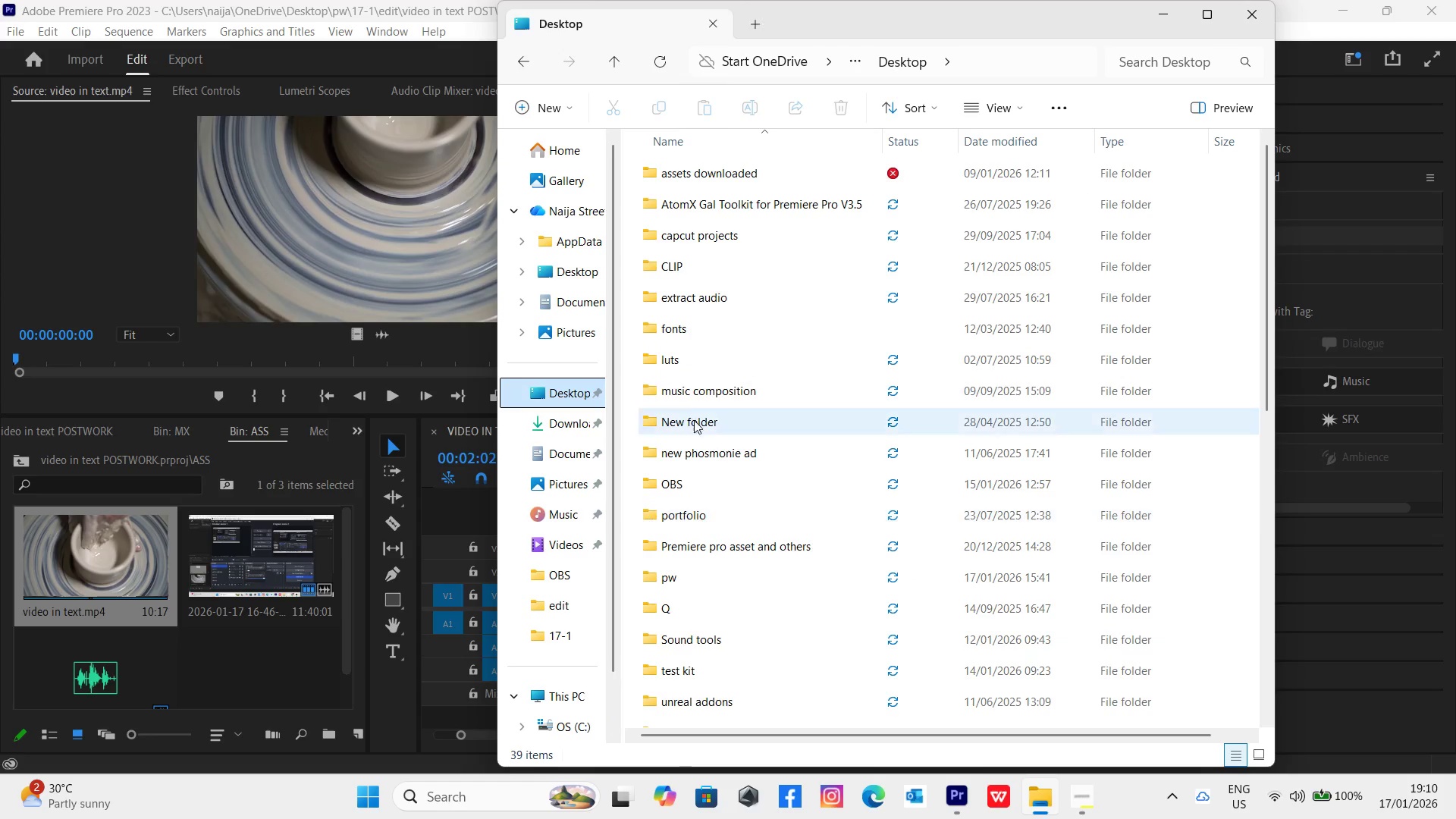 
scroll: coordinate [695, 317], scroll_direction: down, amount: 5.0
 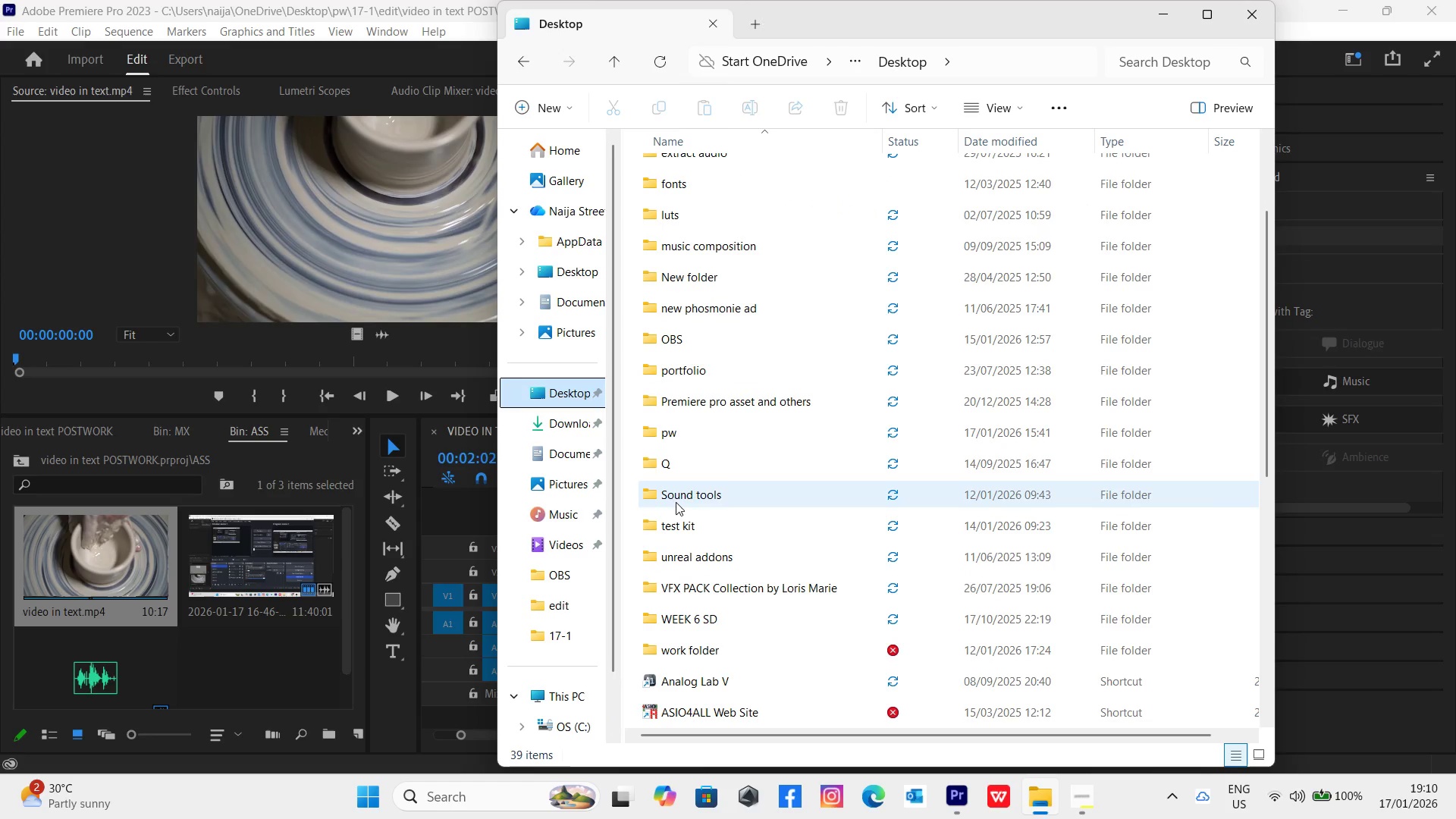 
double_click([681, 431])
 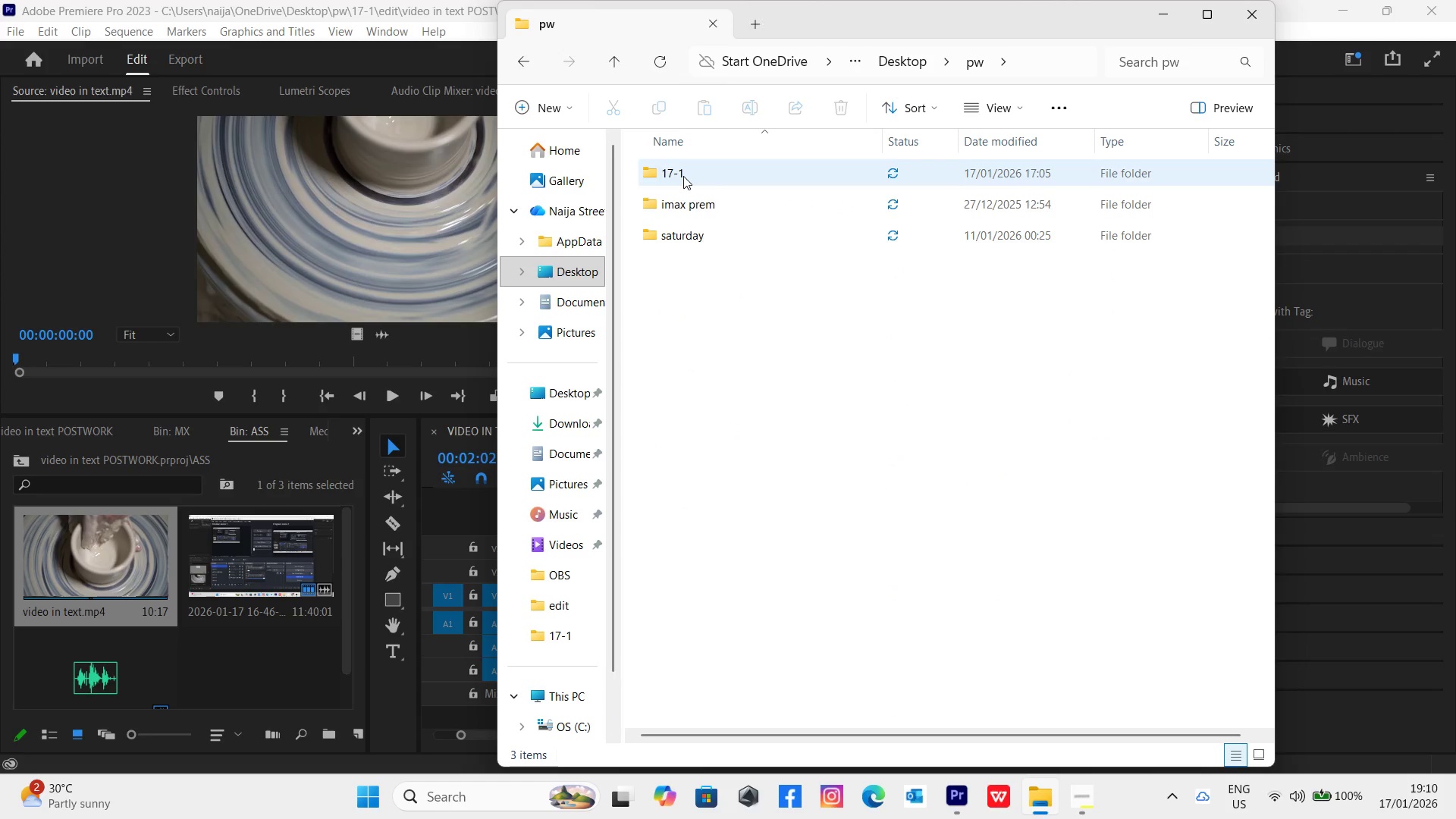 
double_click([683, 176])
 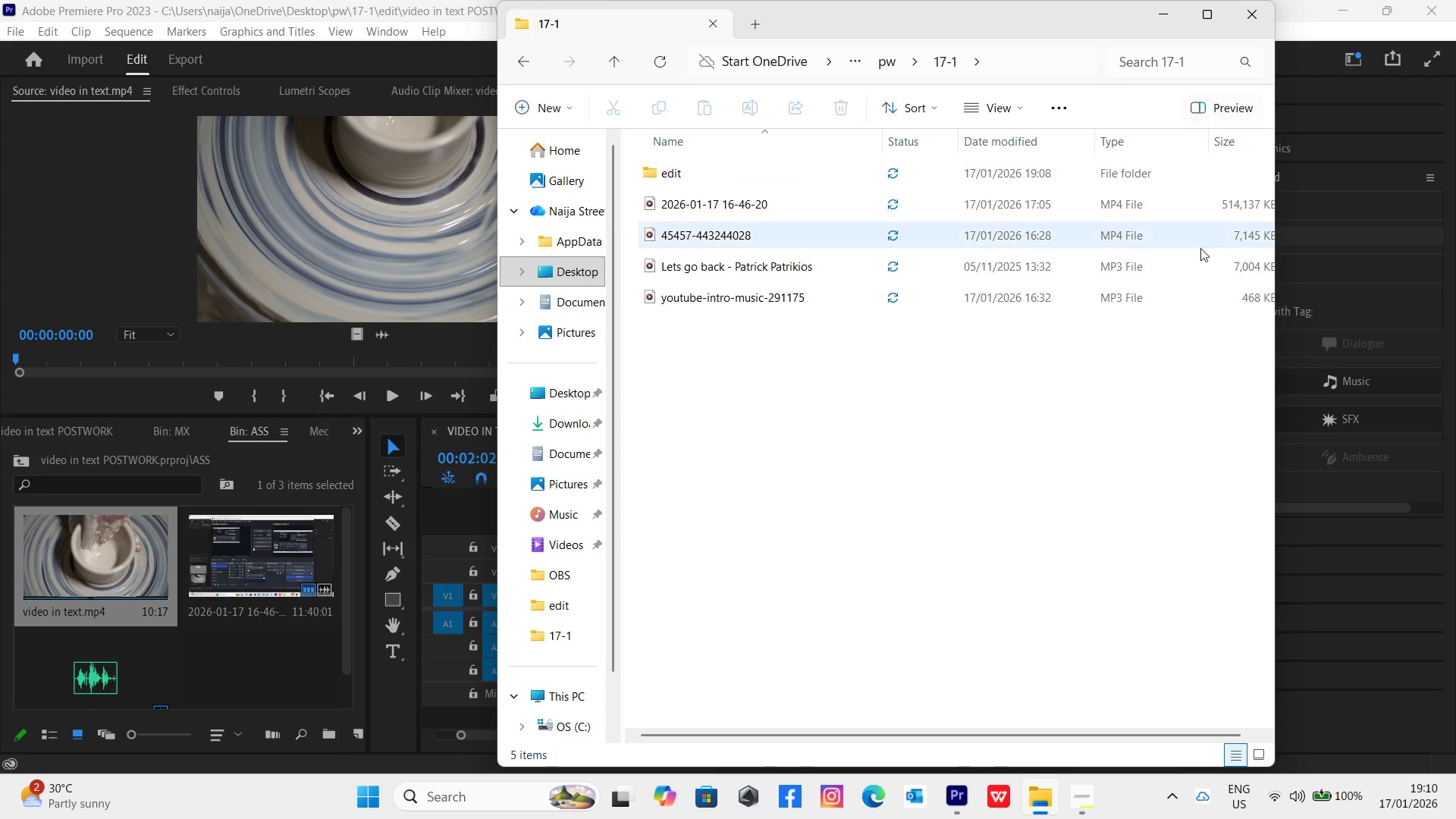 
left_click([1263, 753])
 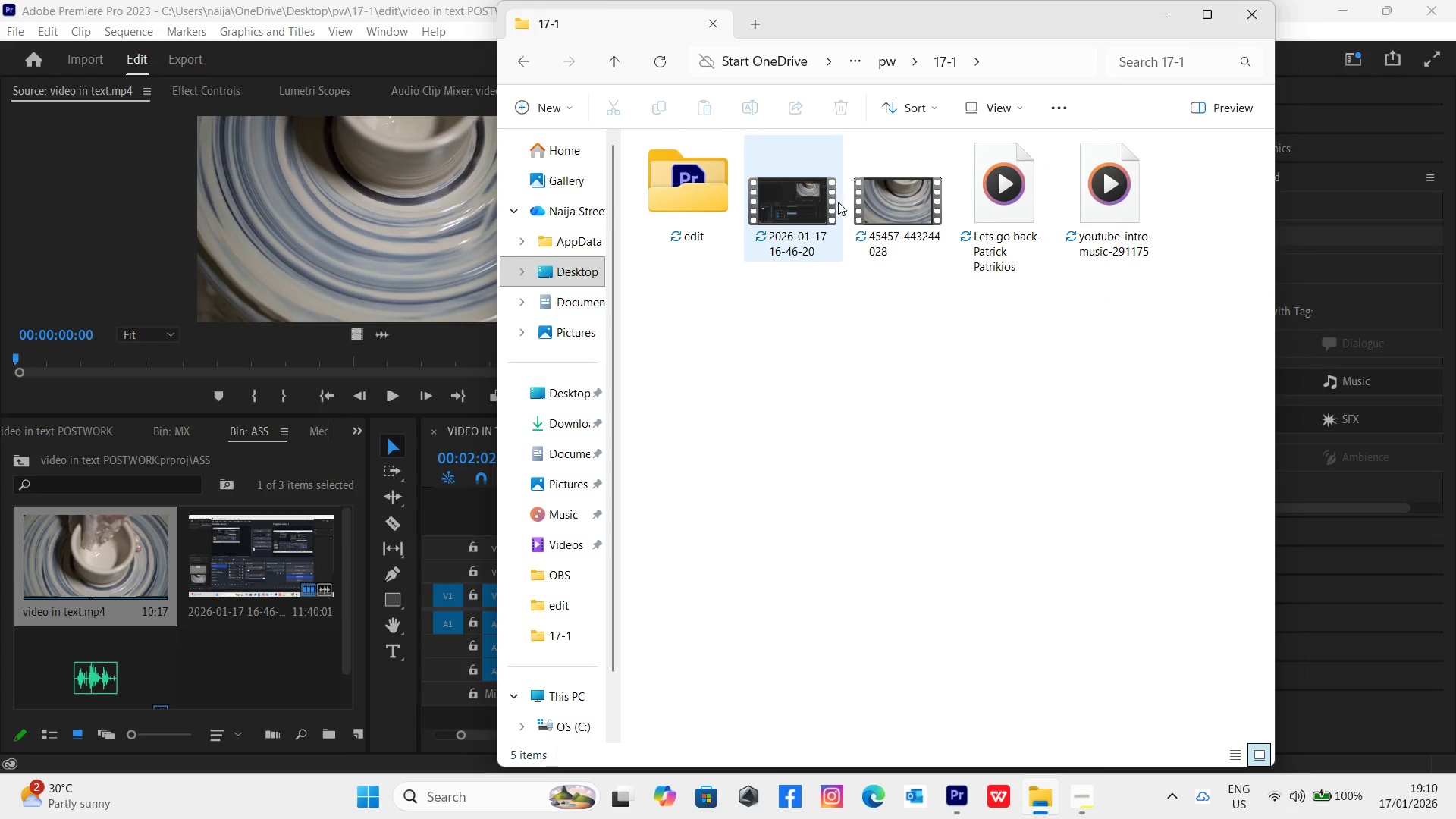 
left_click_drag(start_coordinate=[899, 206], to_coordinate=[185, 647])
 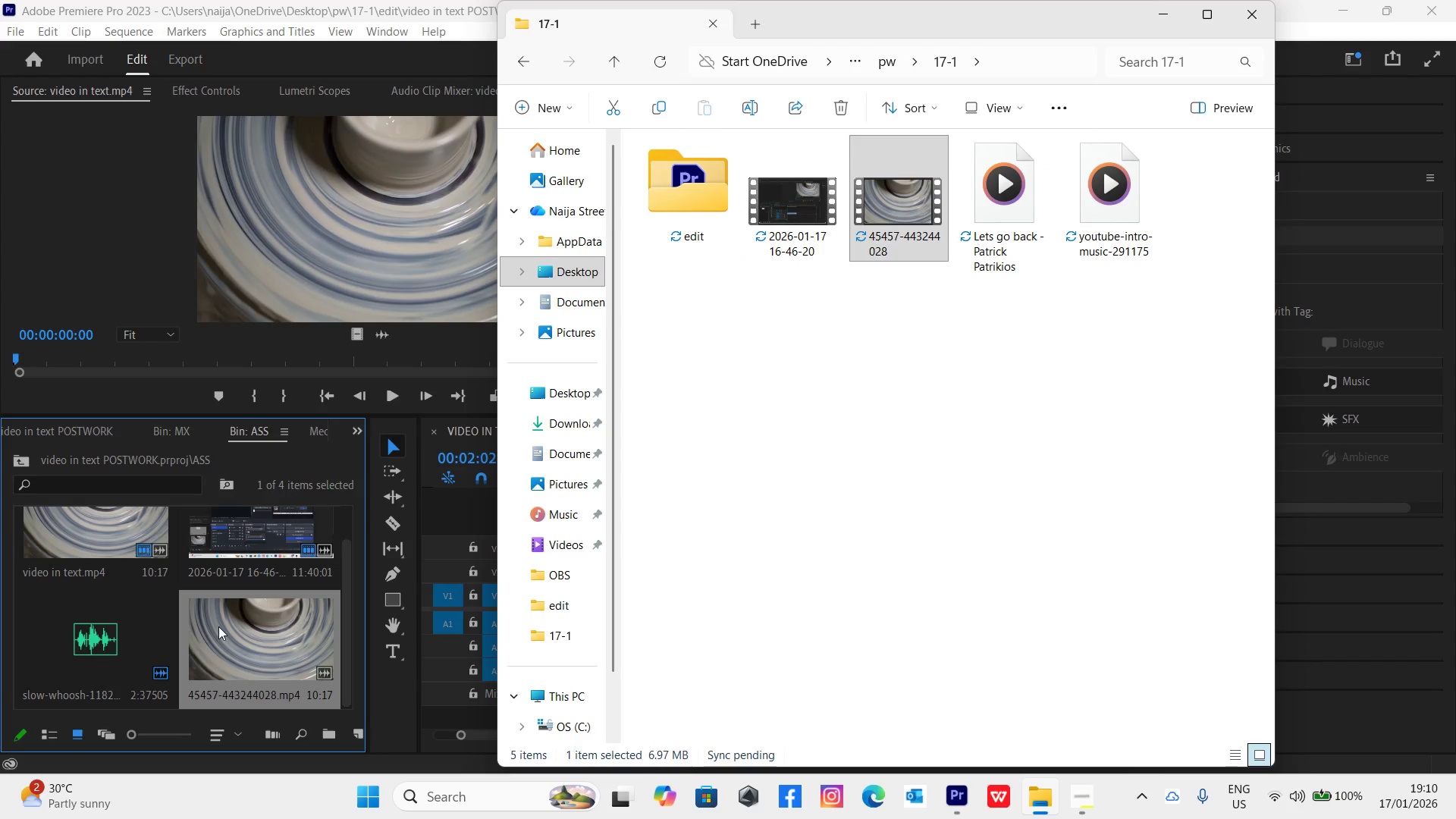 
left_click([222, 627])
 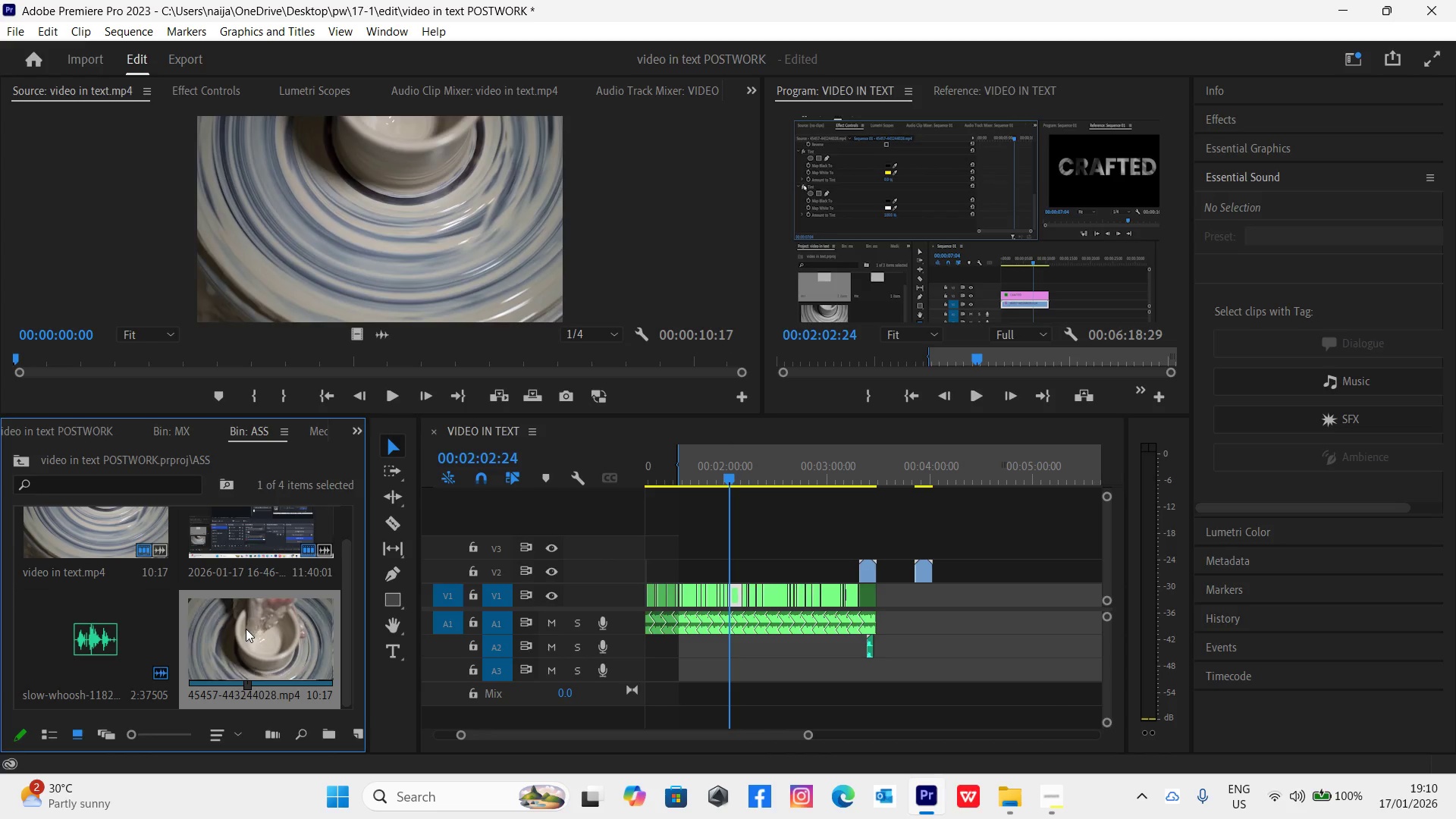 
left_click_drag(start_coordinate=[243, 629], to_coordinate=[919, 547])
 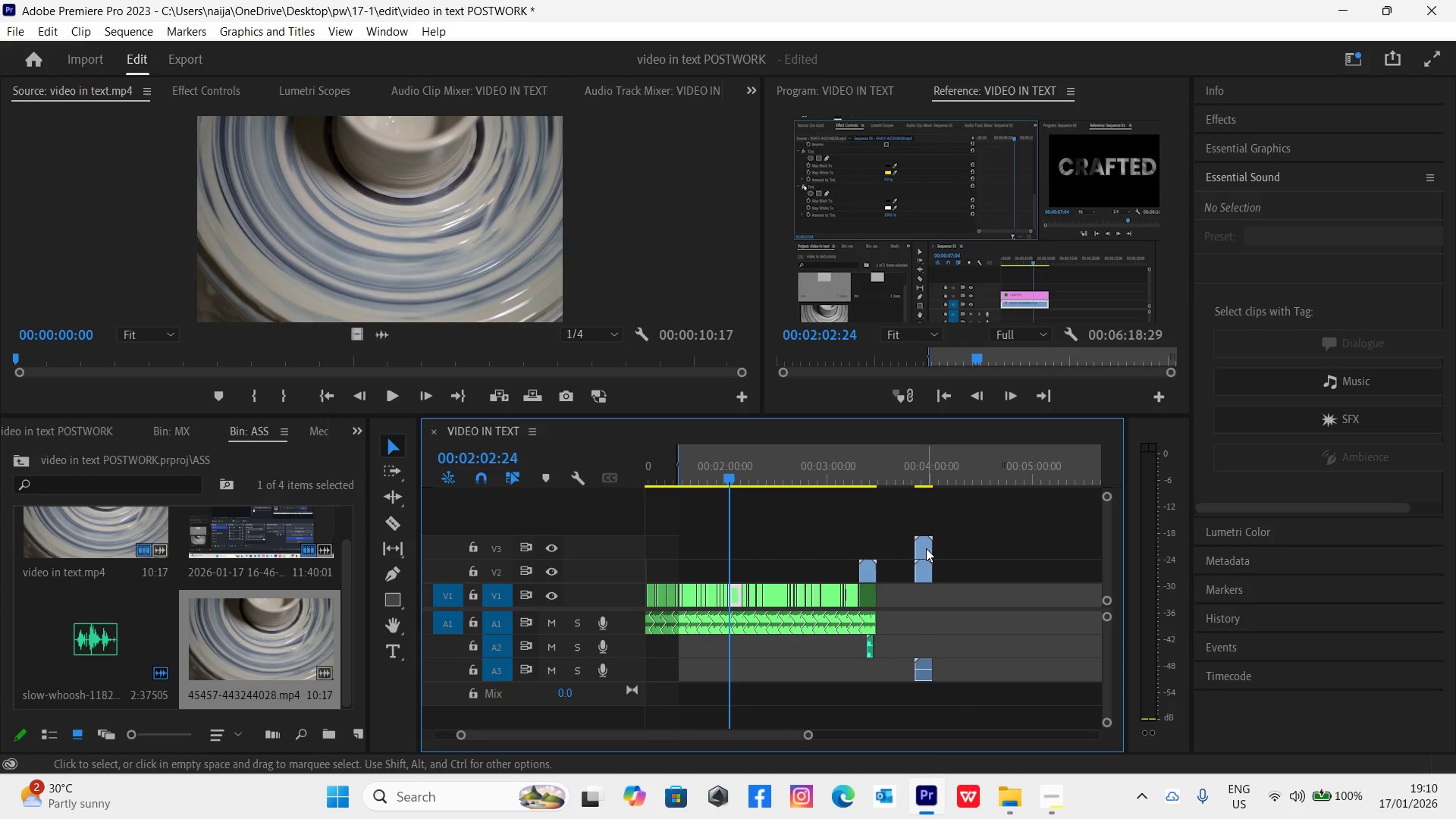 
right_click([926, 548])
 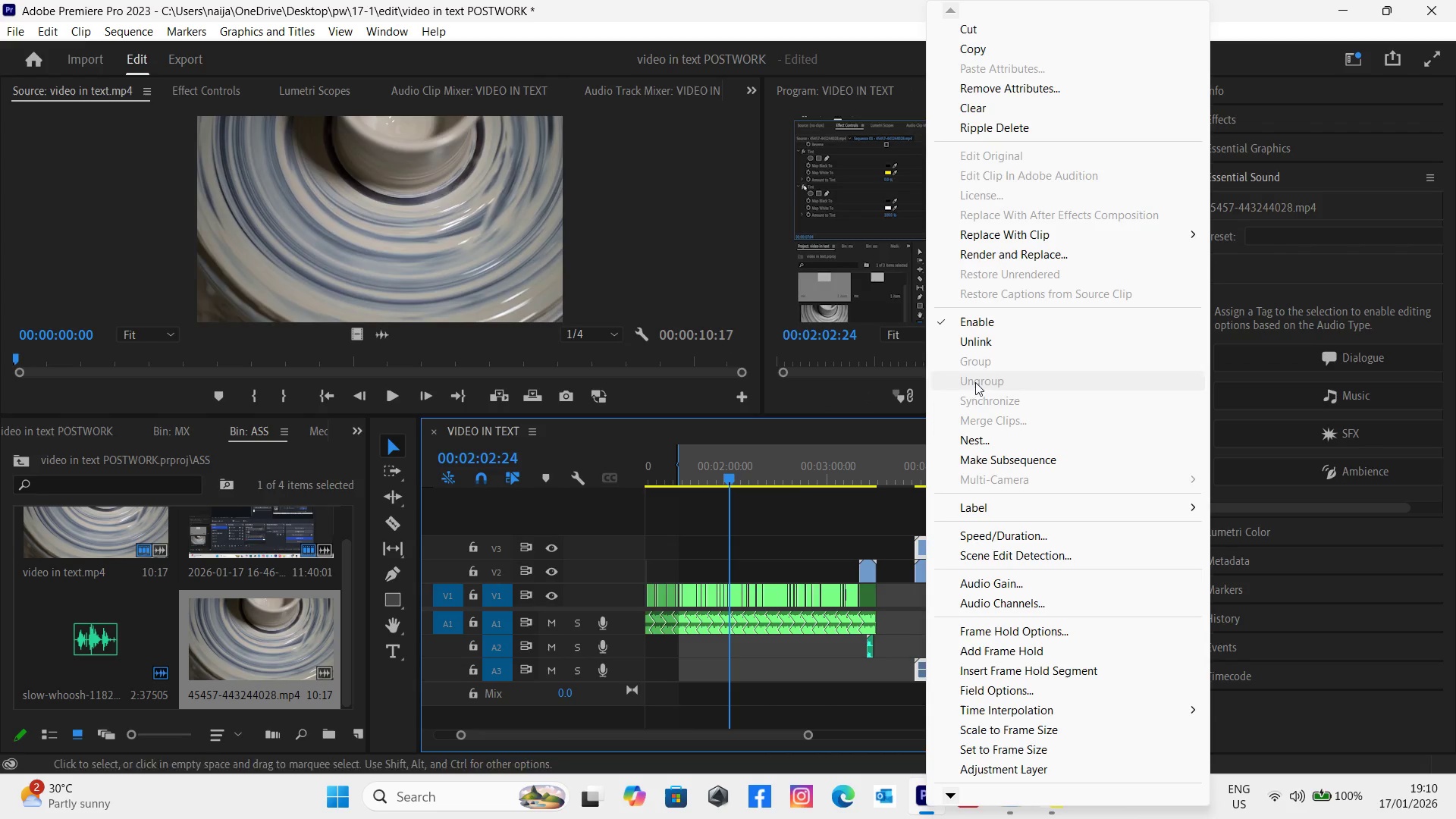 
left_click([974, 344])
 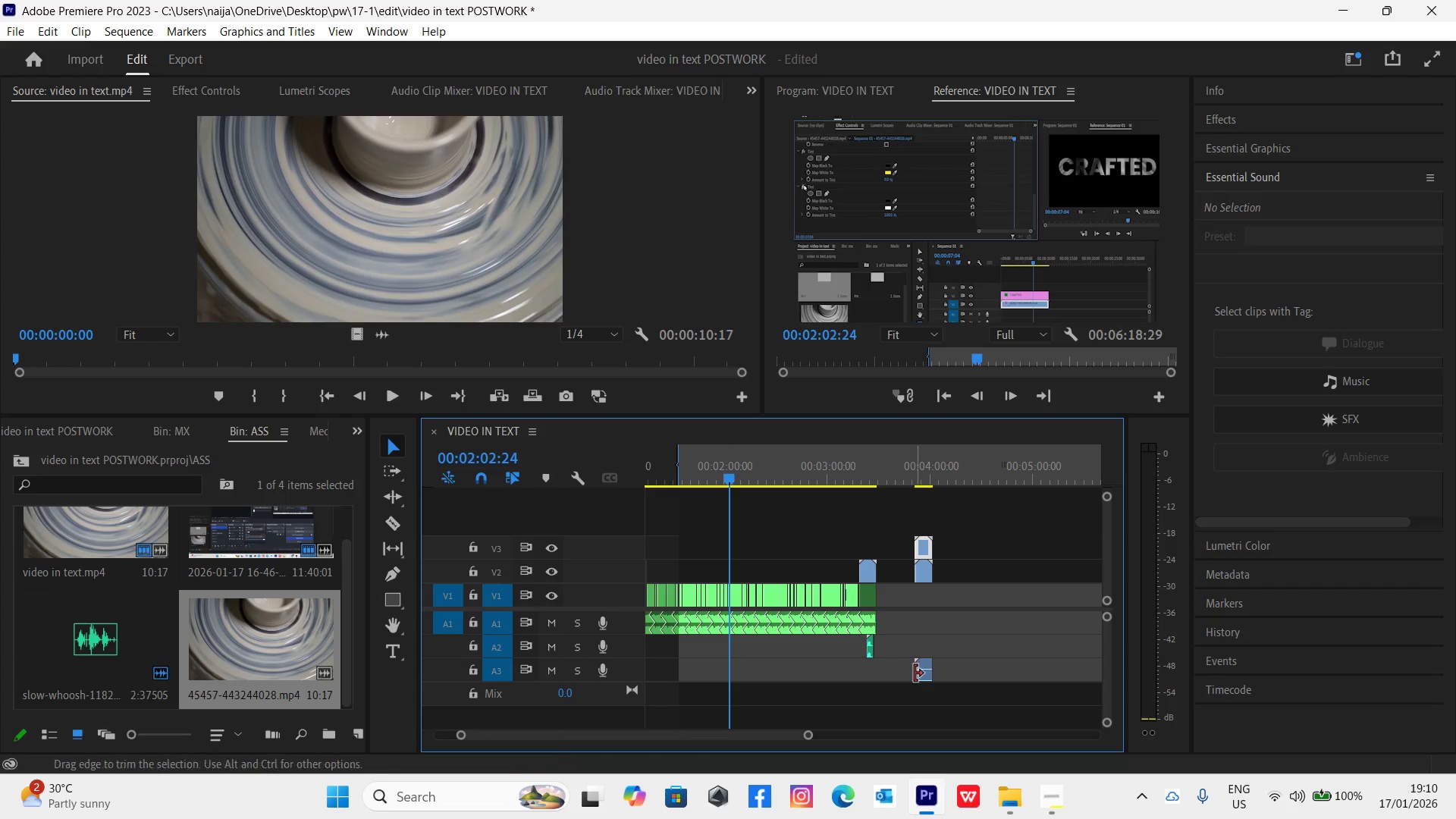 
left_click([922, 677])
 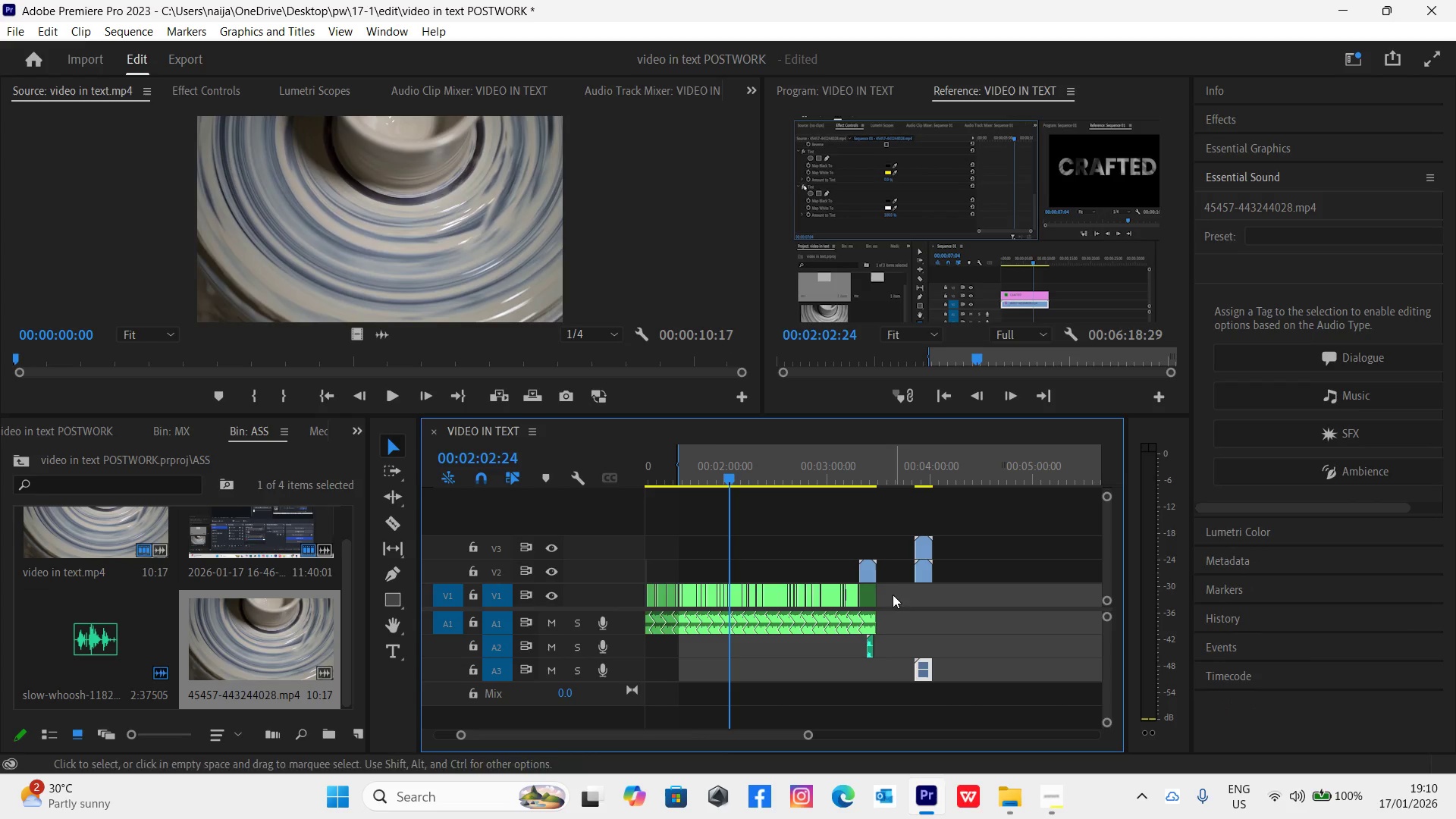 
key(Delete)
 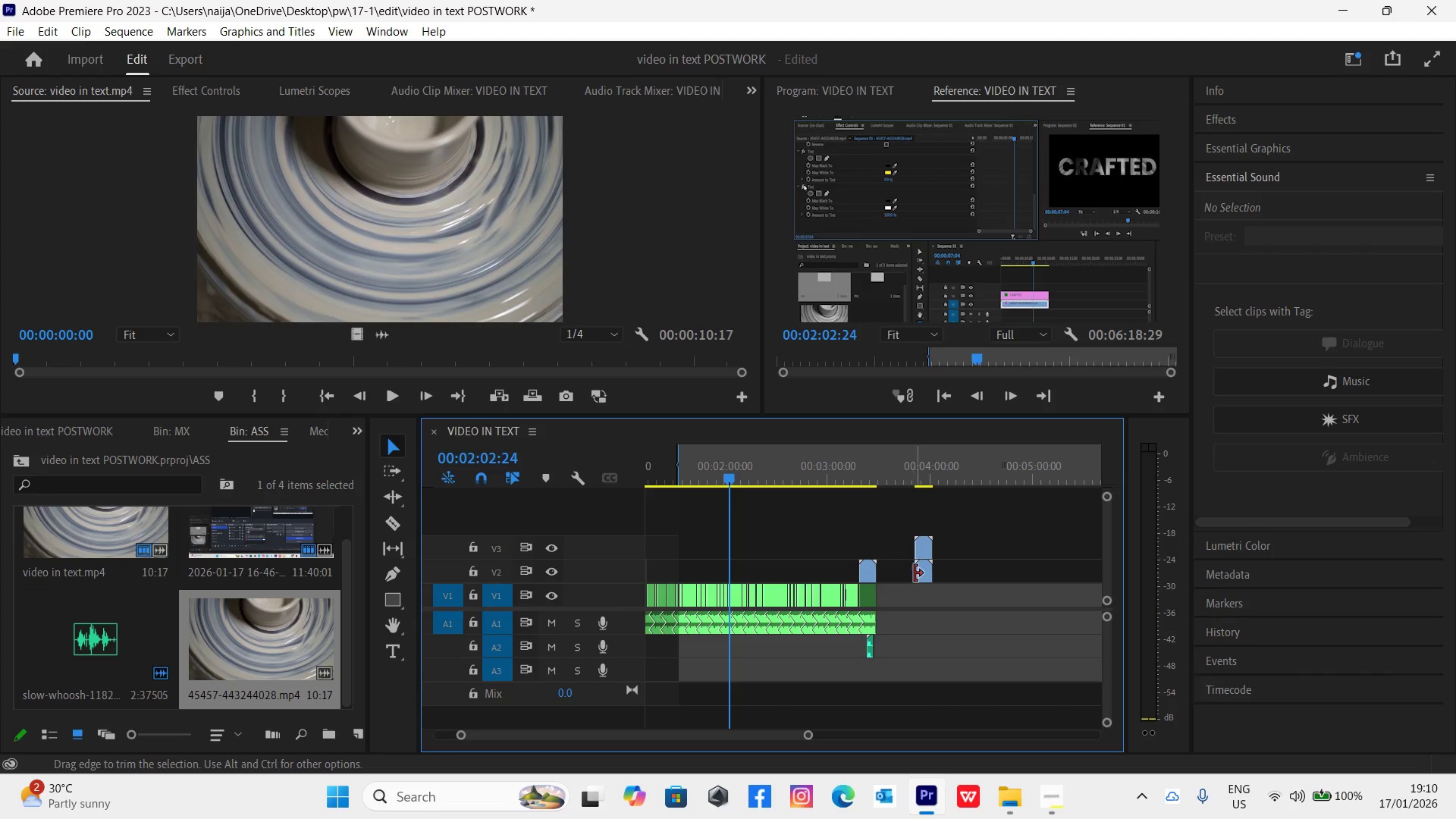 
left_click([918, 576])
 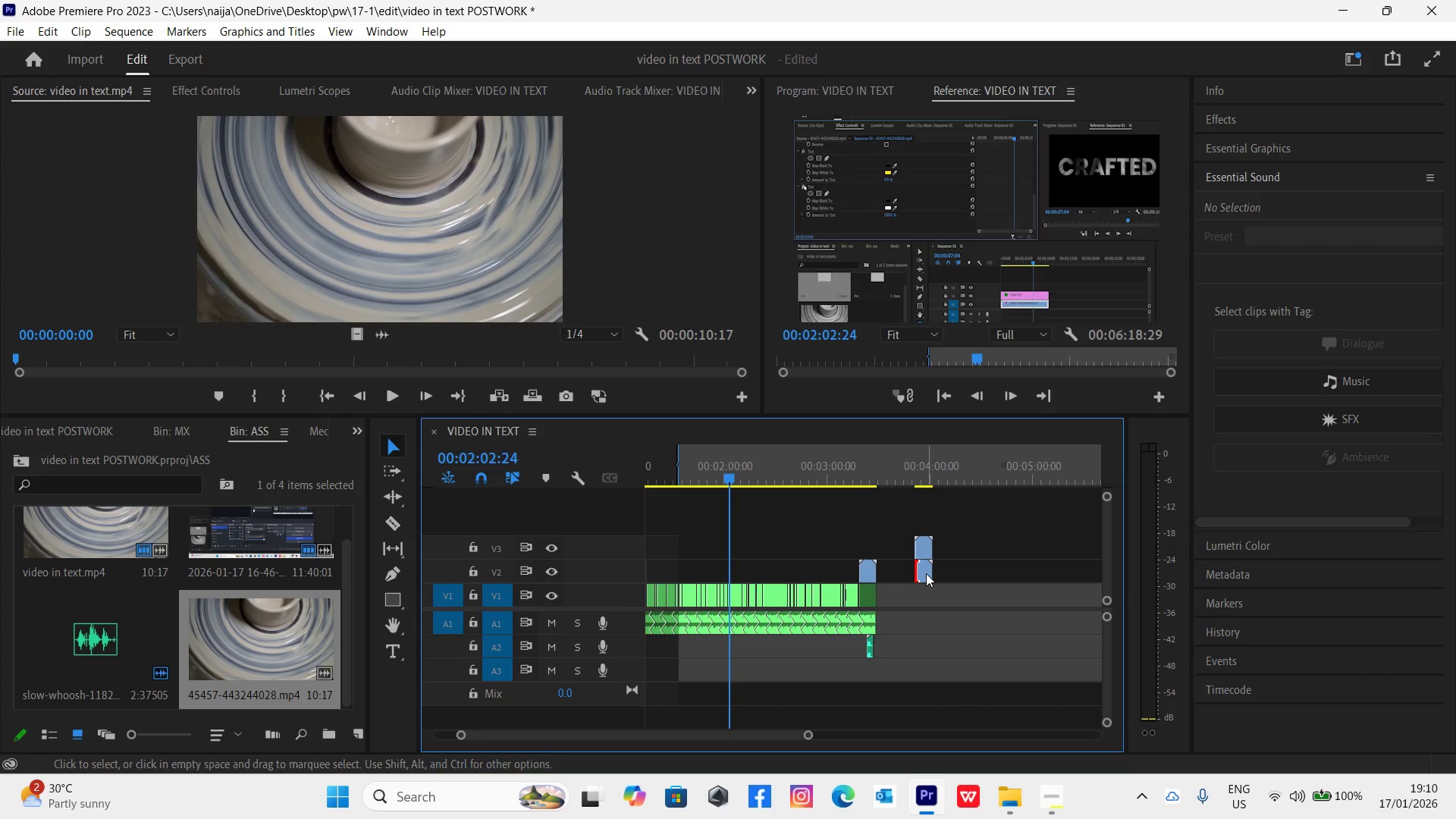 
left_click_drag(start_coordinate=[926, 573], to_coordinate=[938, 574])
 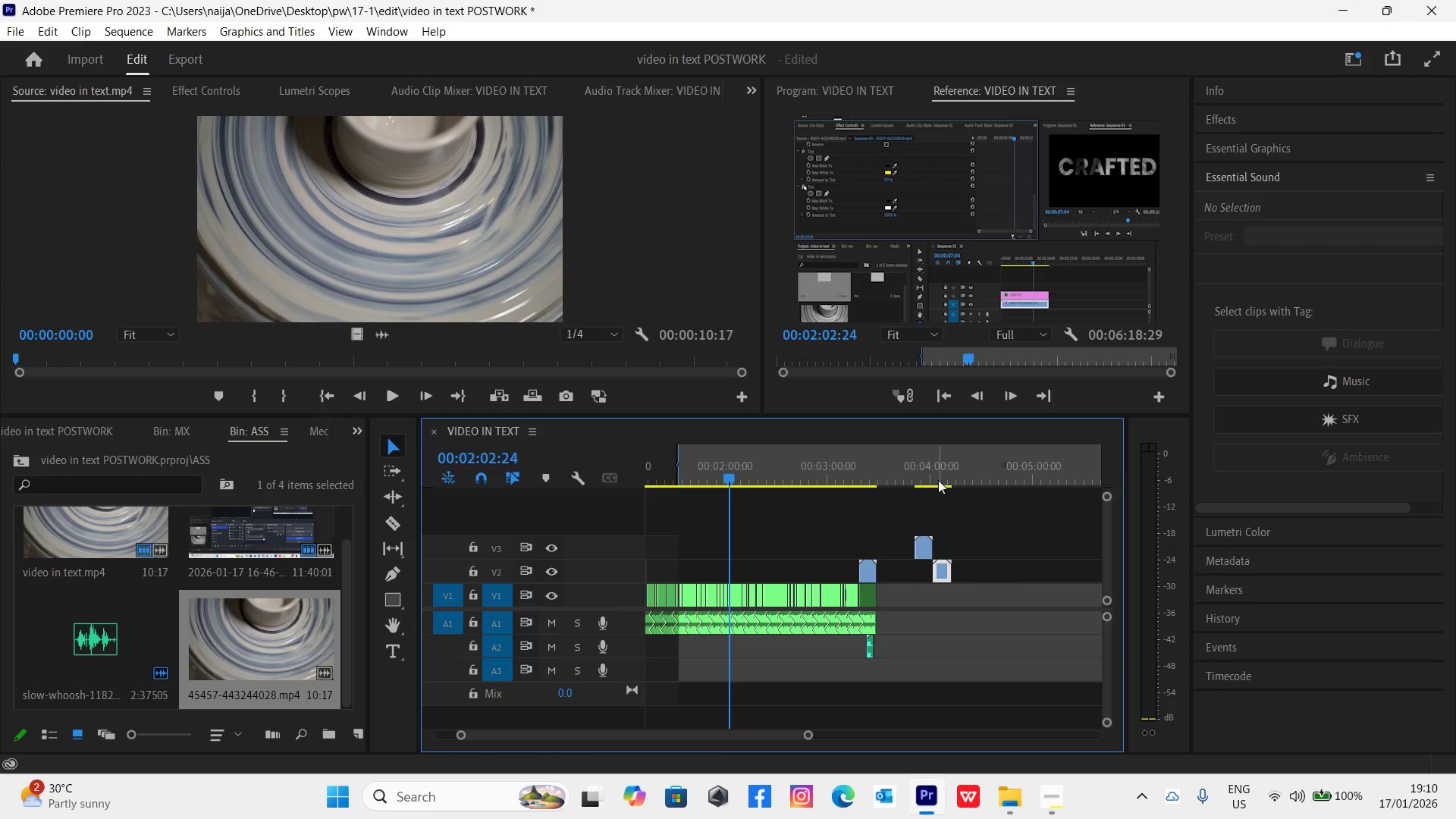 
left_click([936, 475])
 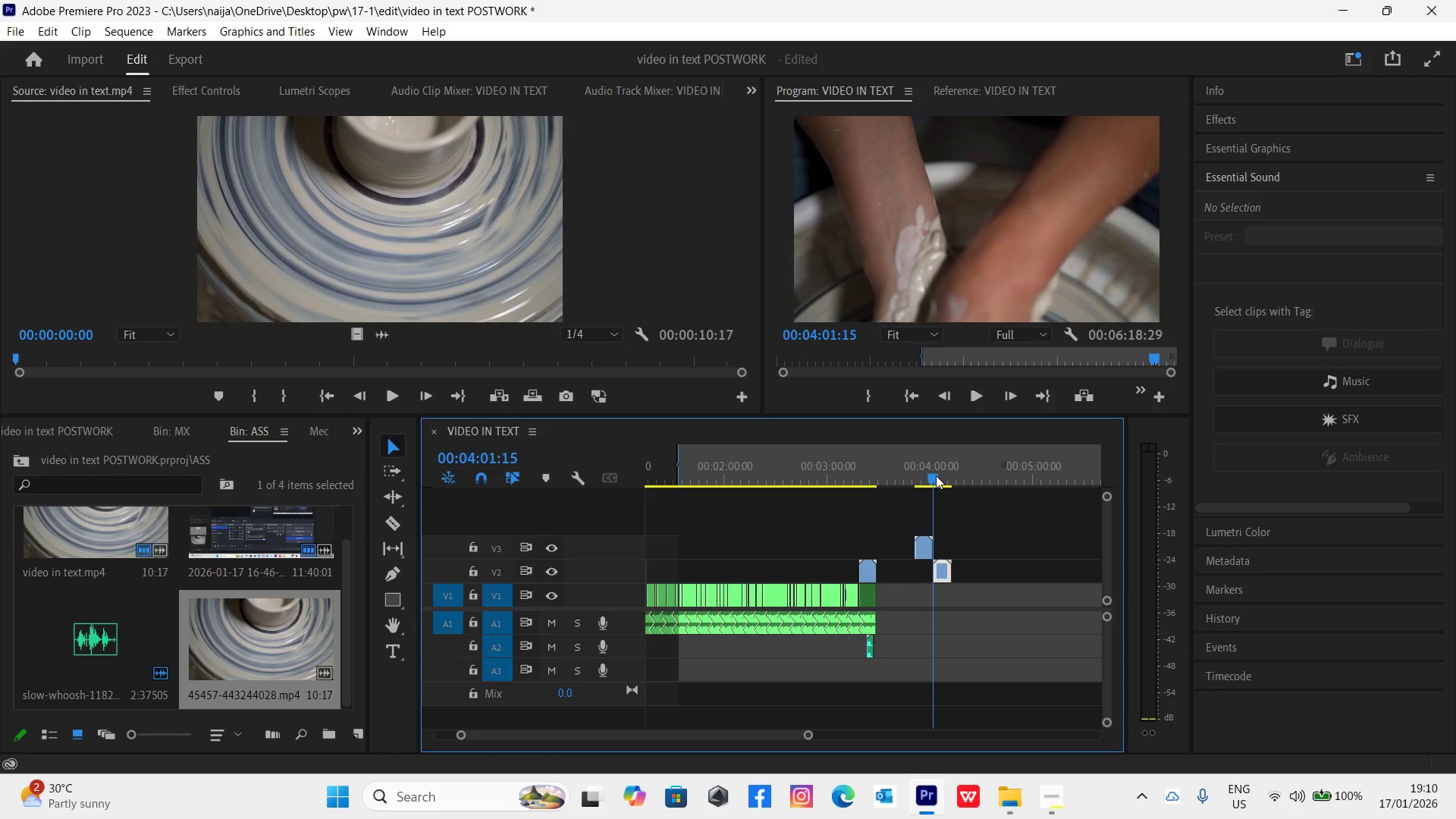 
key(Equal)
 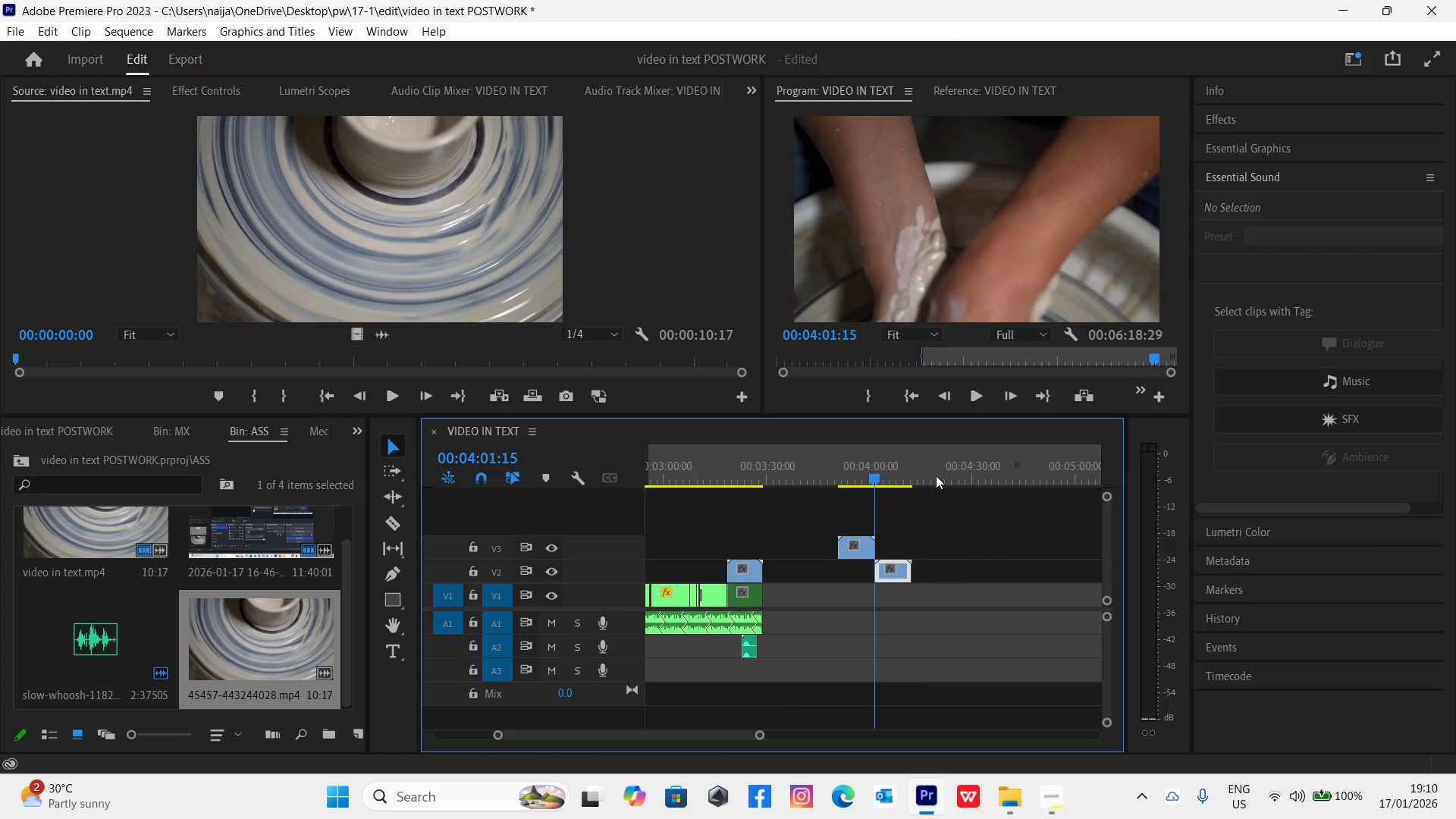 
key(Equal)
 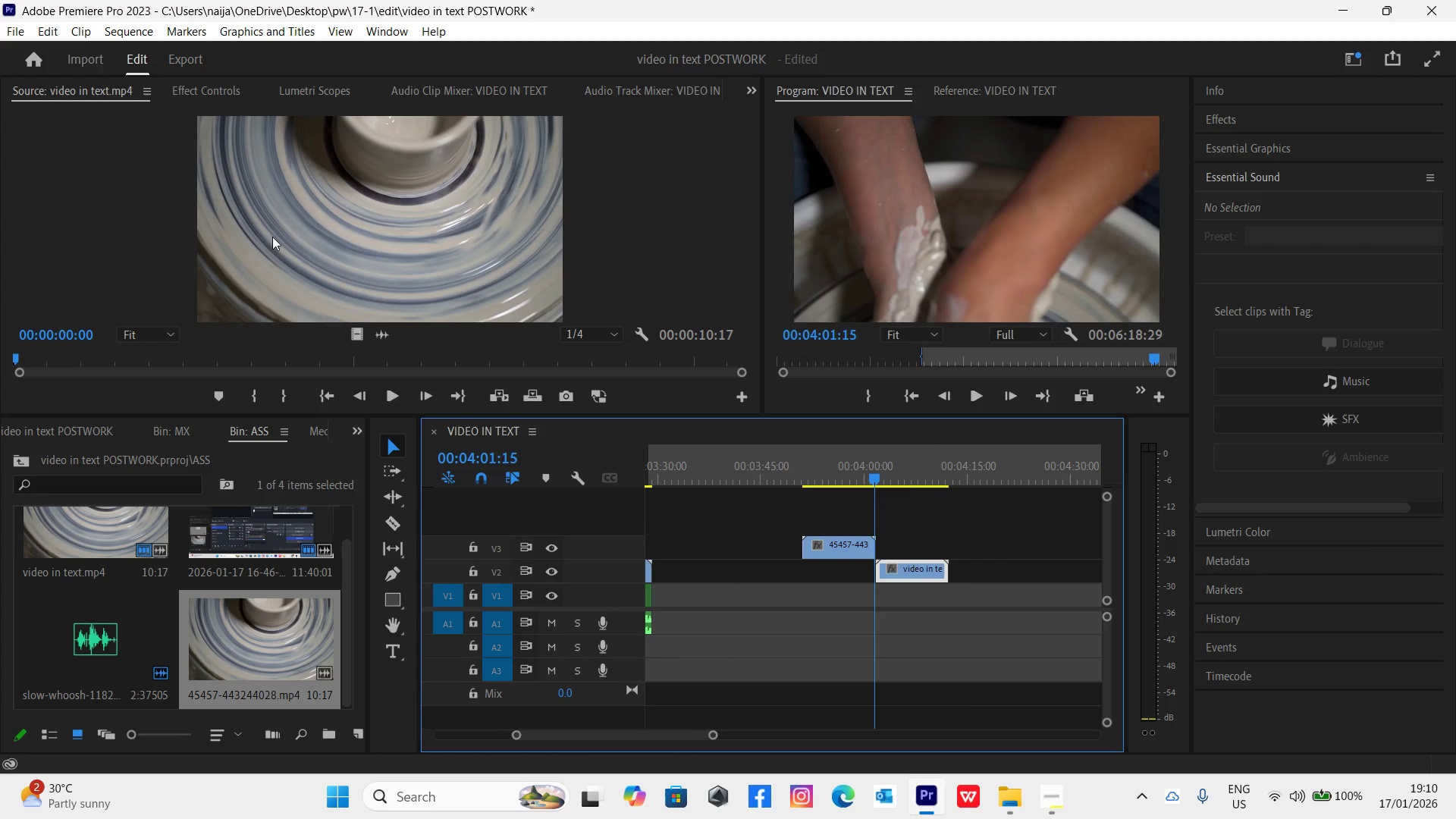 
left_click([217, 86])
 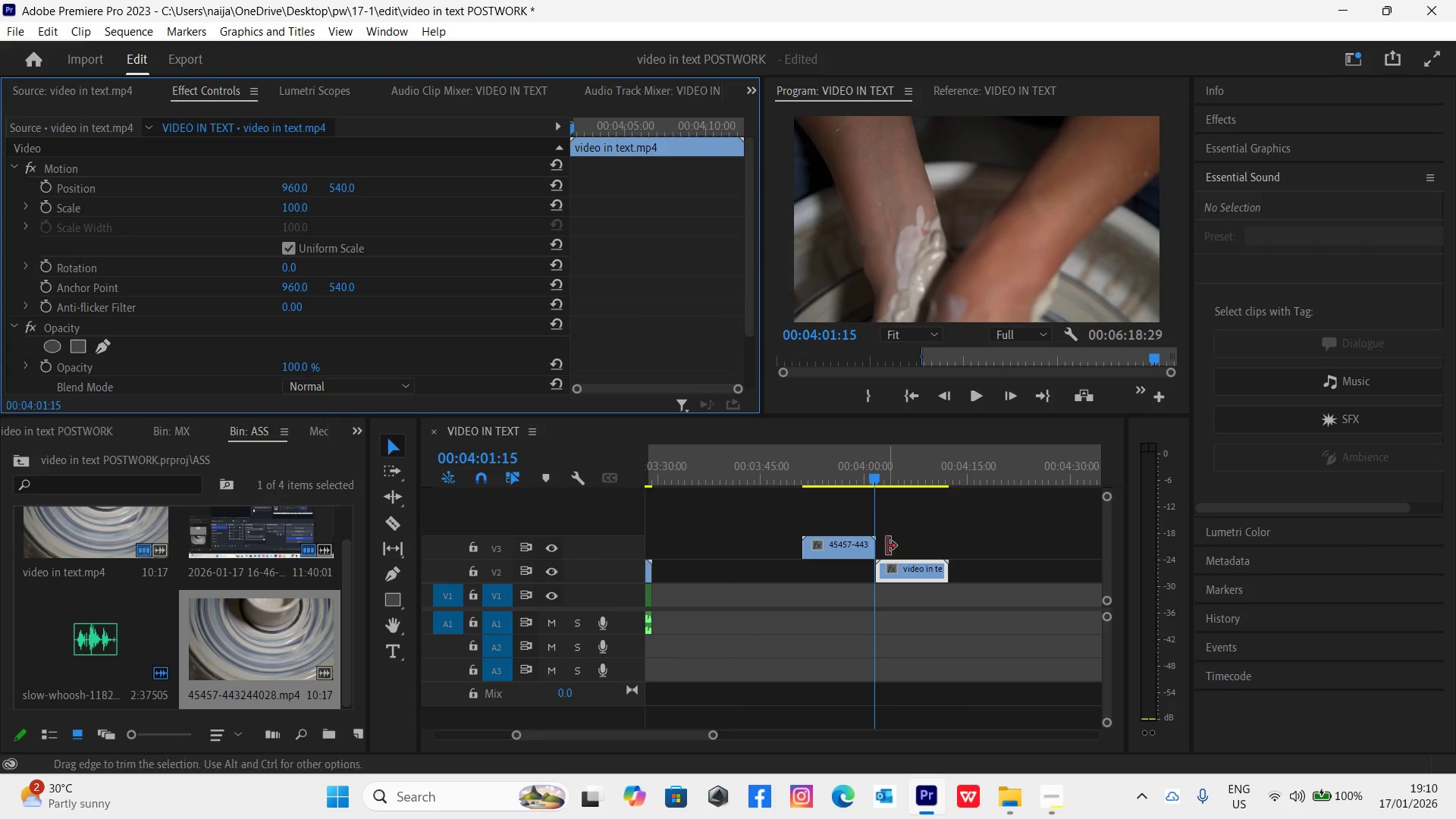 
left_click([834, 543])
 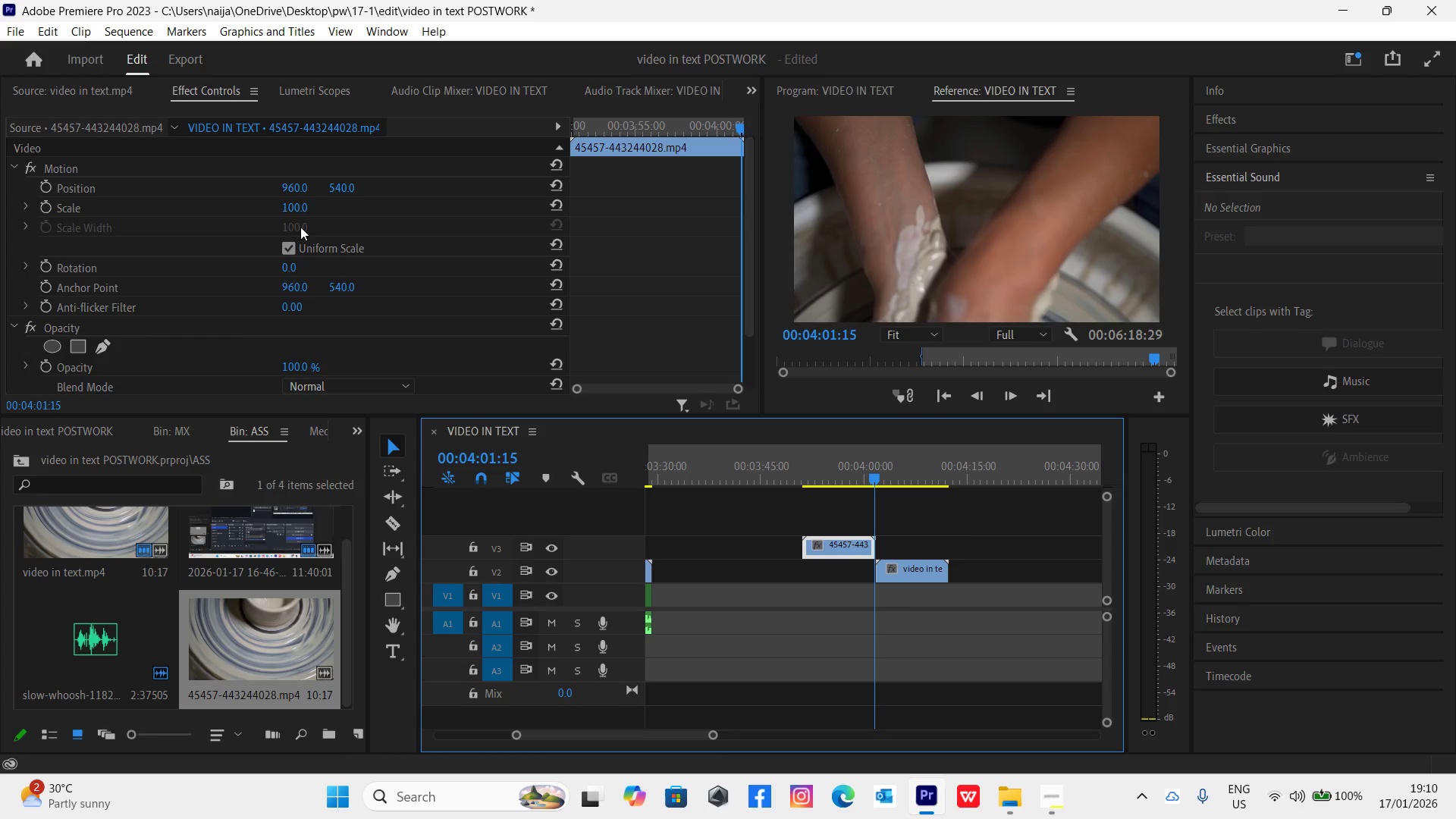 
left_click([289, 208])
 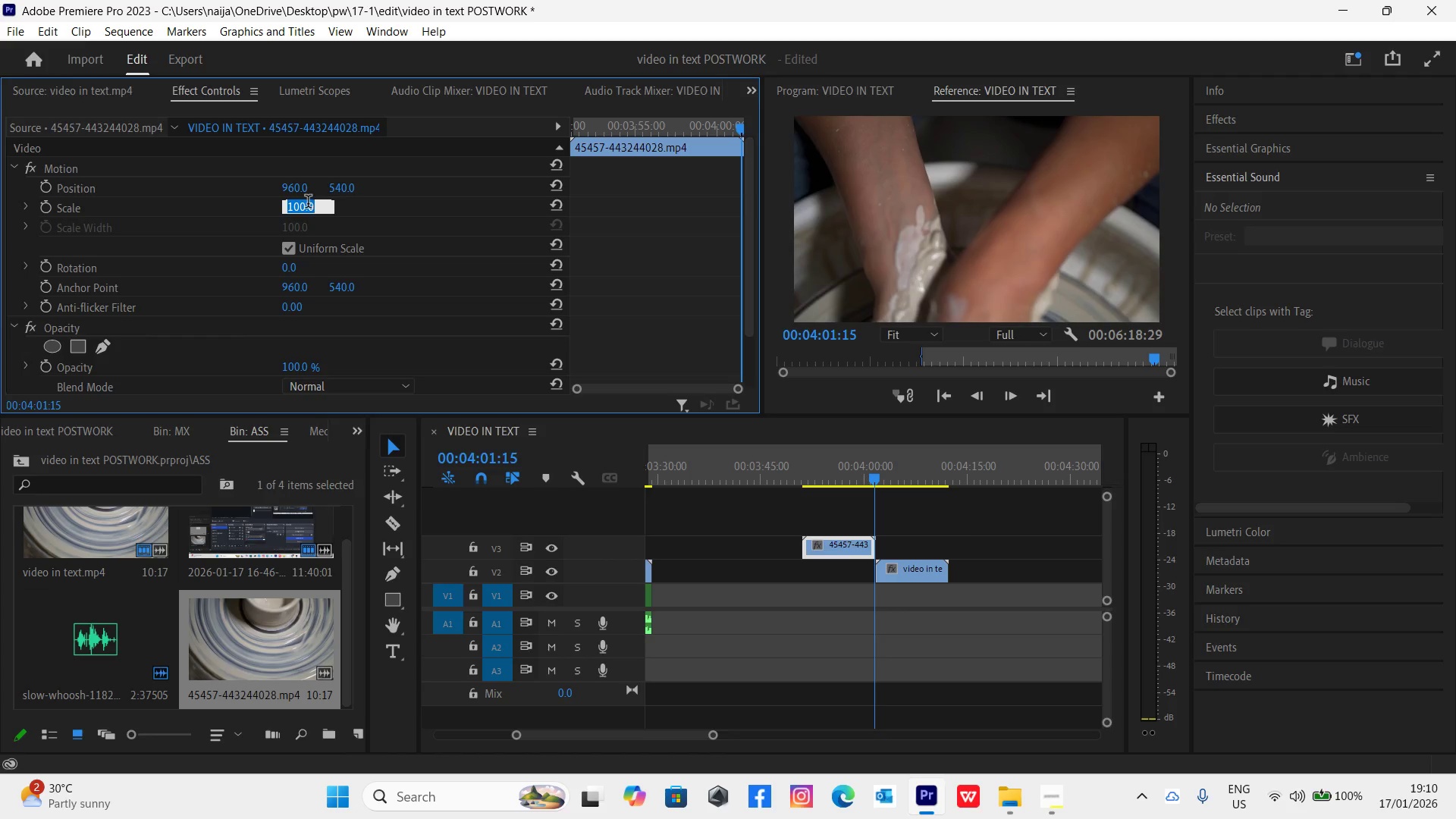 
type(50)
 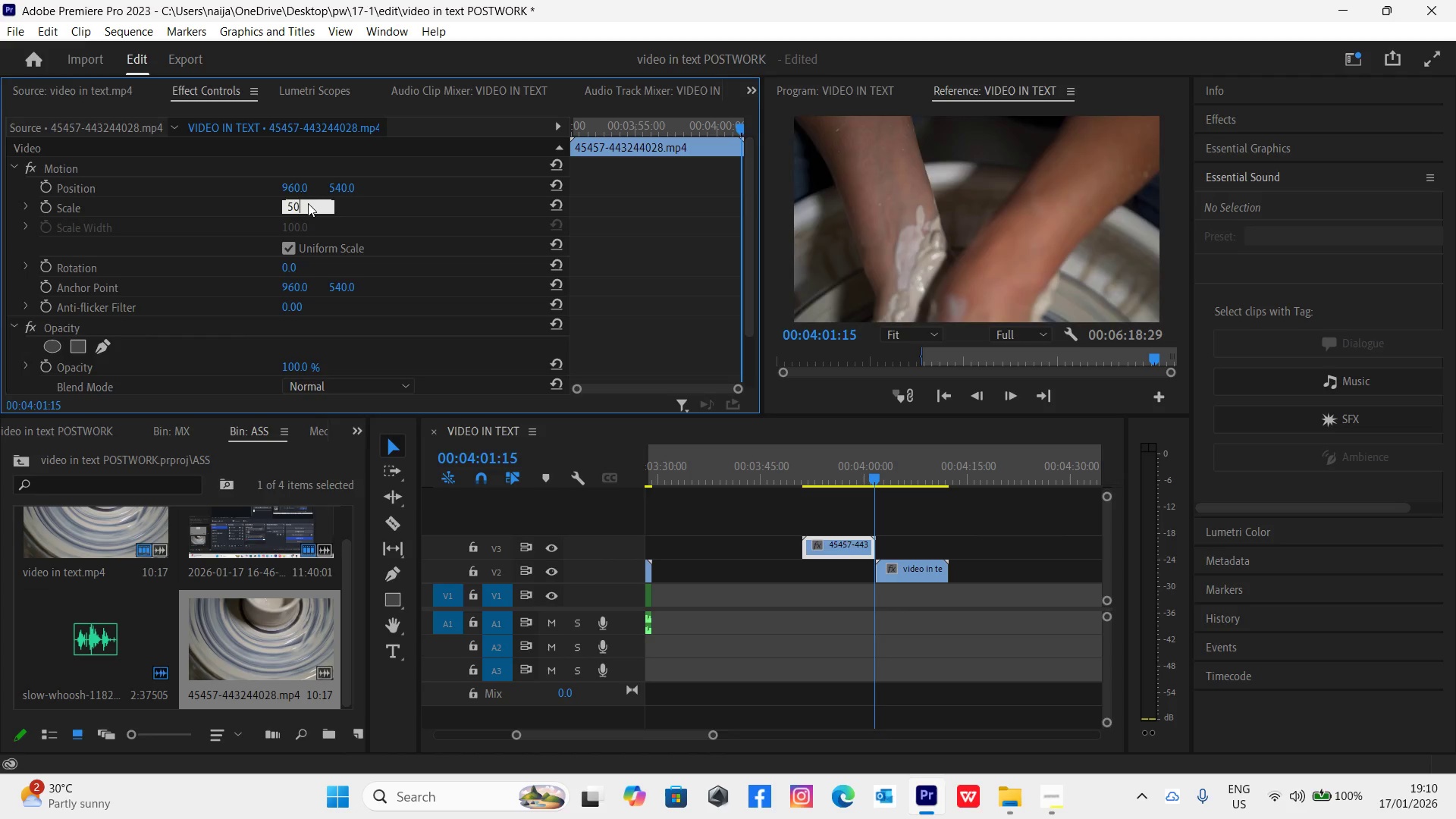 
key(Enter)
 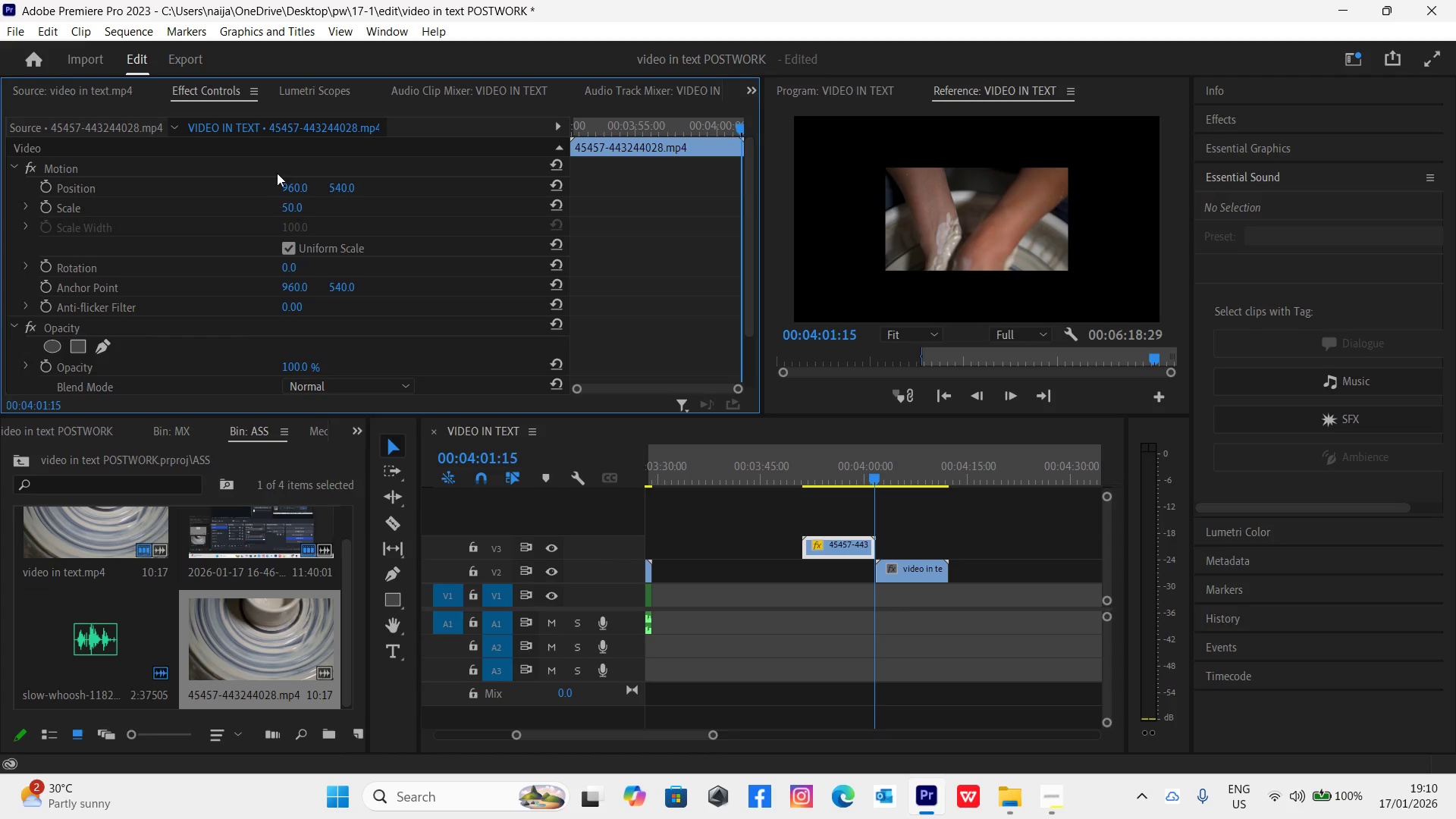 
left_click_drag(start_coordinate=[293, 185], to_coordinate=[157, 268])
 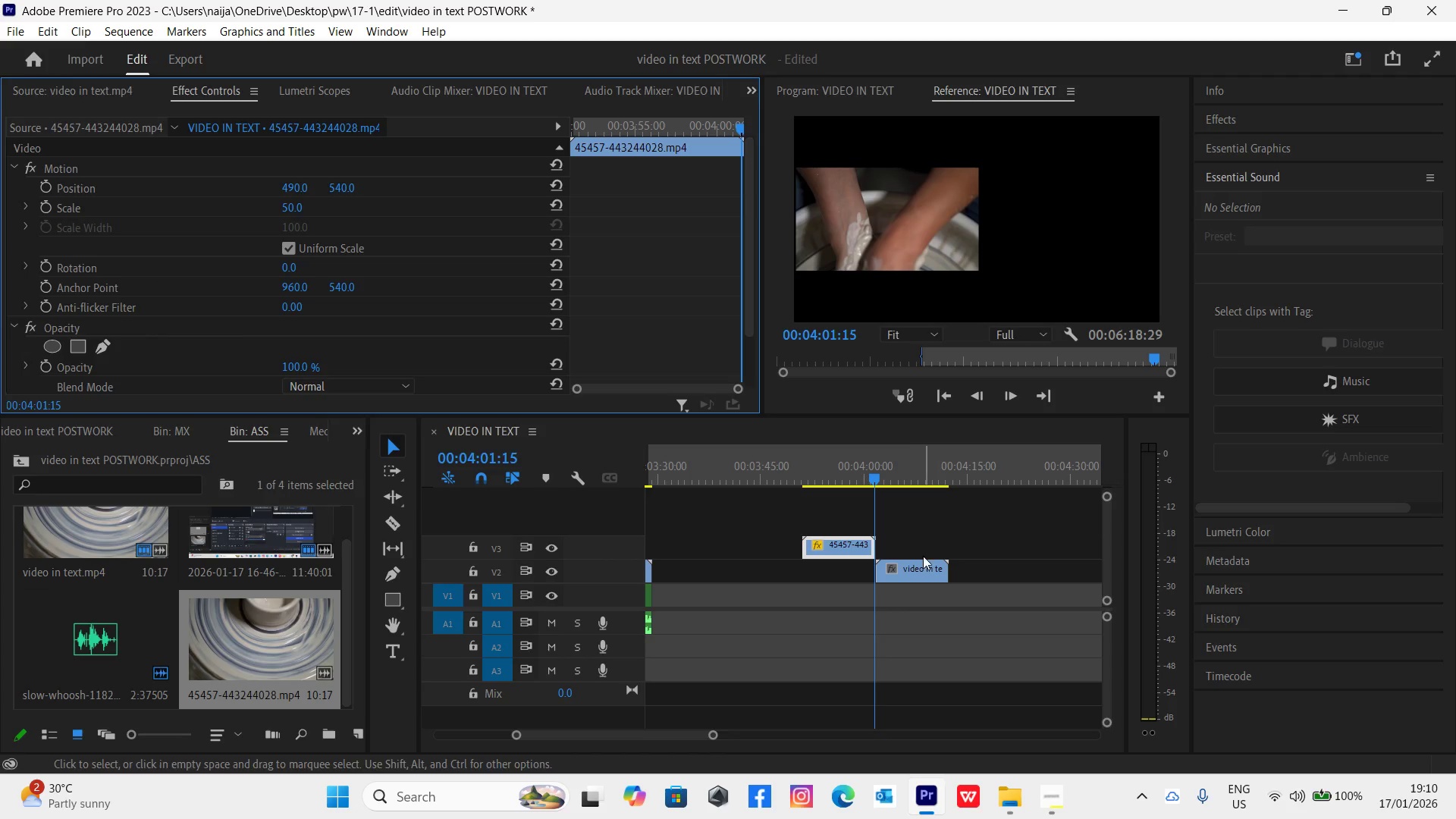 
left_click([926, 569])
 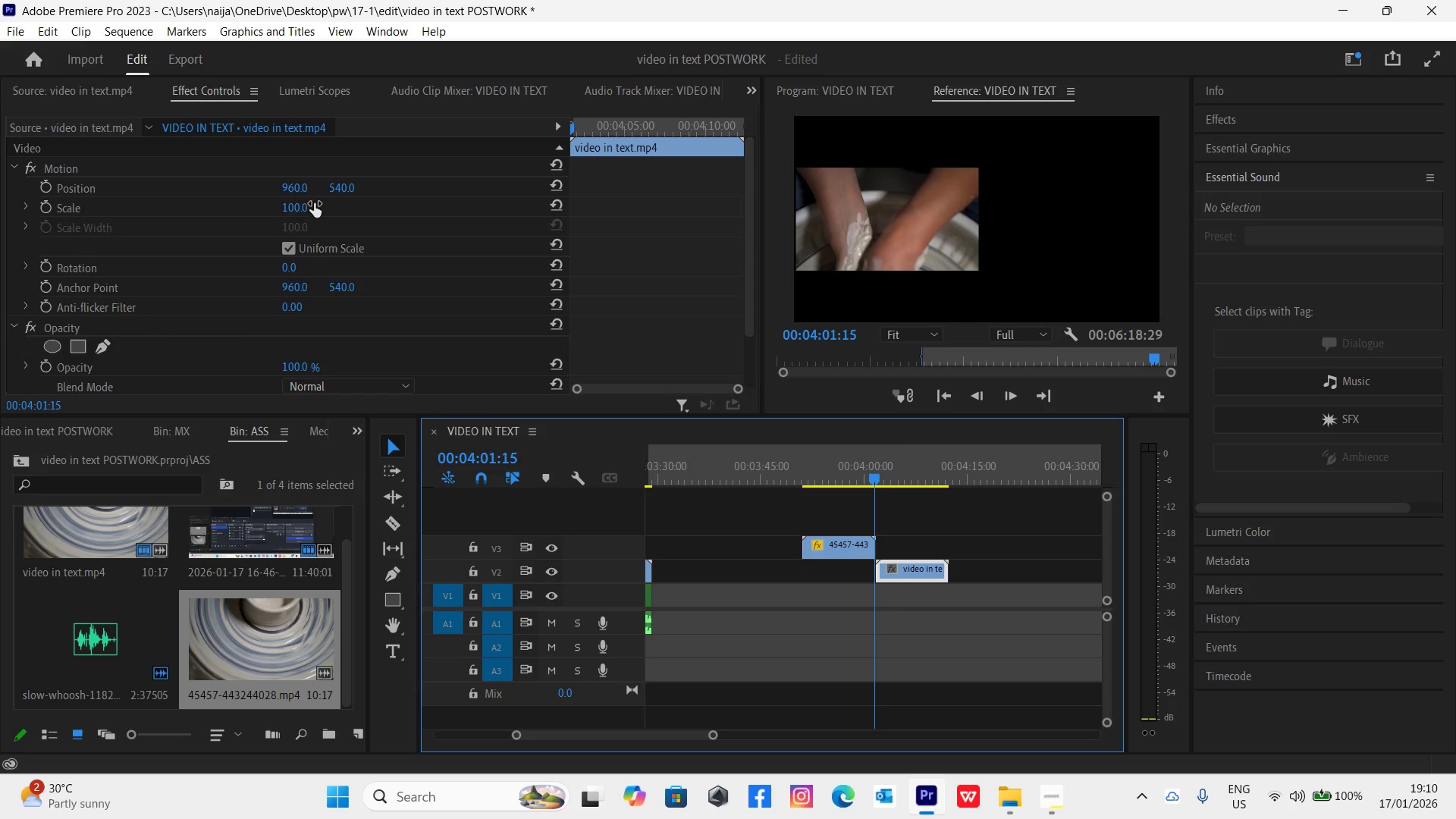 
left_click([298, 208])
 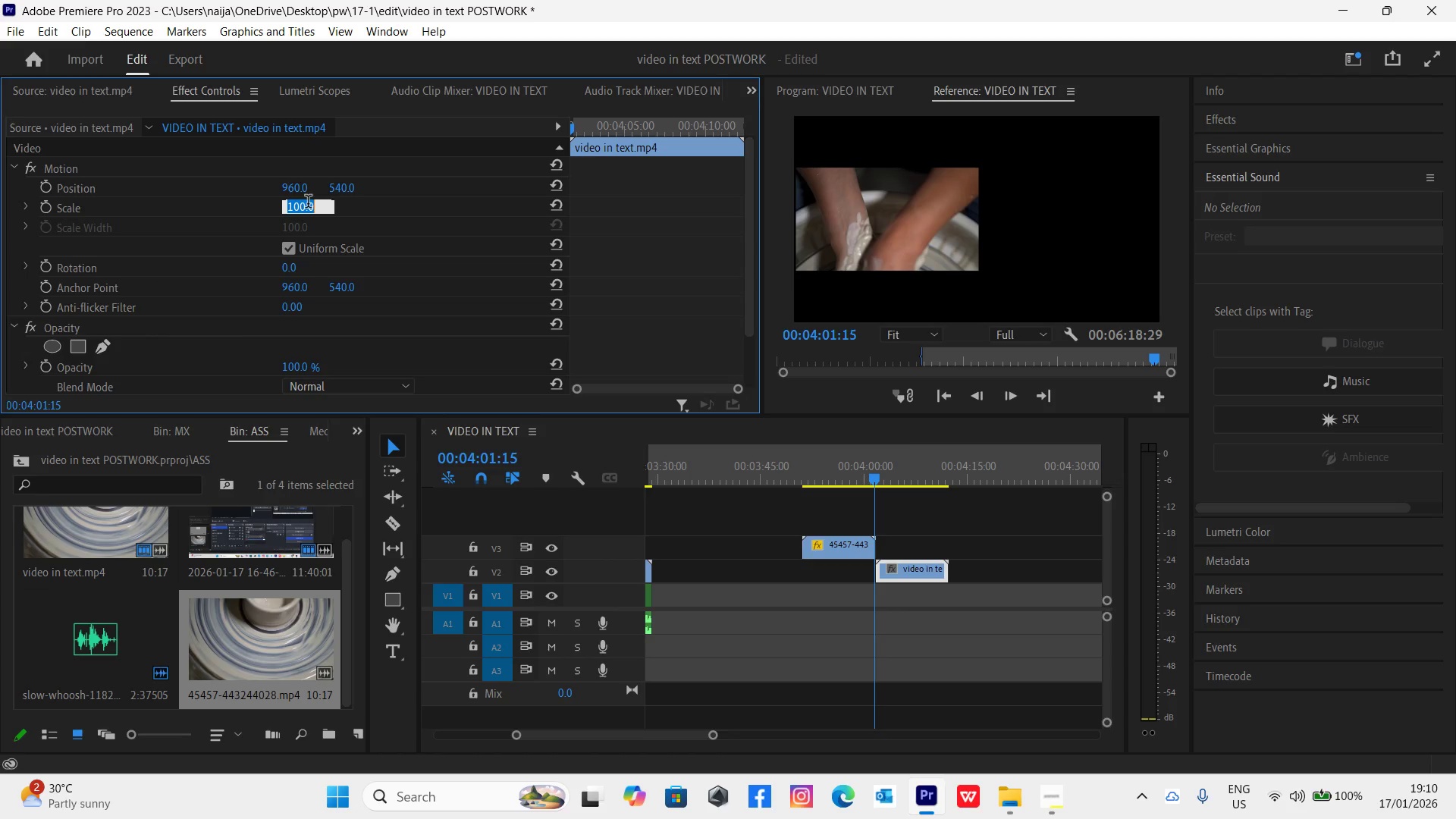 
type(50)
 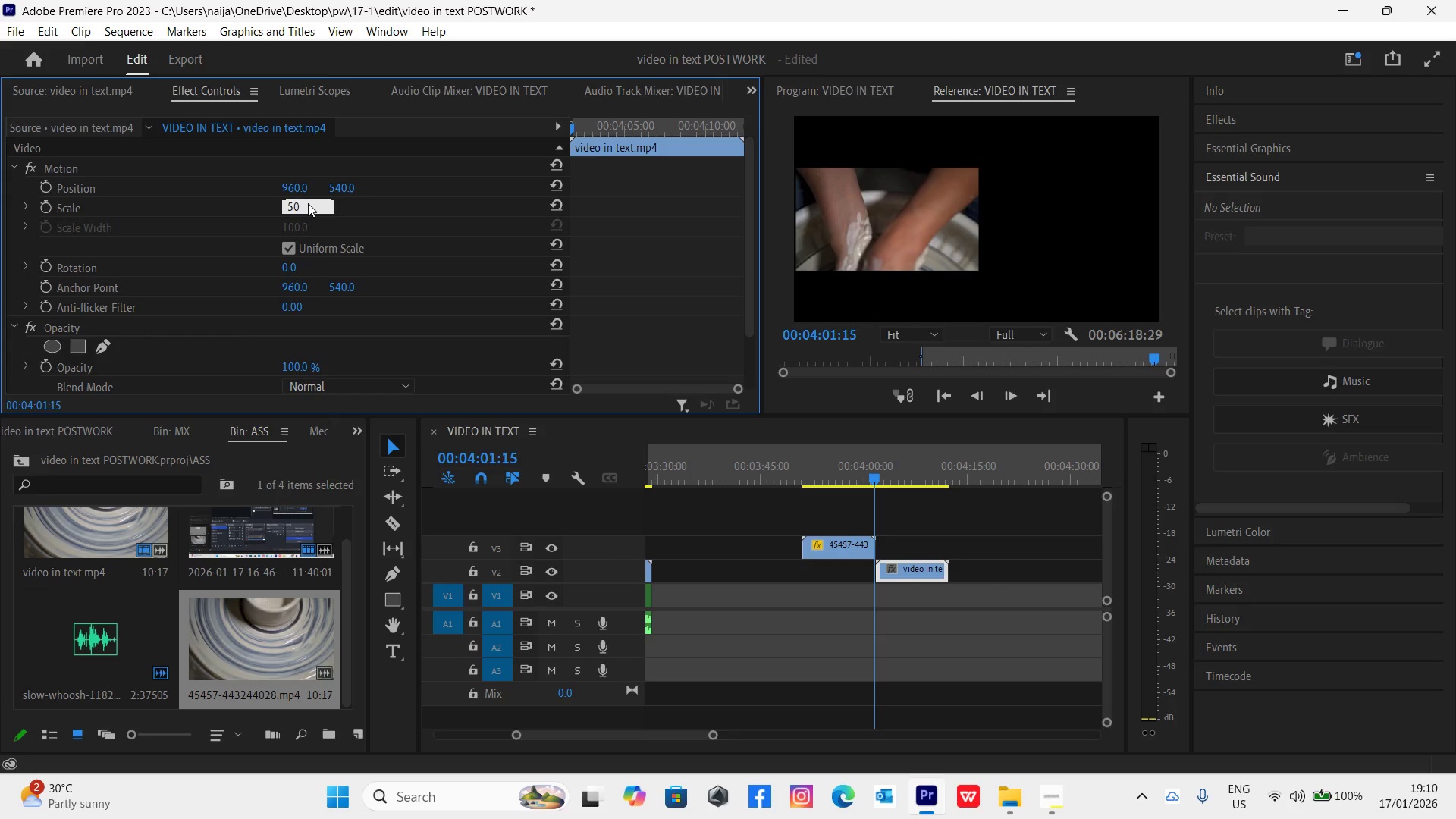 
key(Enter)
 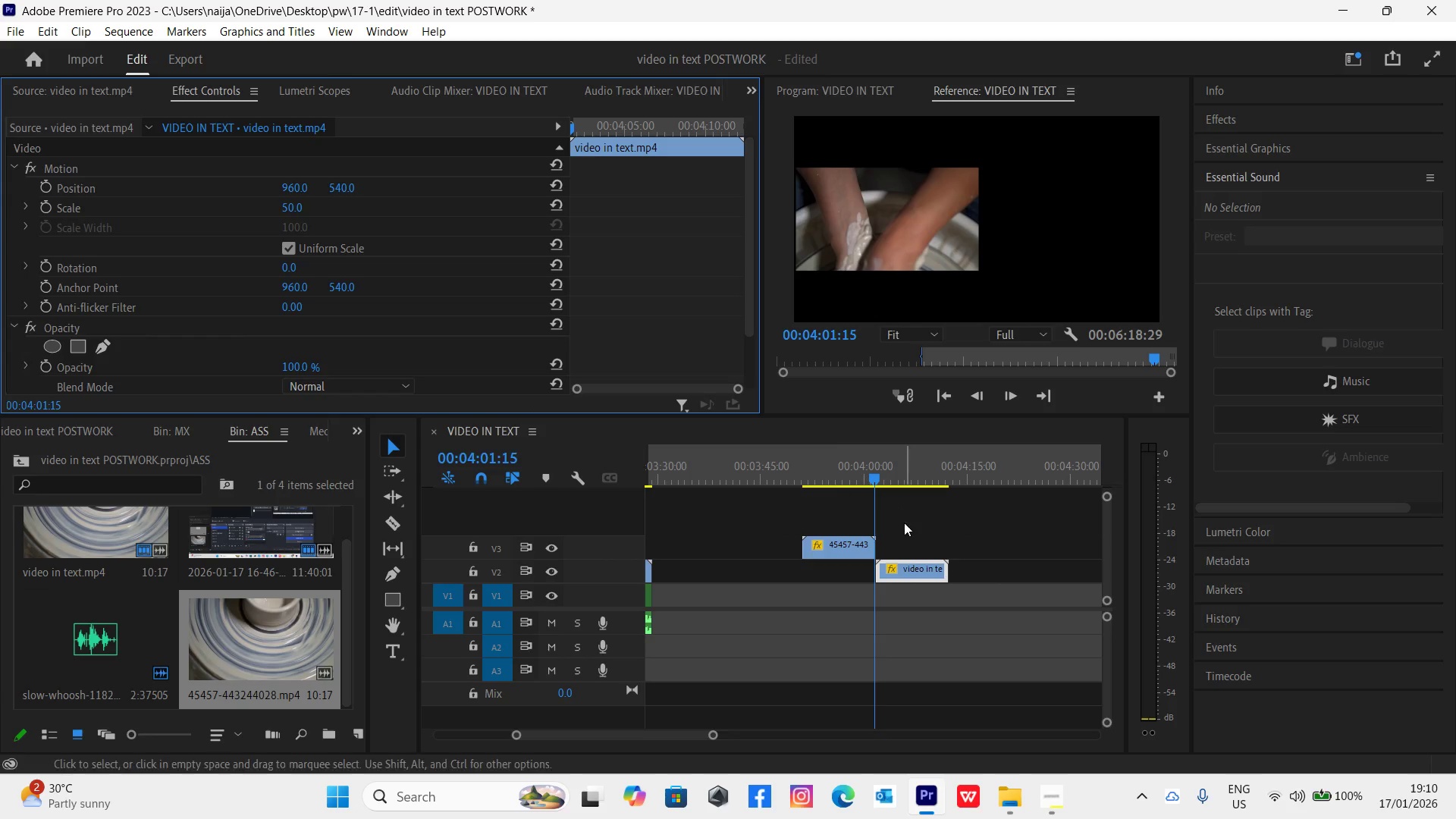 
left_click_drag(start_coordinate=[934, 564], to_coordinate=[861, 564])
 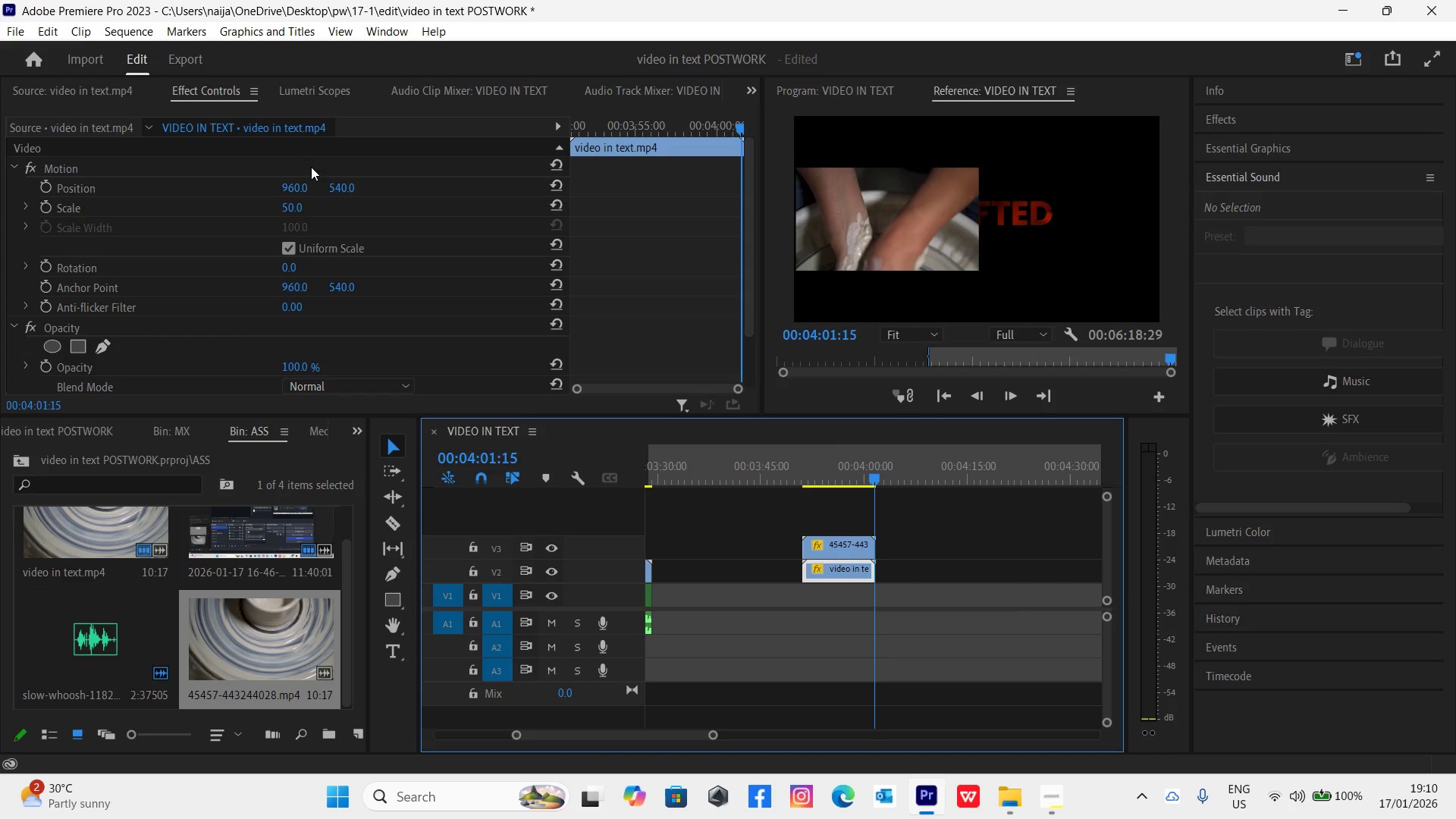 
left_click_drag(start_coordinate=[293, 185], to_coordinate=[769, 245])
 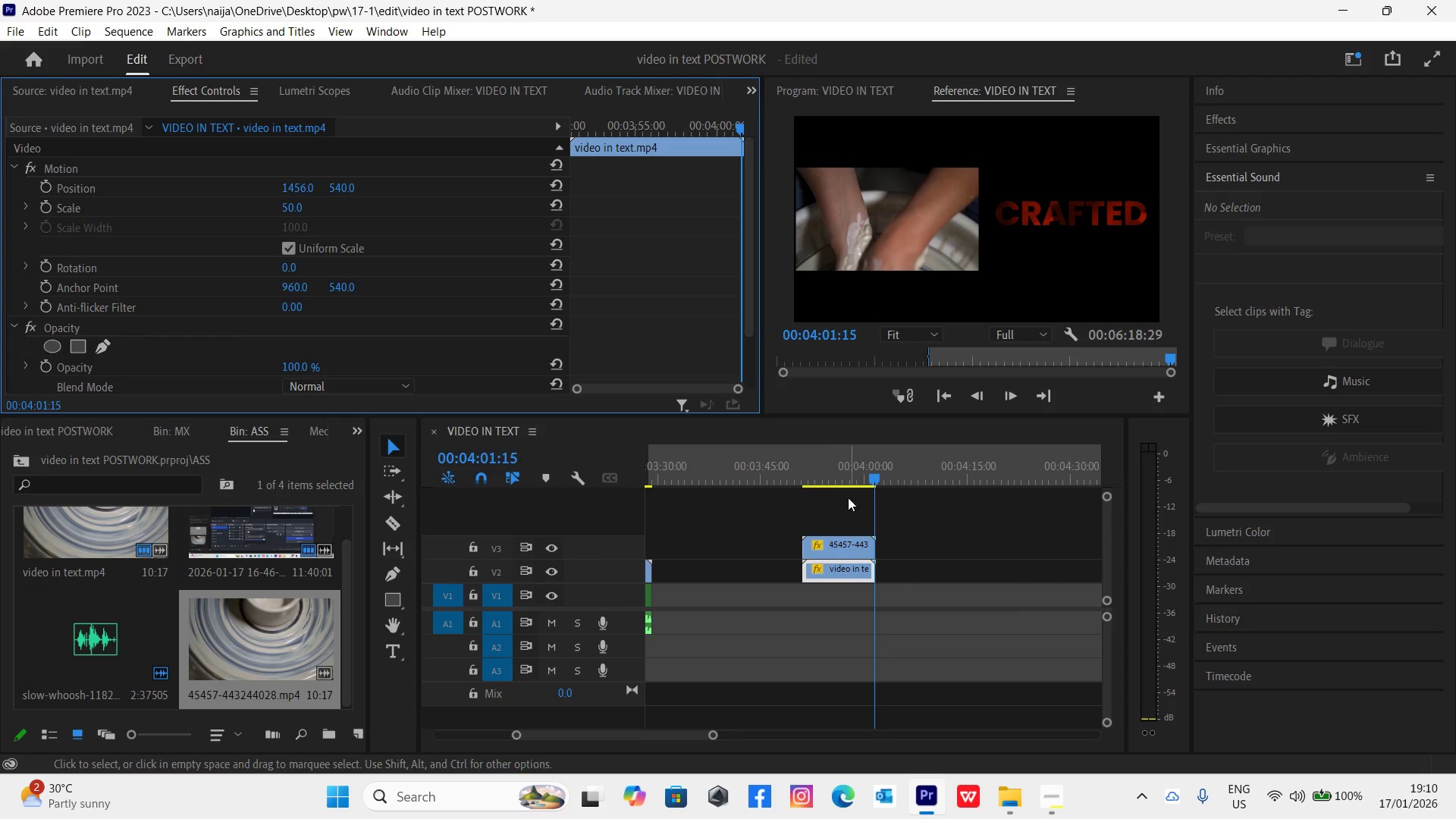 
left_click_drag(start_coordinate=[833, 477], to_coordinate=[847, 500])
 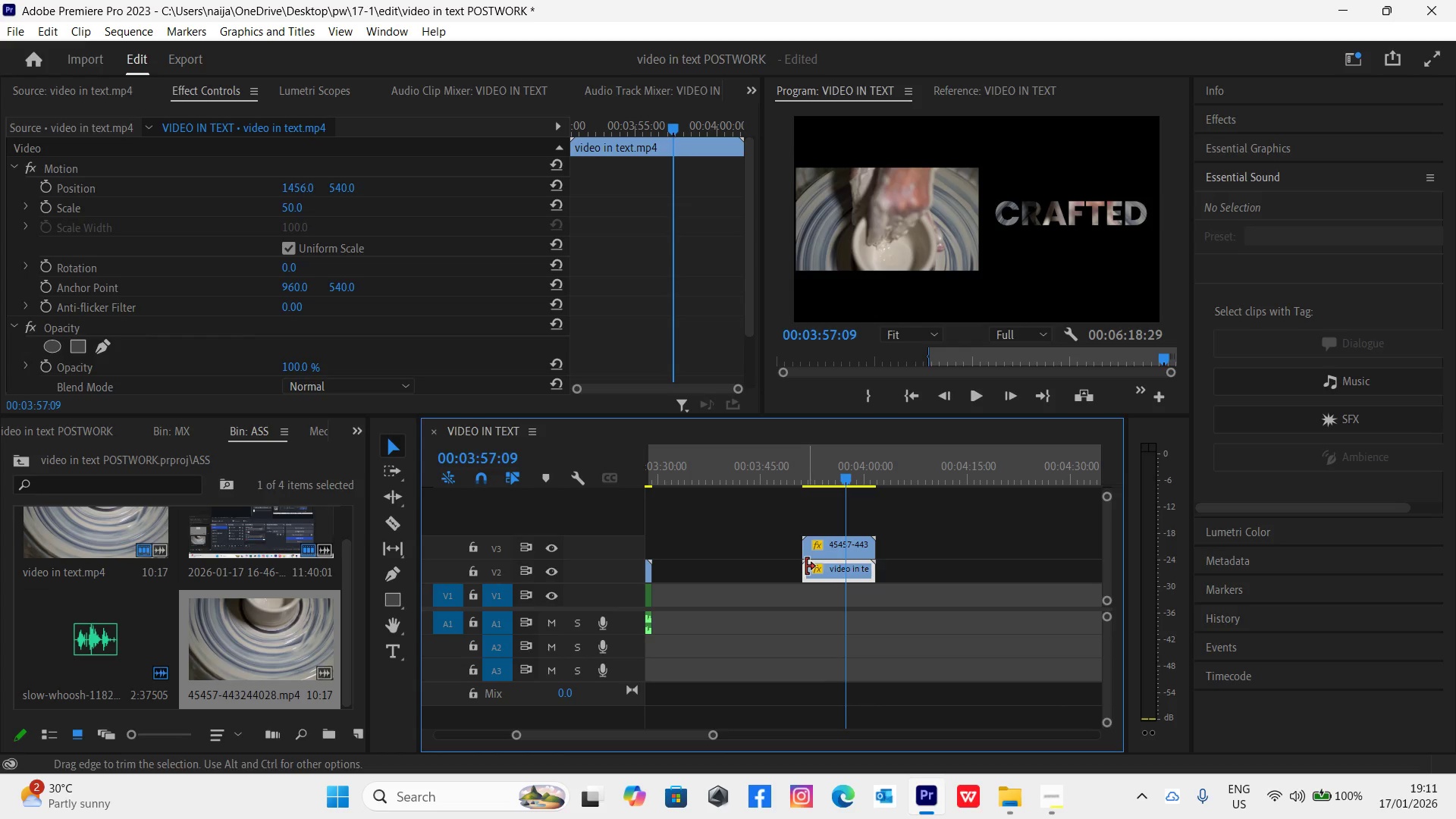 
left_click_drag(start_coordinate=[806, 566], to_coordinate=[846, 573])
 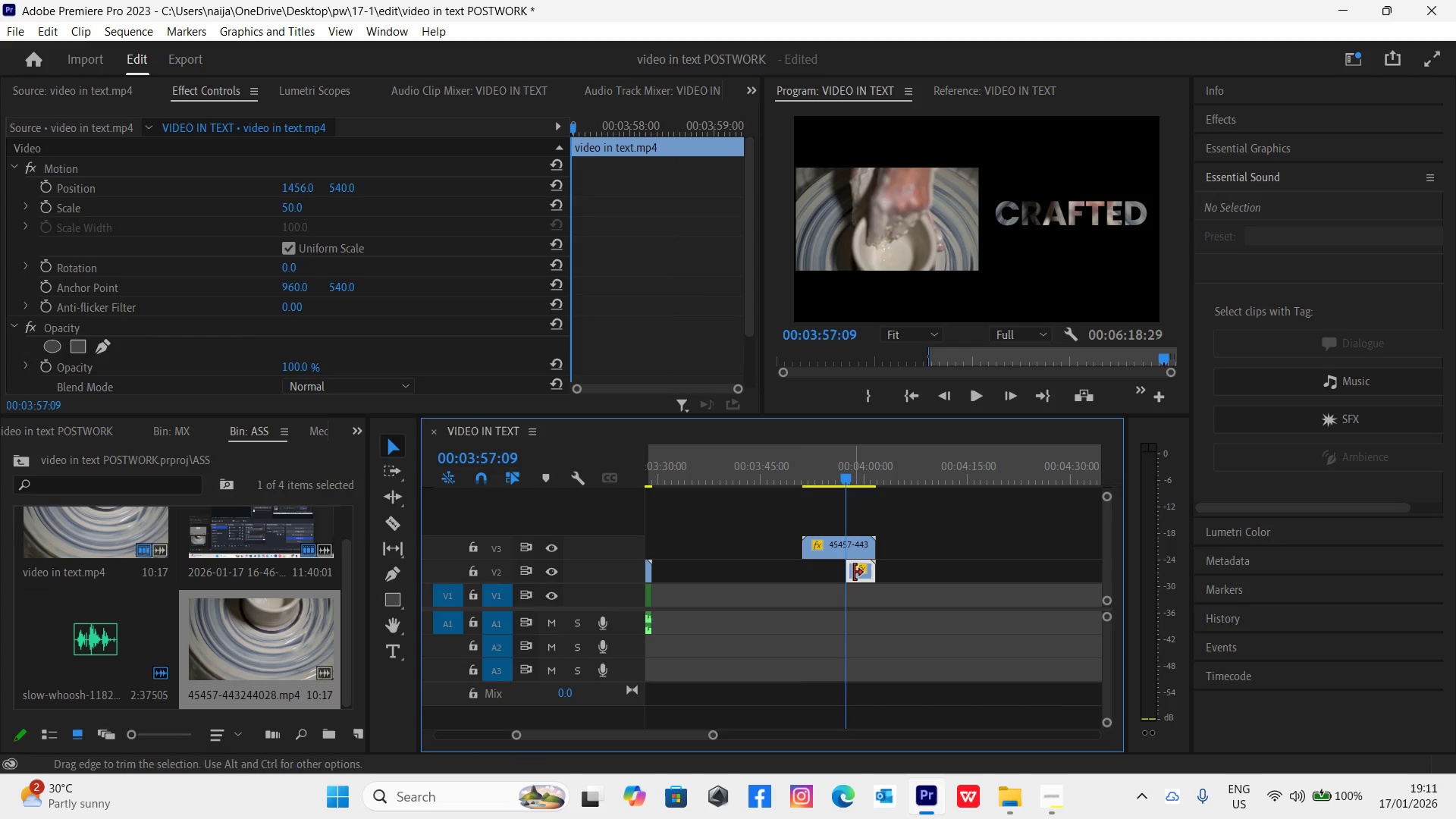 
right_click([861, 573])
 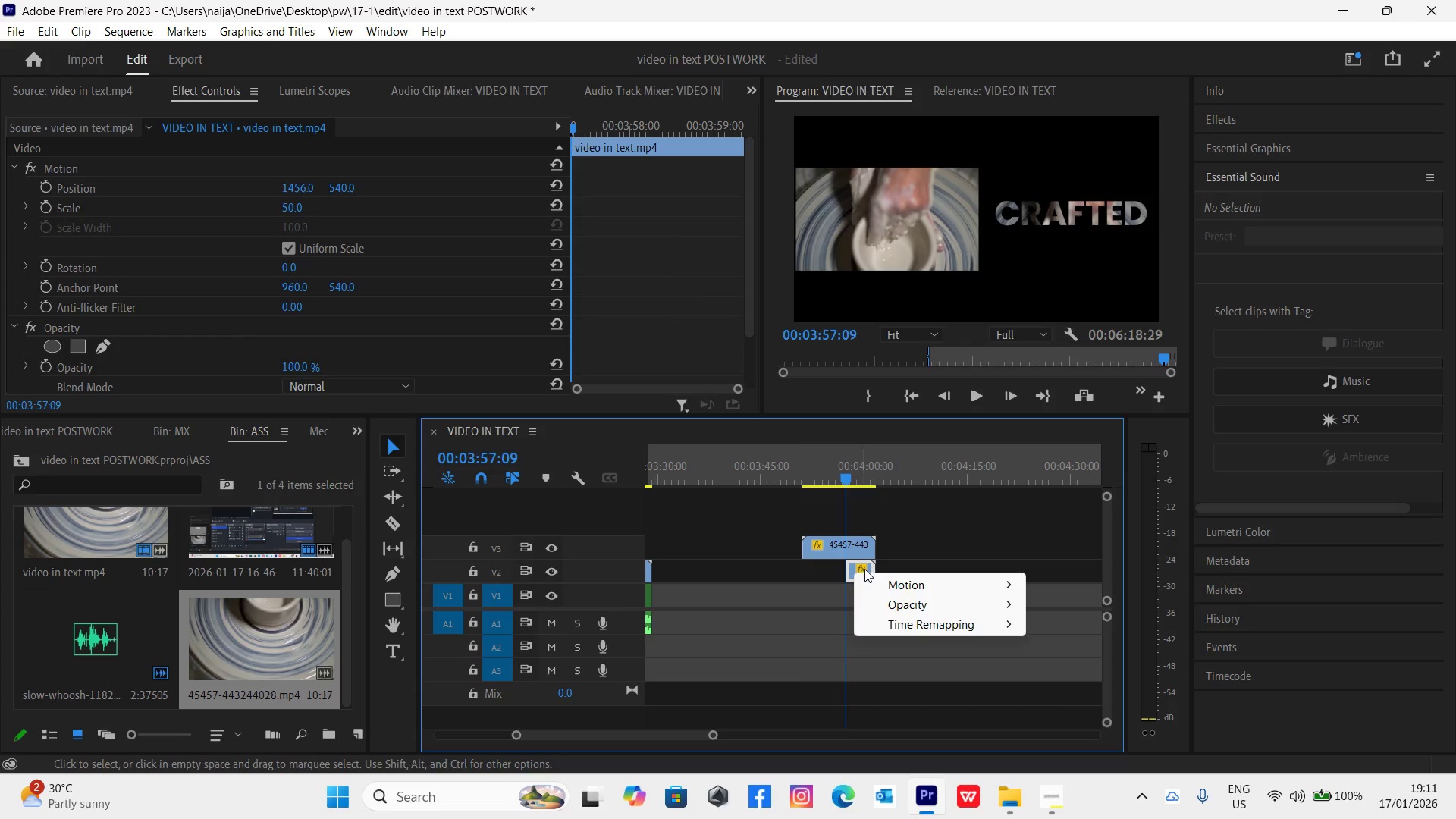 
left_click([868, 566])
 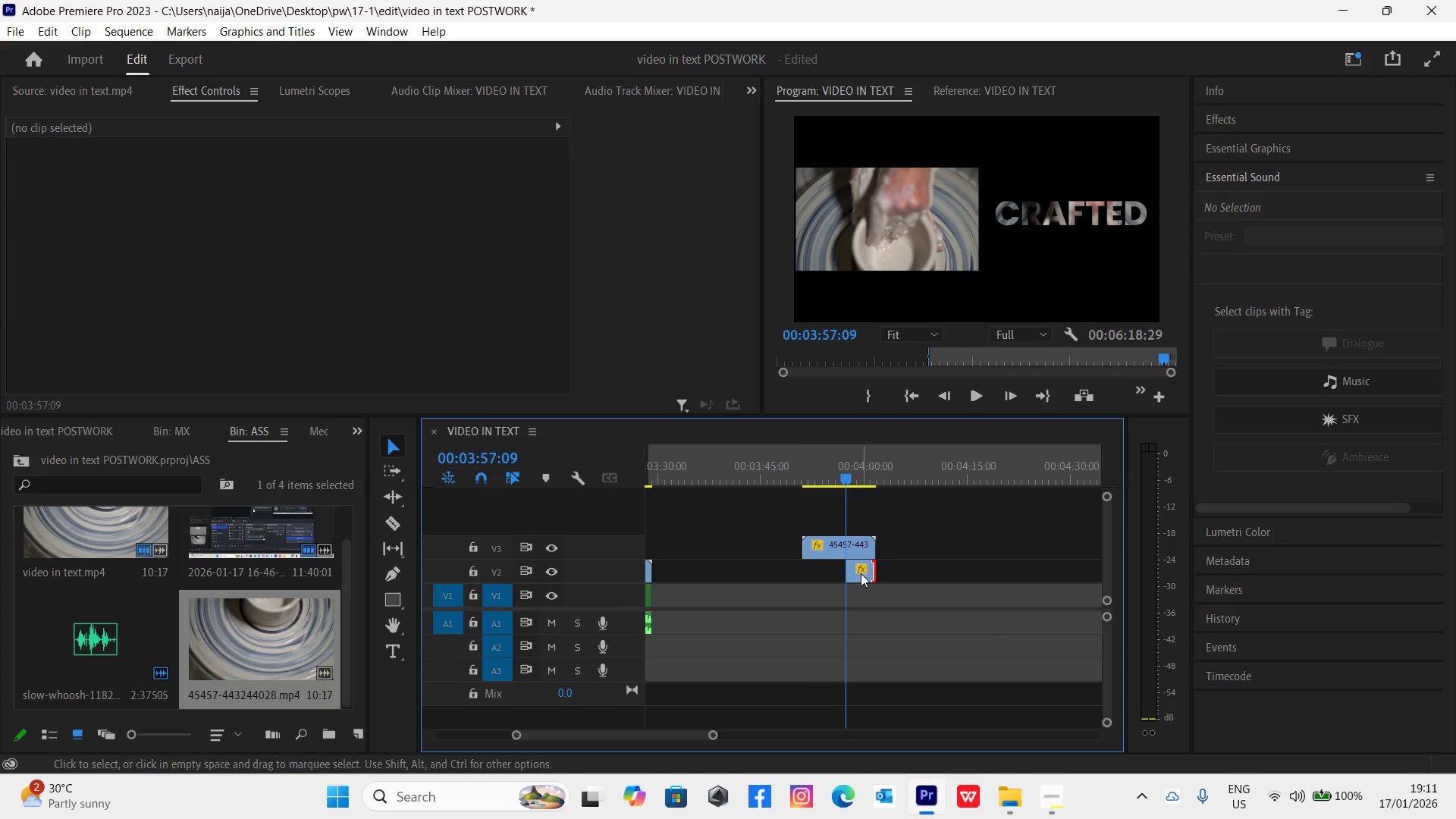 
left_click([860, 576])
 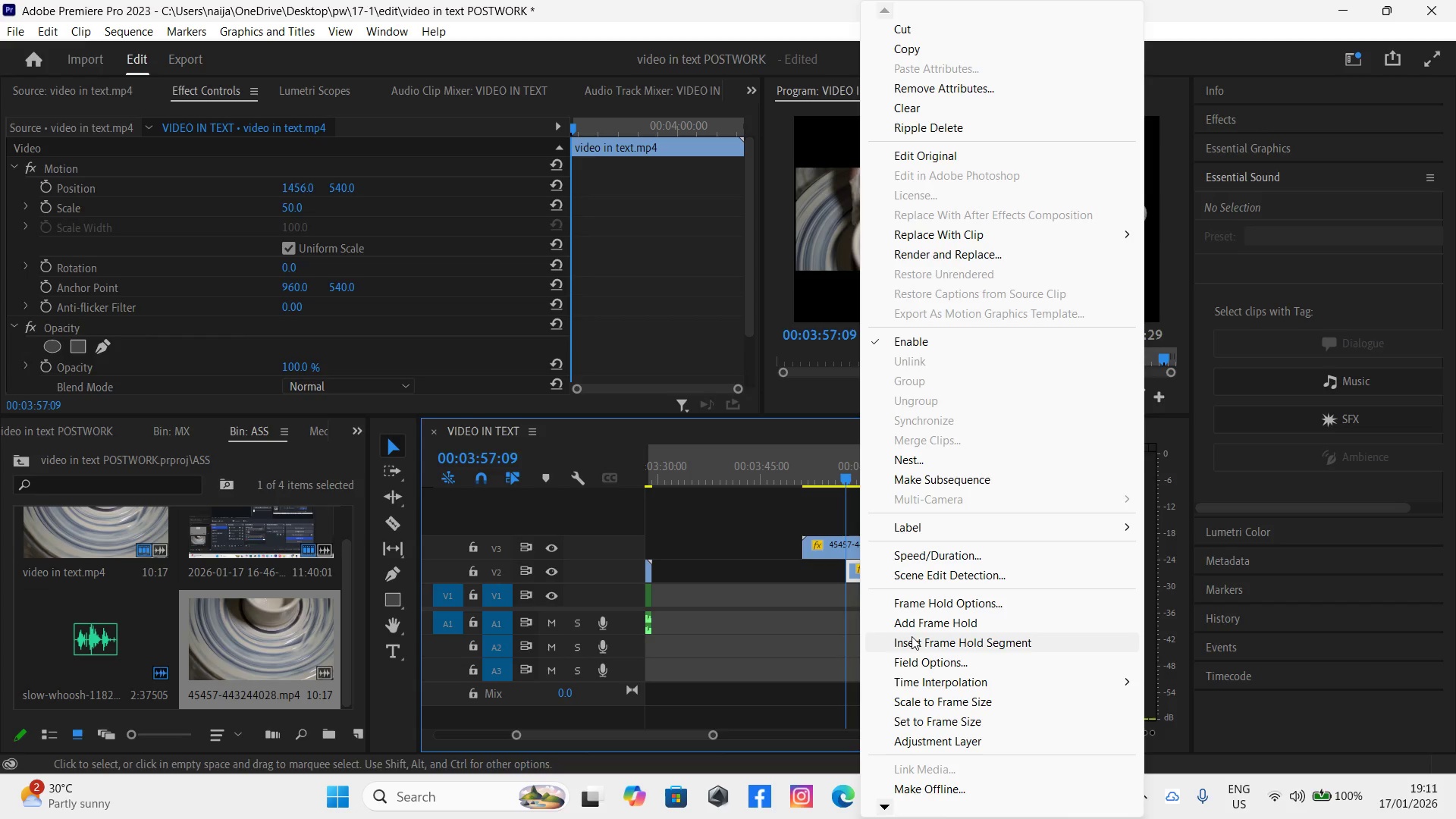 
left_click([912, 619])
 